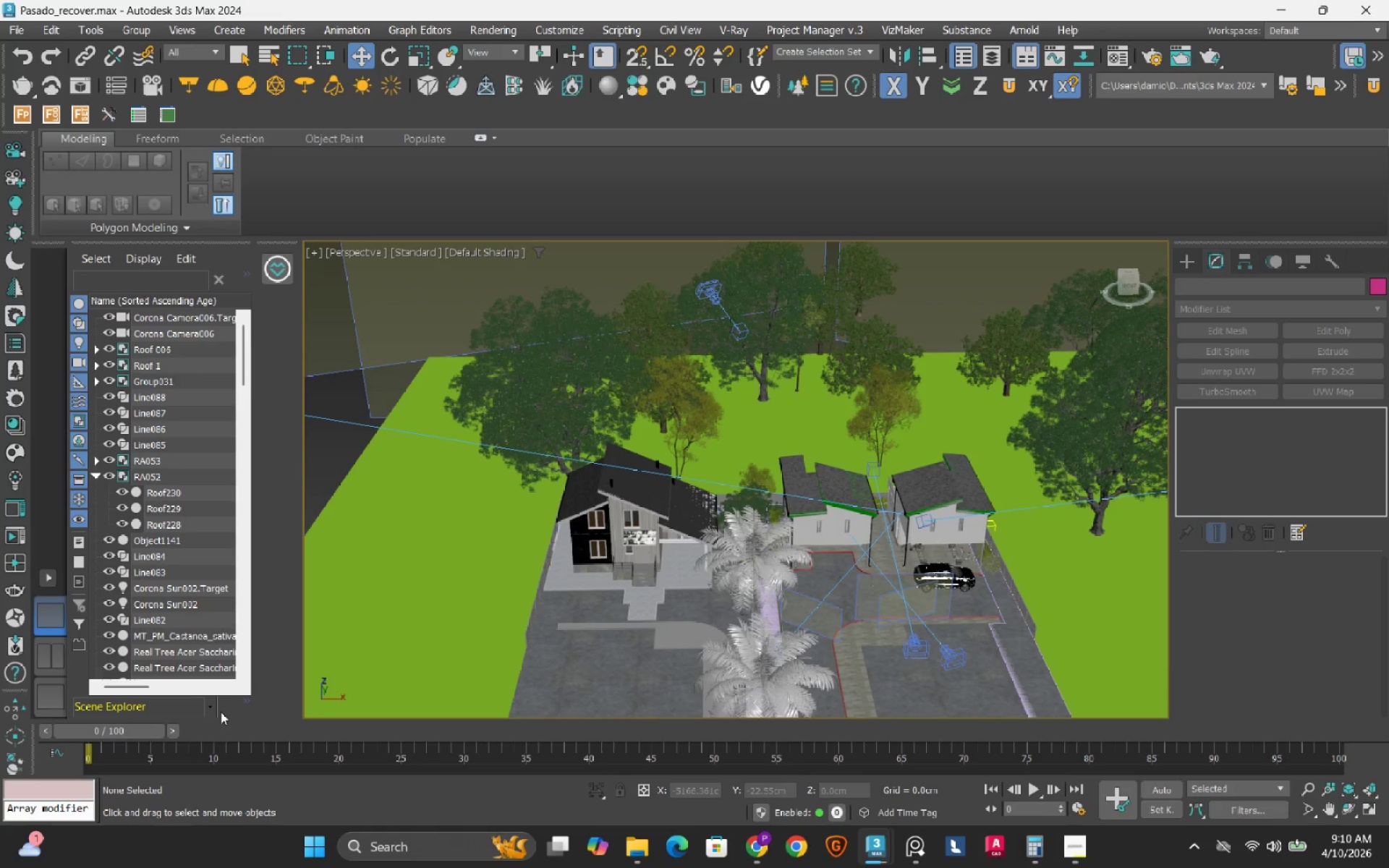 
left_click([249, 705])
 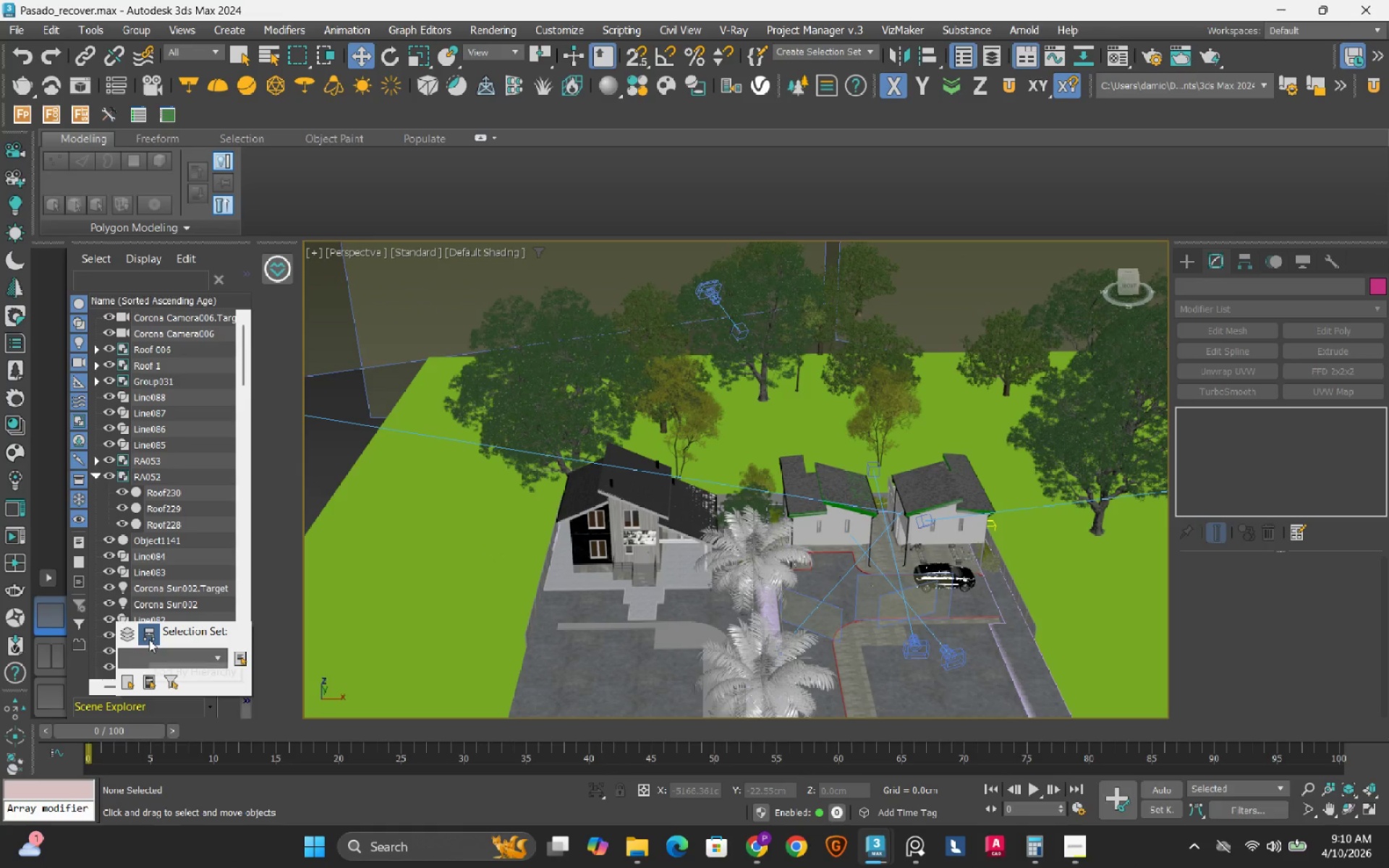 
left_click([119, 631])
 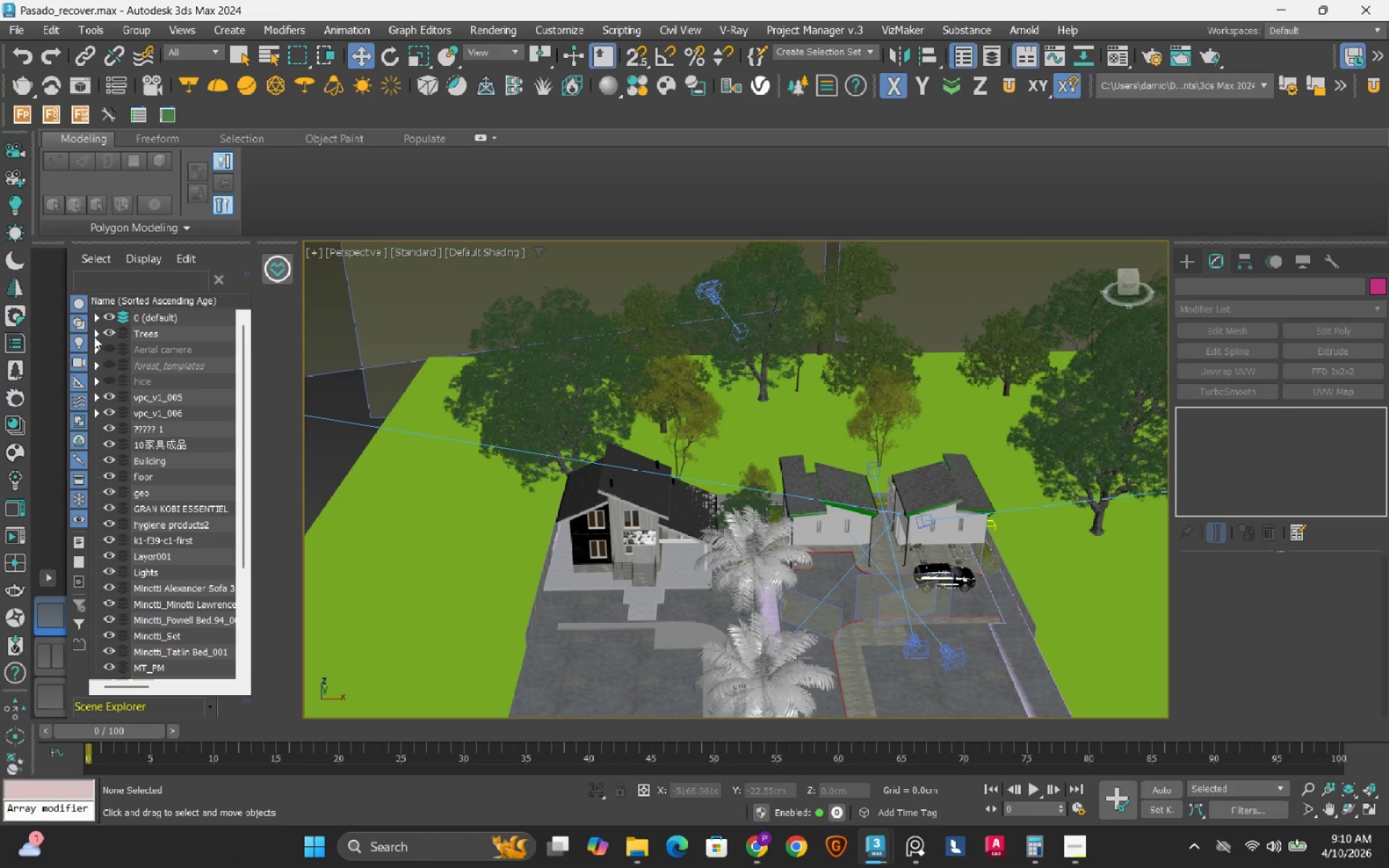 
left_click([94, 336])
 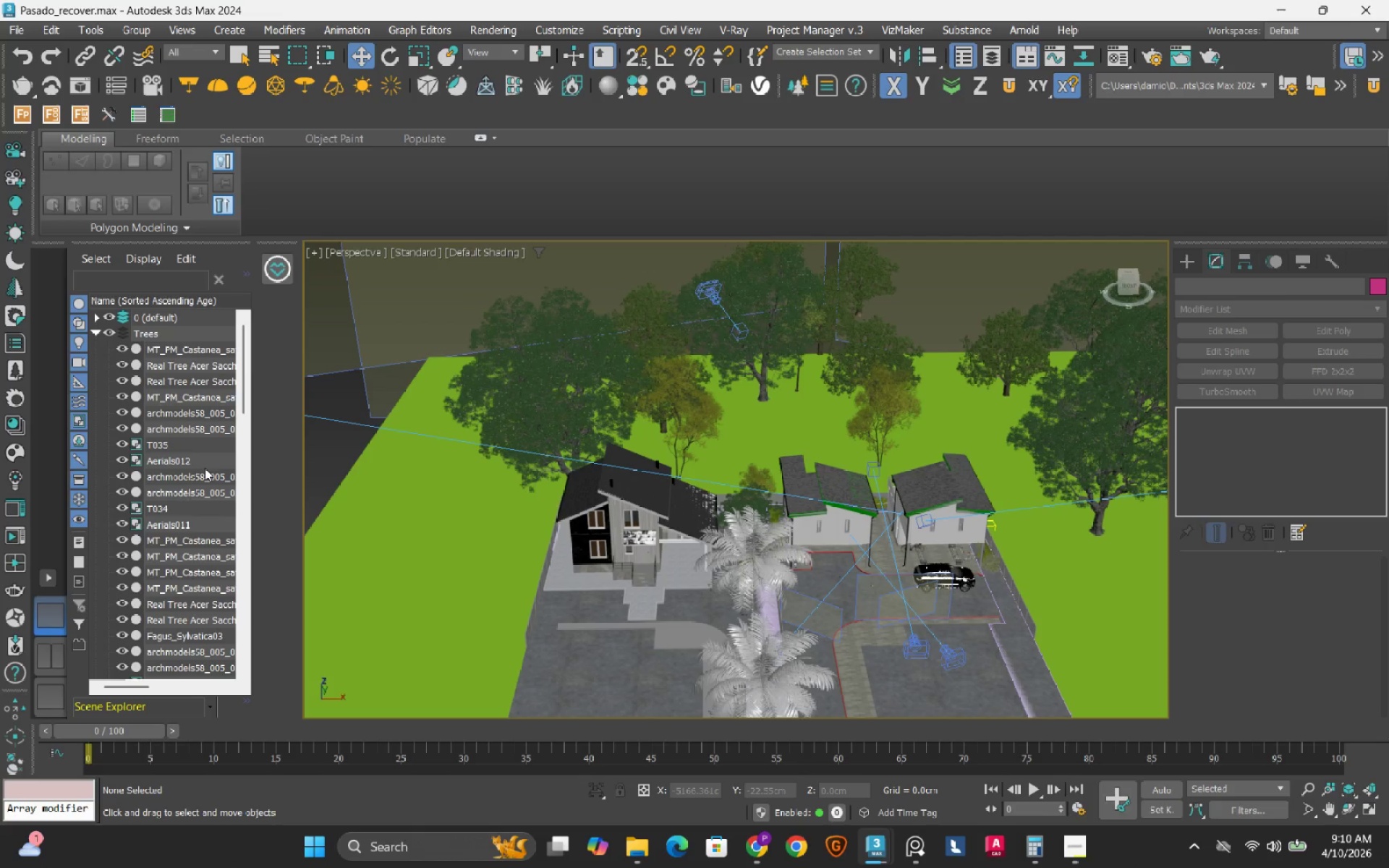 
scroll: coordinate [194, 478], scroll_direction: none, amount: 0.0
 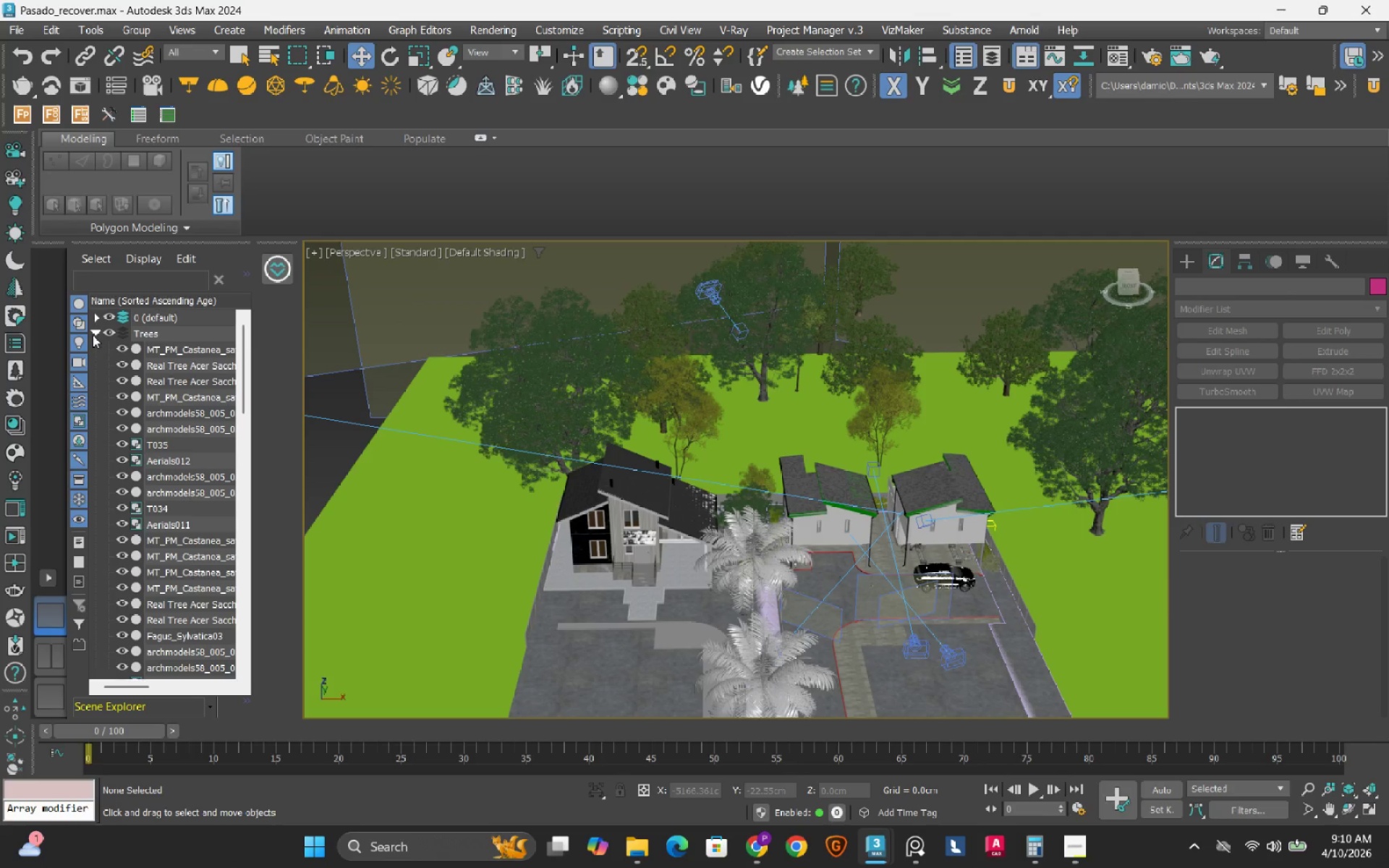 
left_click([93, 335])
 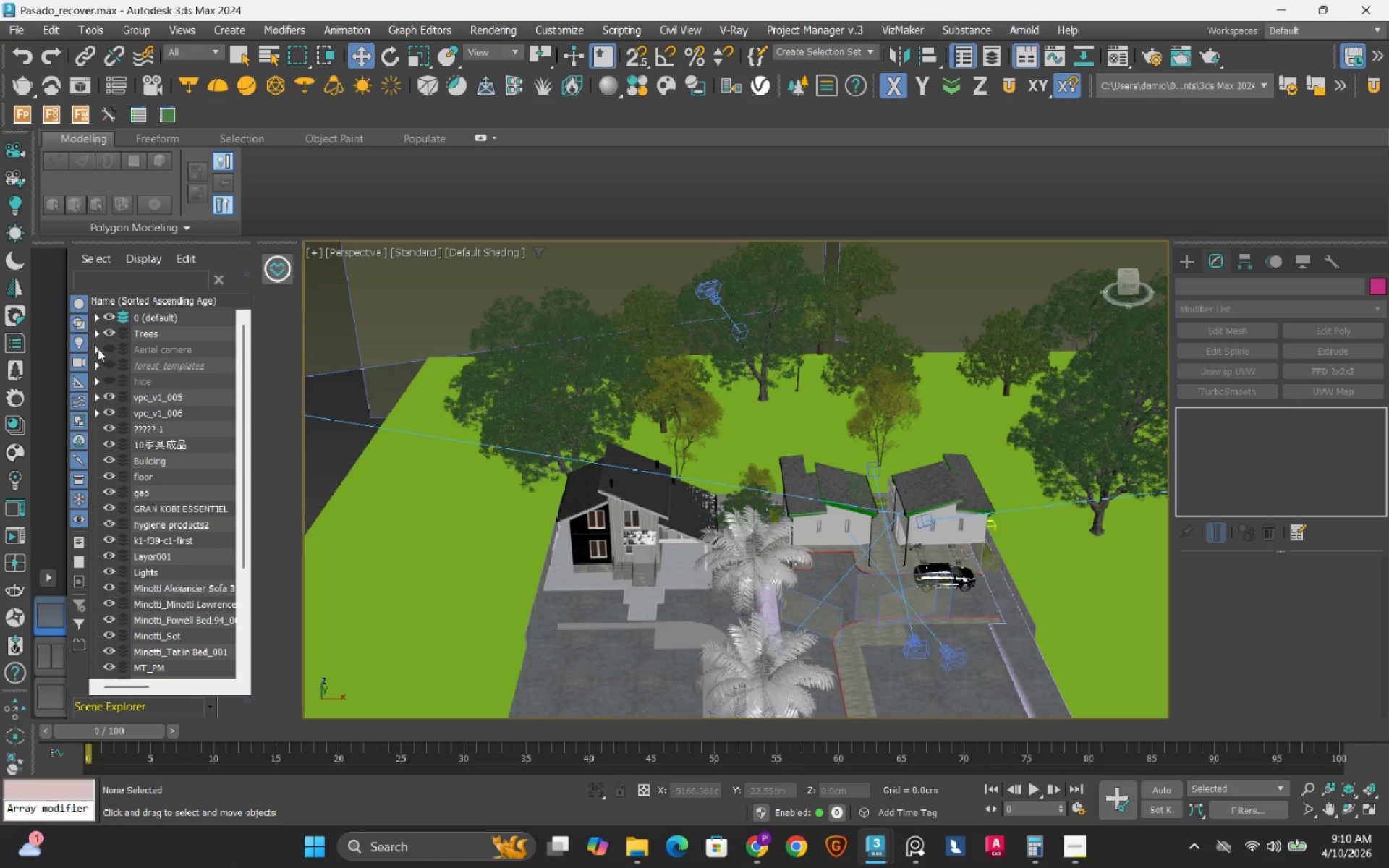 
left_click([109, 384])
 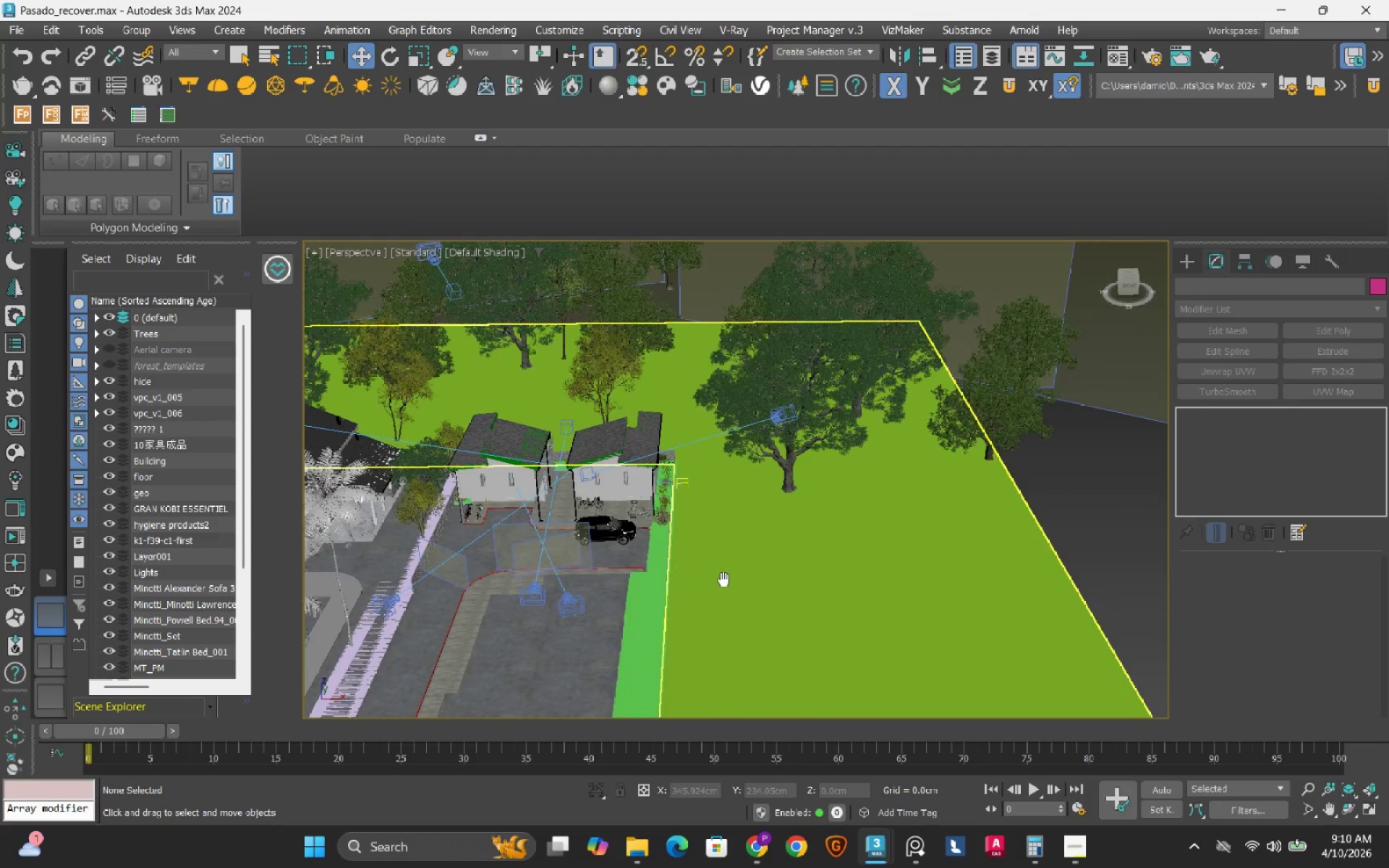 
scroll: coordinate [610, 608], scroll_direction: up, amount: 5.0
 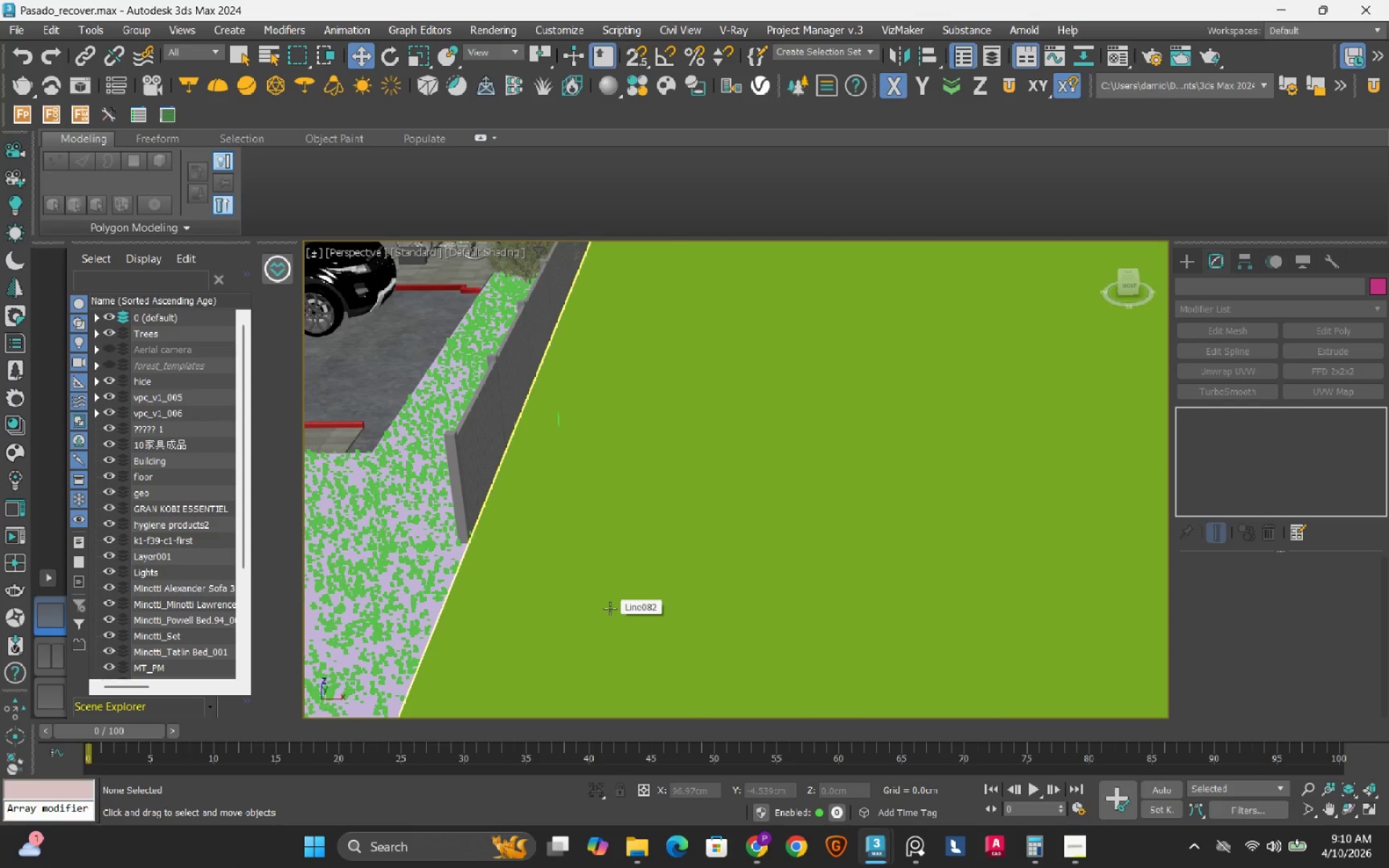 
scroll: coordinate [610, 608], scroll_direction: down, amount: 1.0
 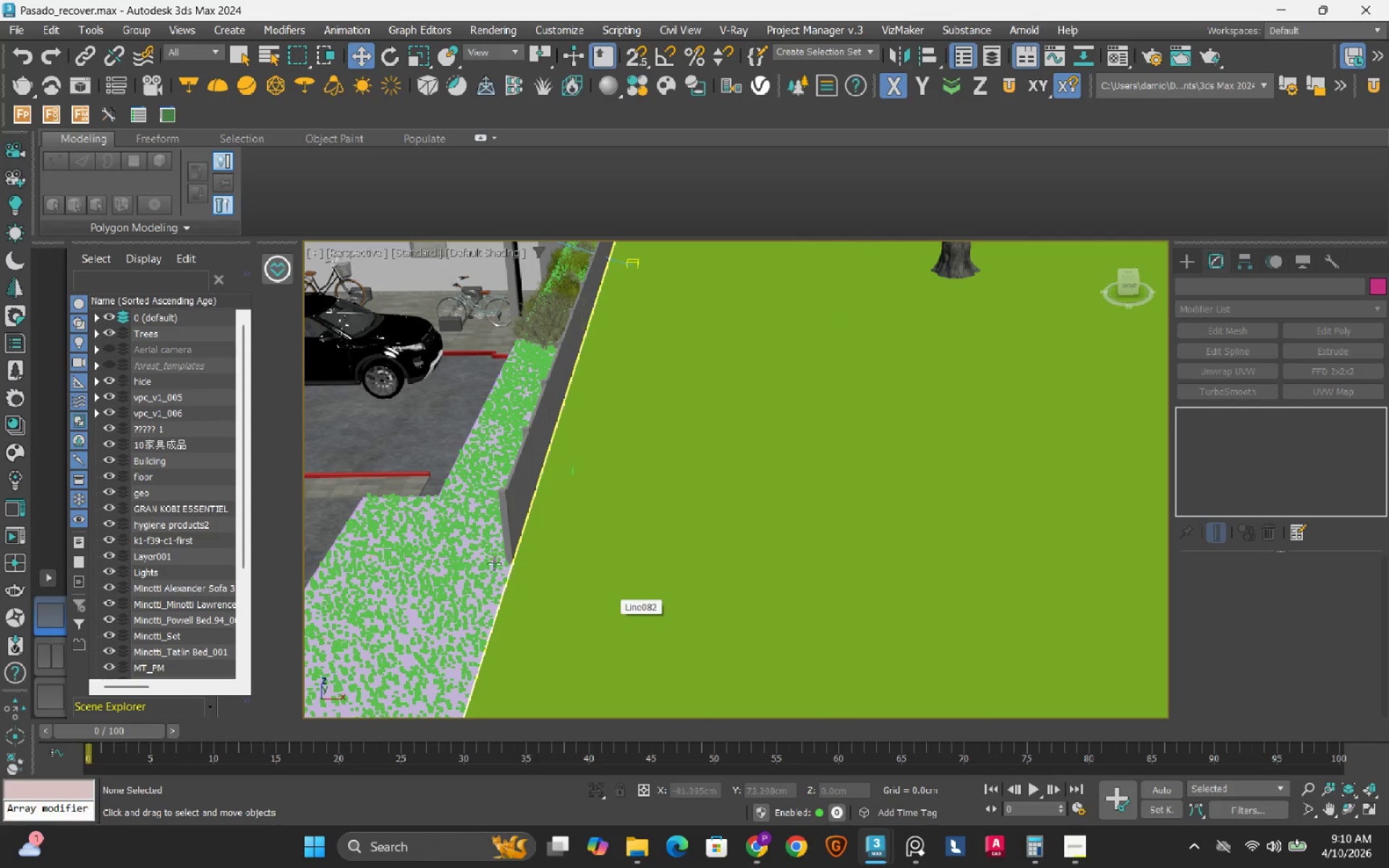 
left_click([490, 560])
 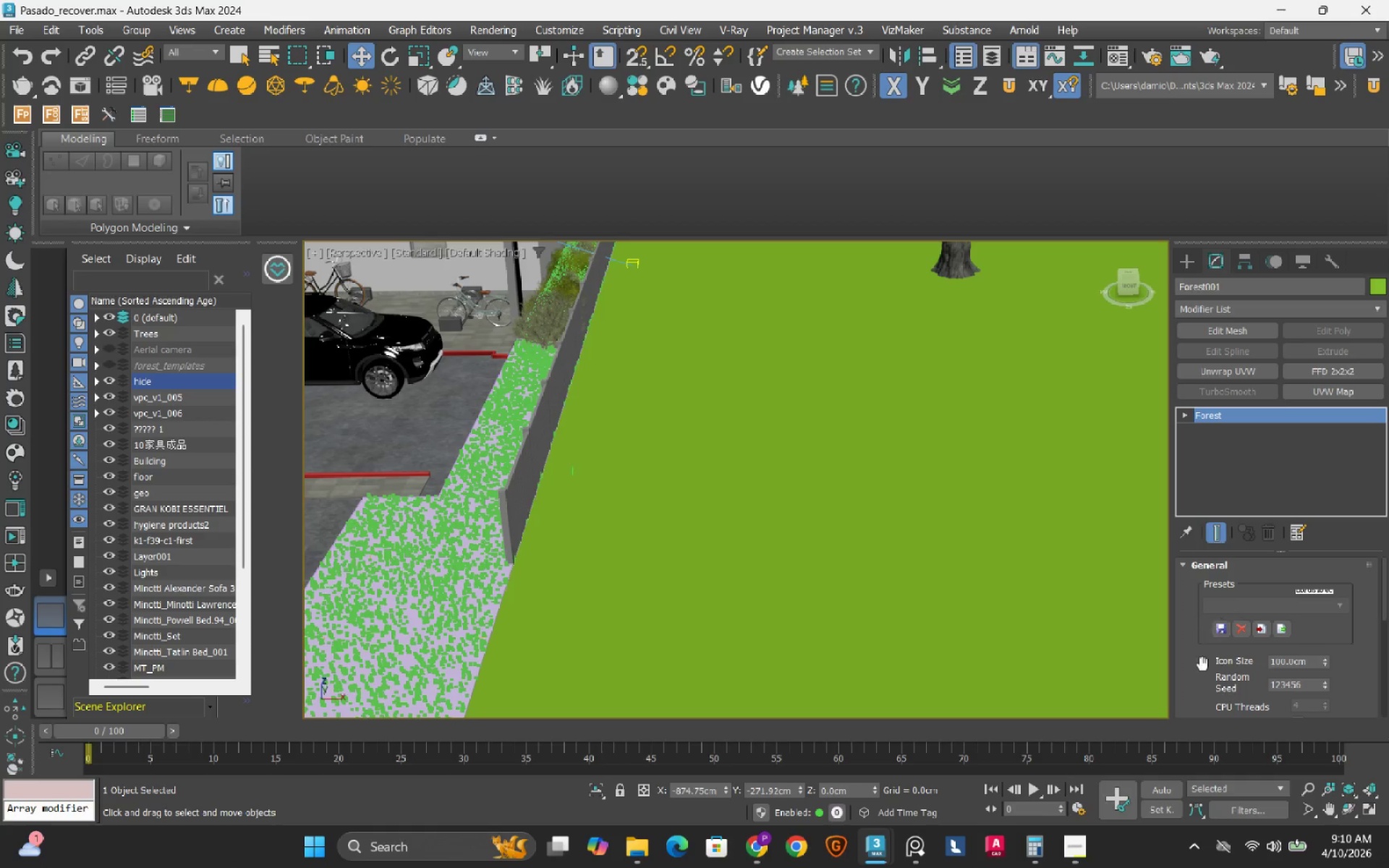 
wait(5.55)
 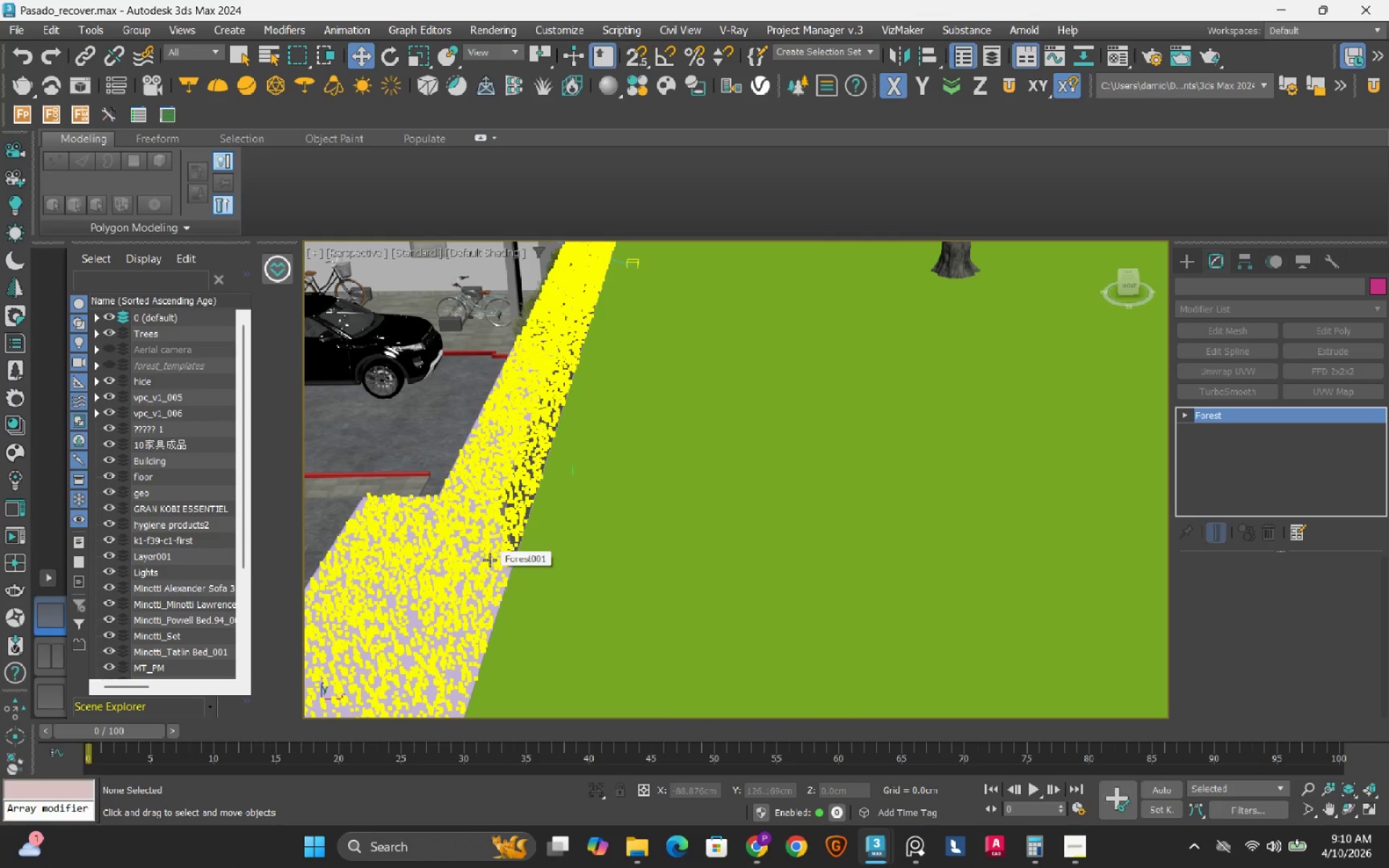 
scroll: coordinate [1187, 693], scroll_direction: down, amount: 6.0
 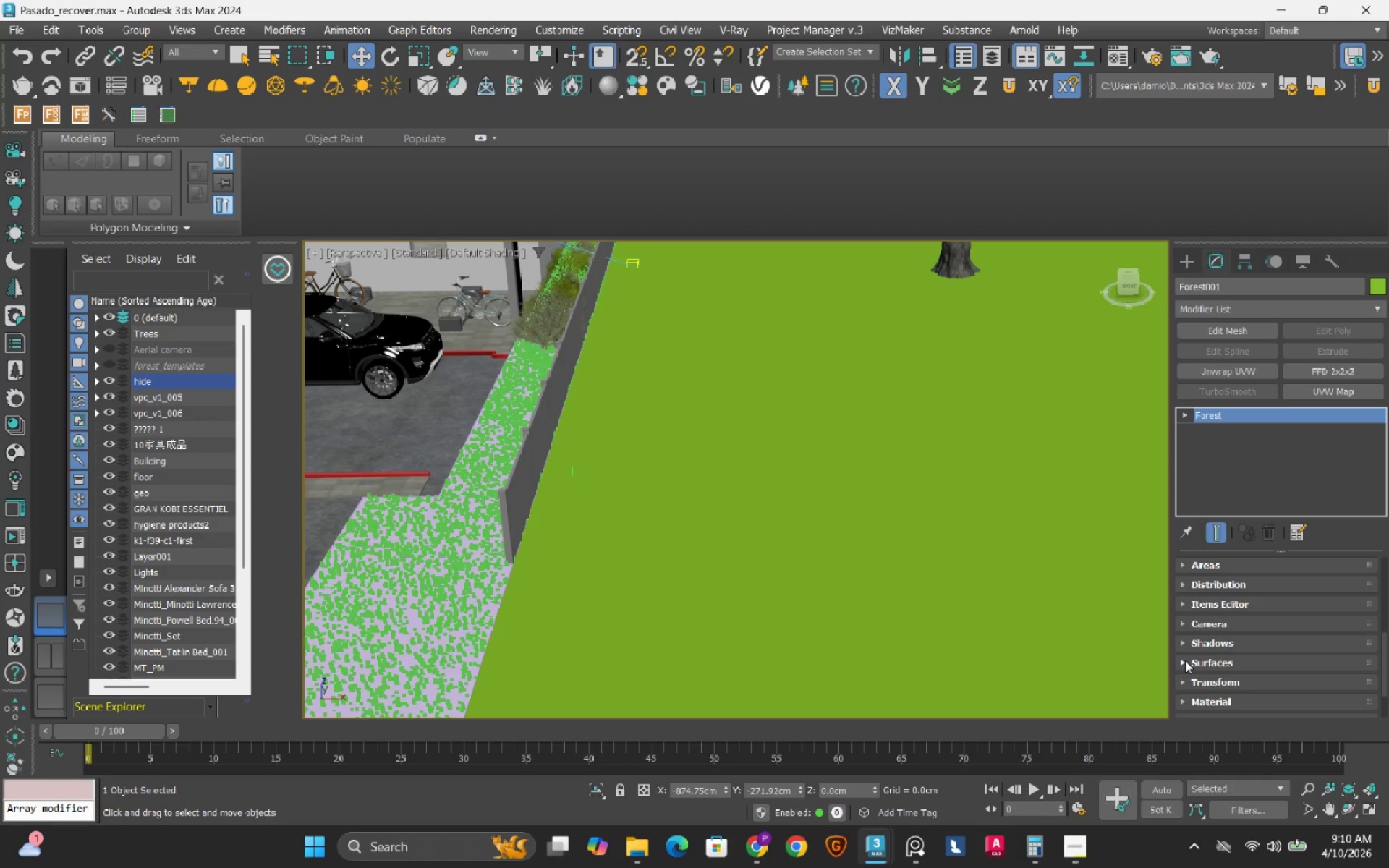 
left_click([1179, 665])
 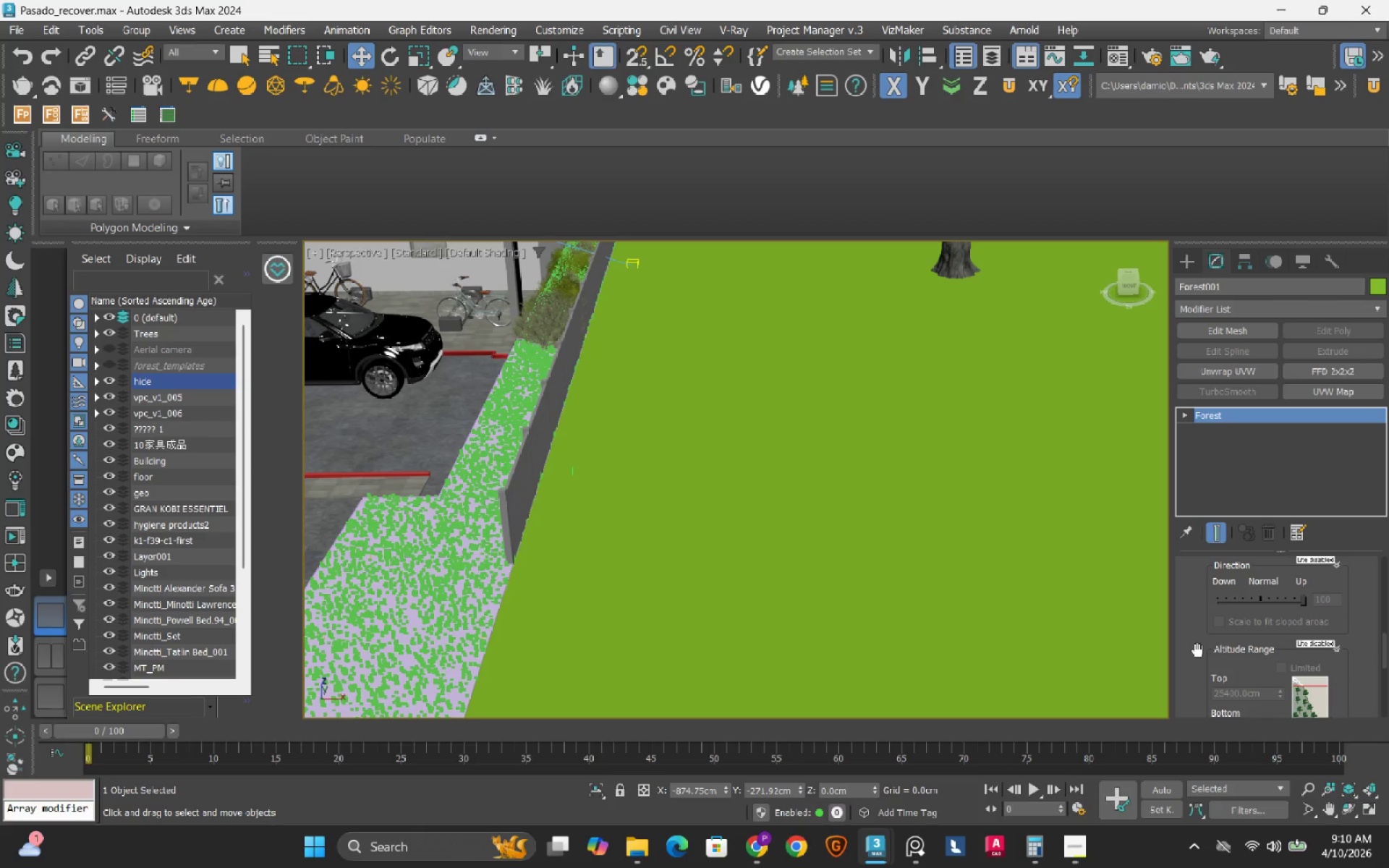 
scroll: coordinate [1191, 652], scroll_direction: up, amount: 16.0
 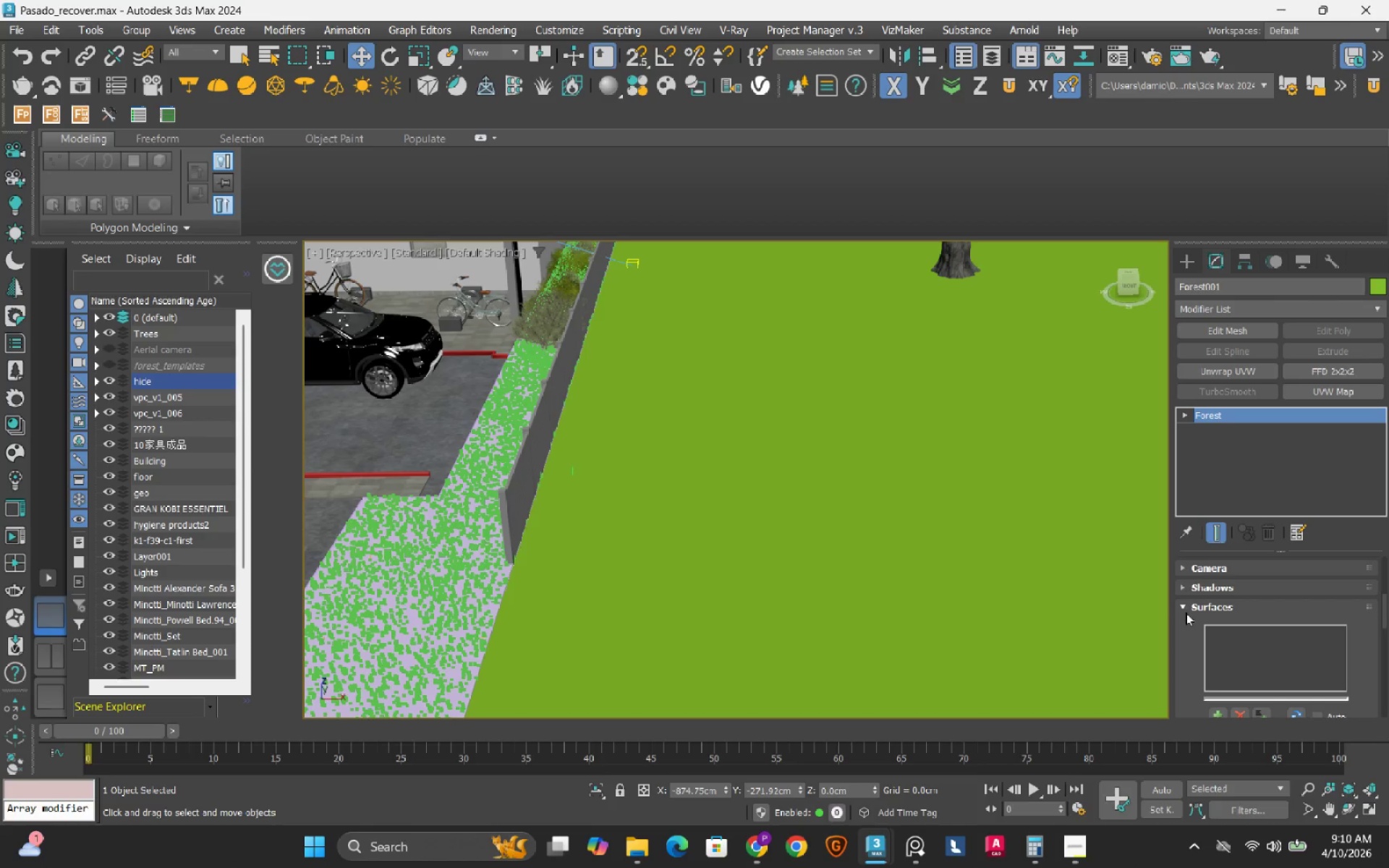 
left_click([1186, 606])
 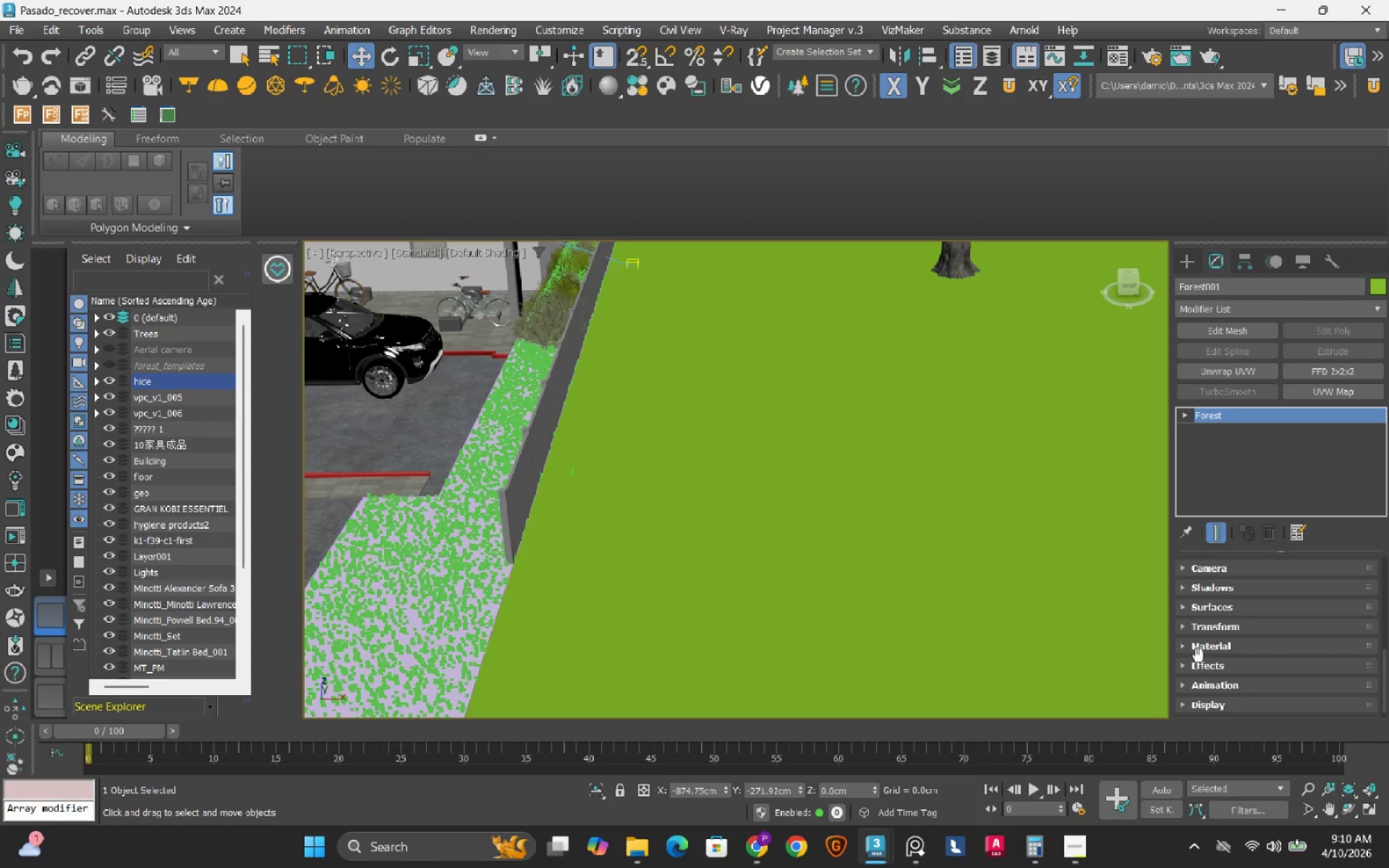 
scroll: coordinate [1202, 681], scroll_direction: down, amount: 5.0
 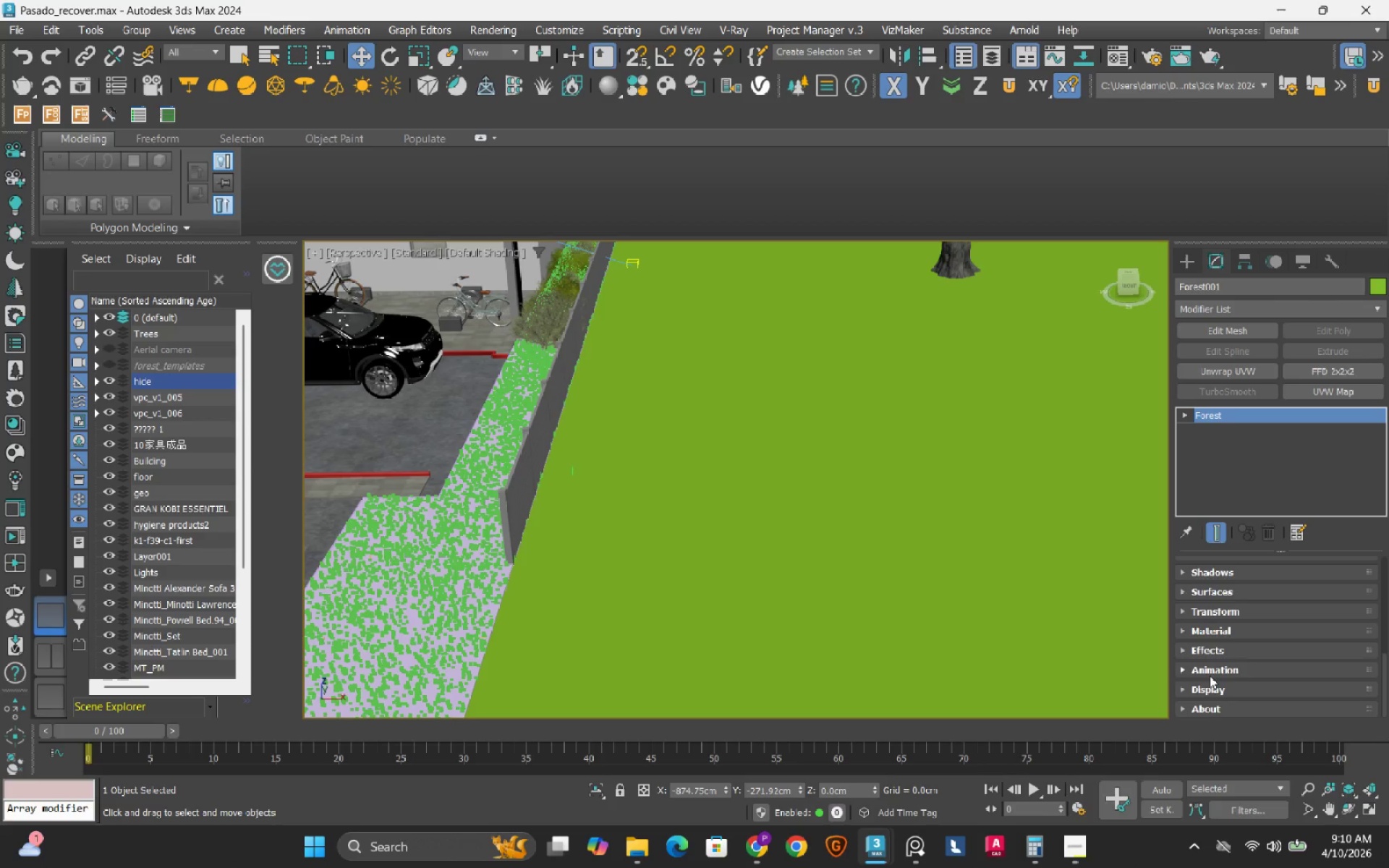 
scroll: coordinate [1210, 676], scroll_direction: up, amount: 4.0
 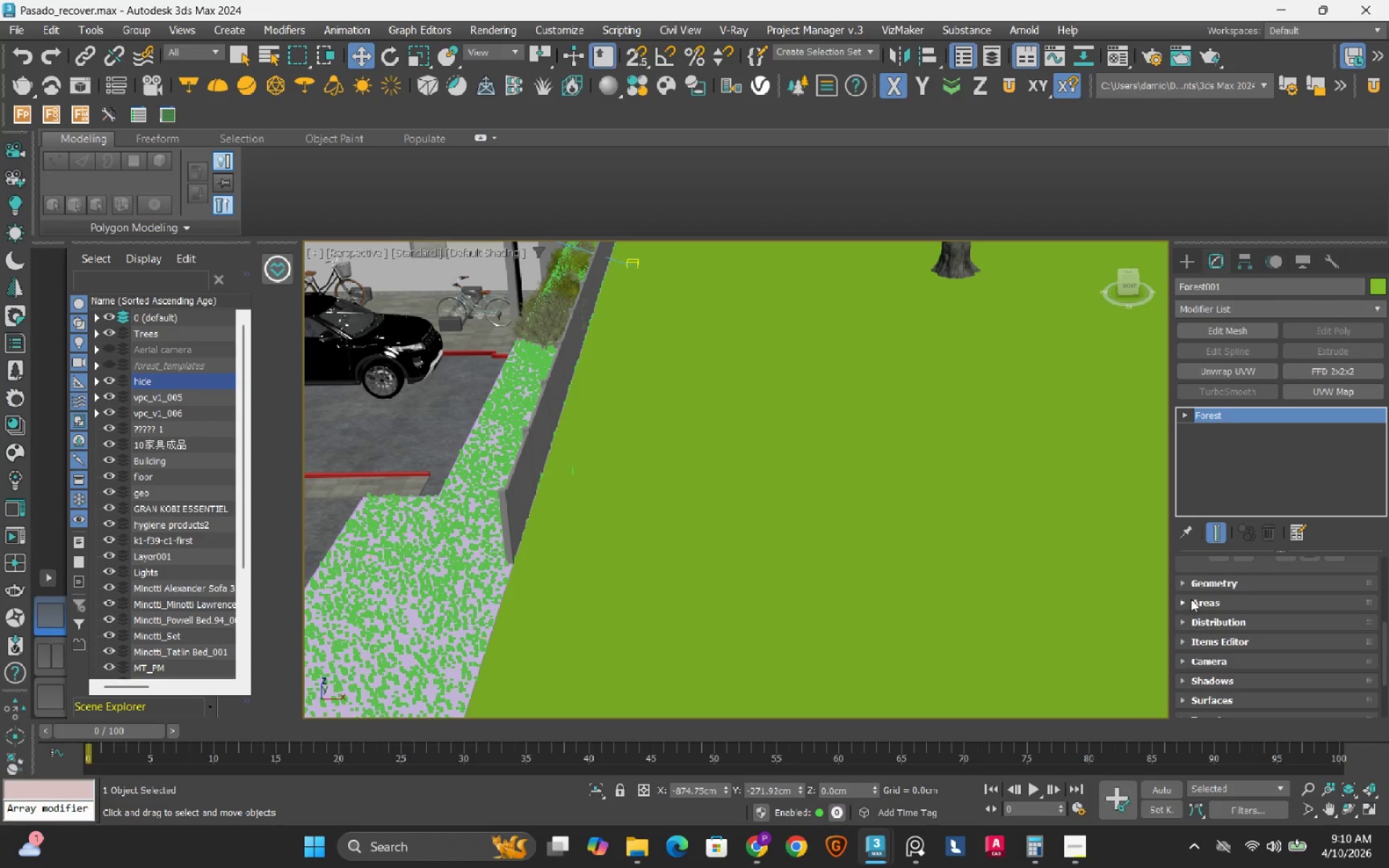 
left_click([1191, 599])
 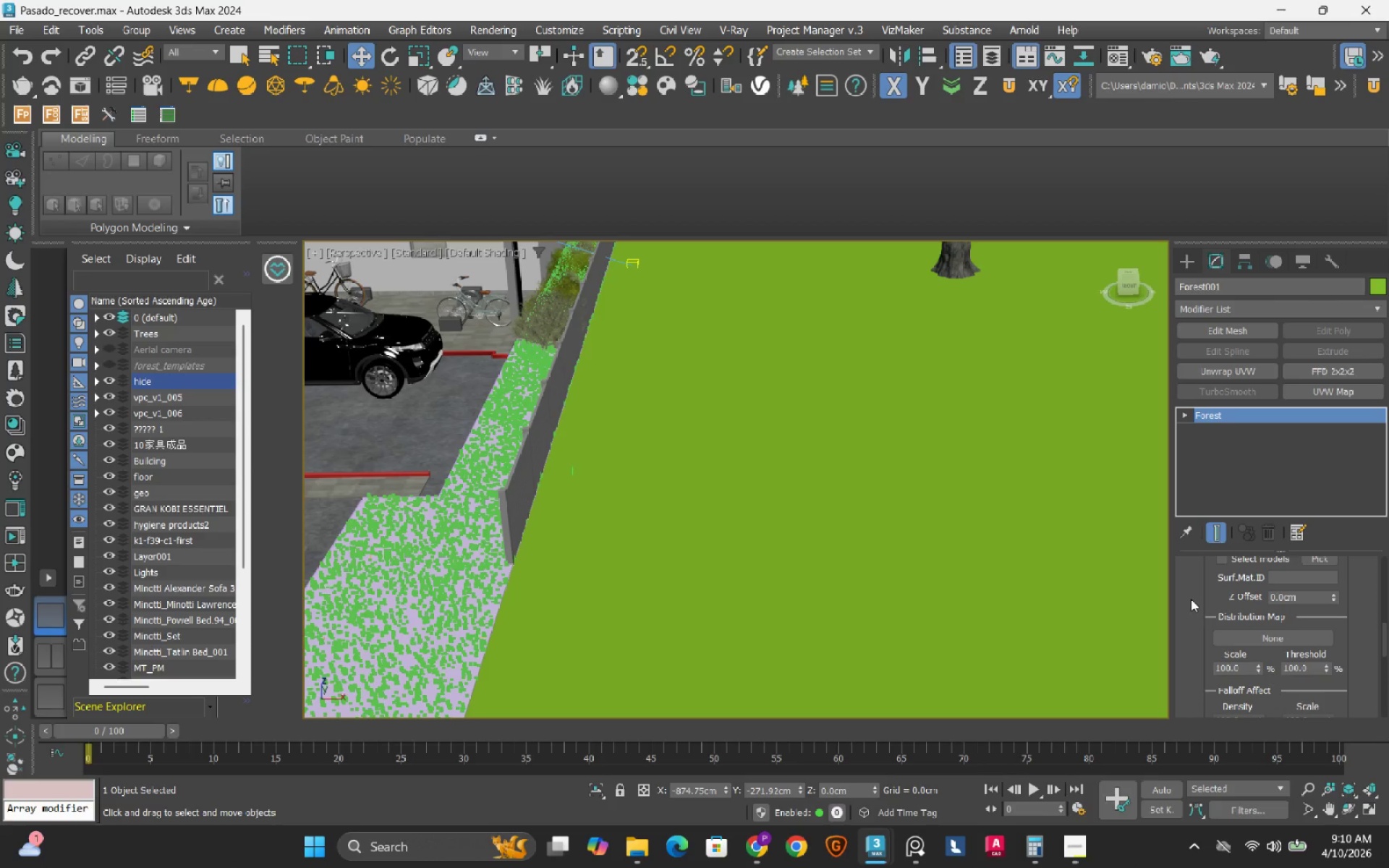 
scroll: coordinate [1191, 599], scroll_direction: up, amount: 16.0
 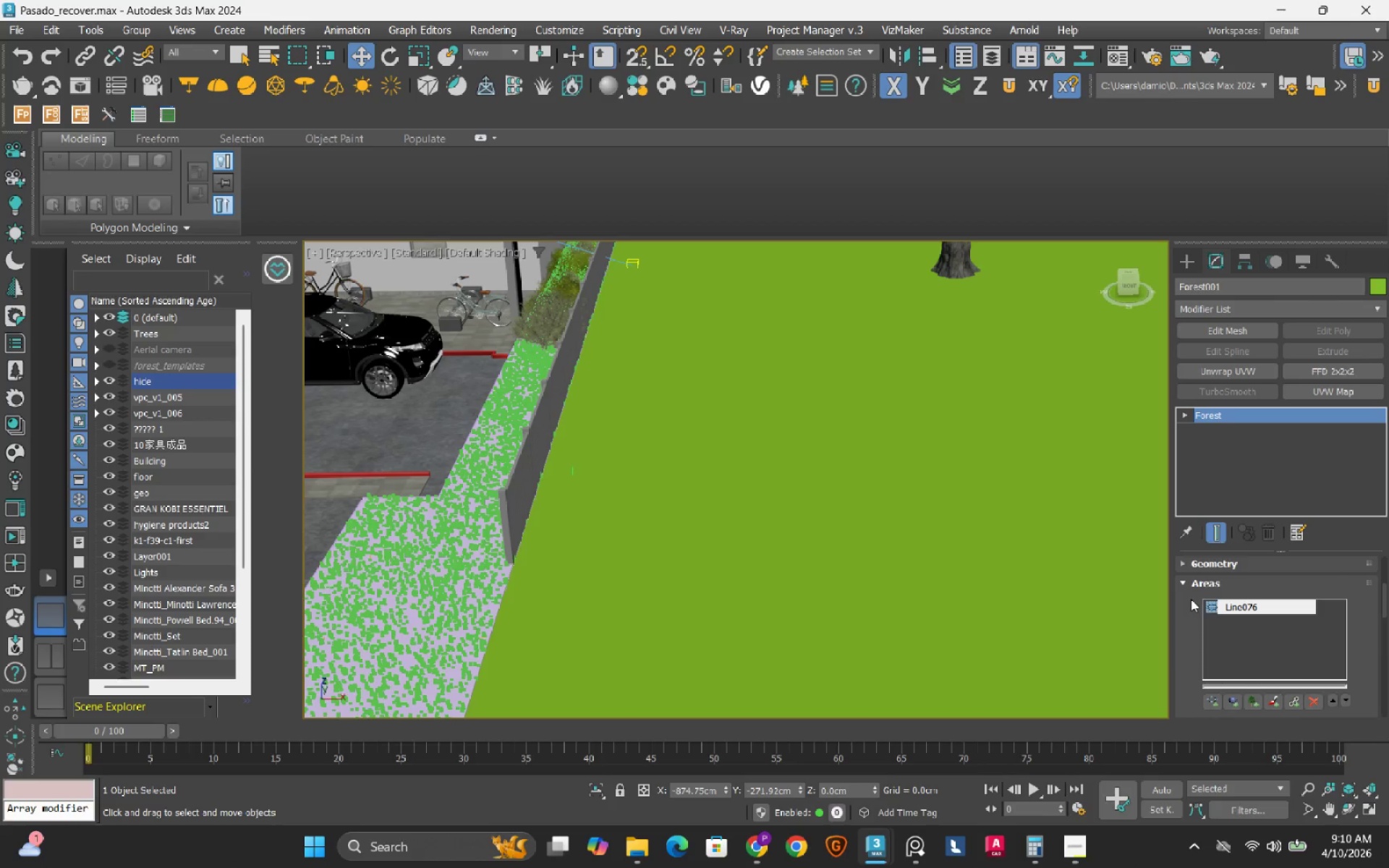 
scroll: coordinate [1191, 599], scroll_direction: down, amount: 2.0
 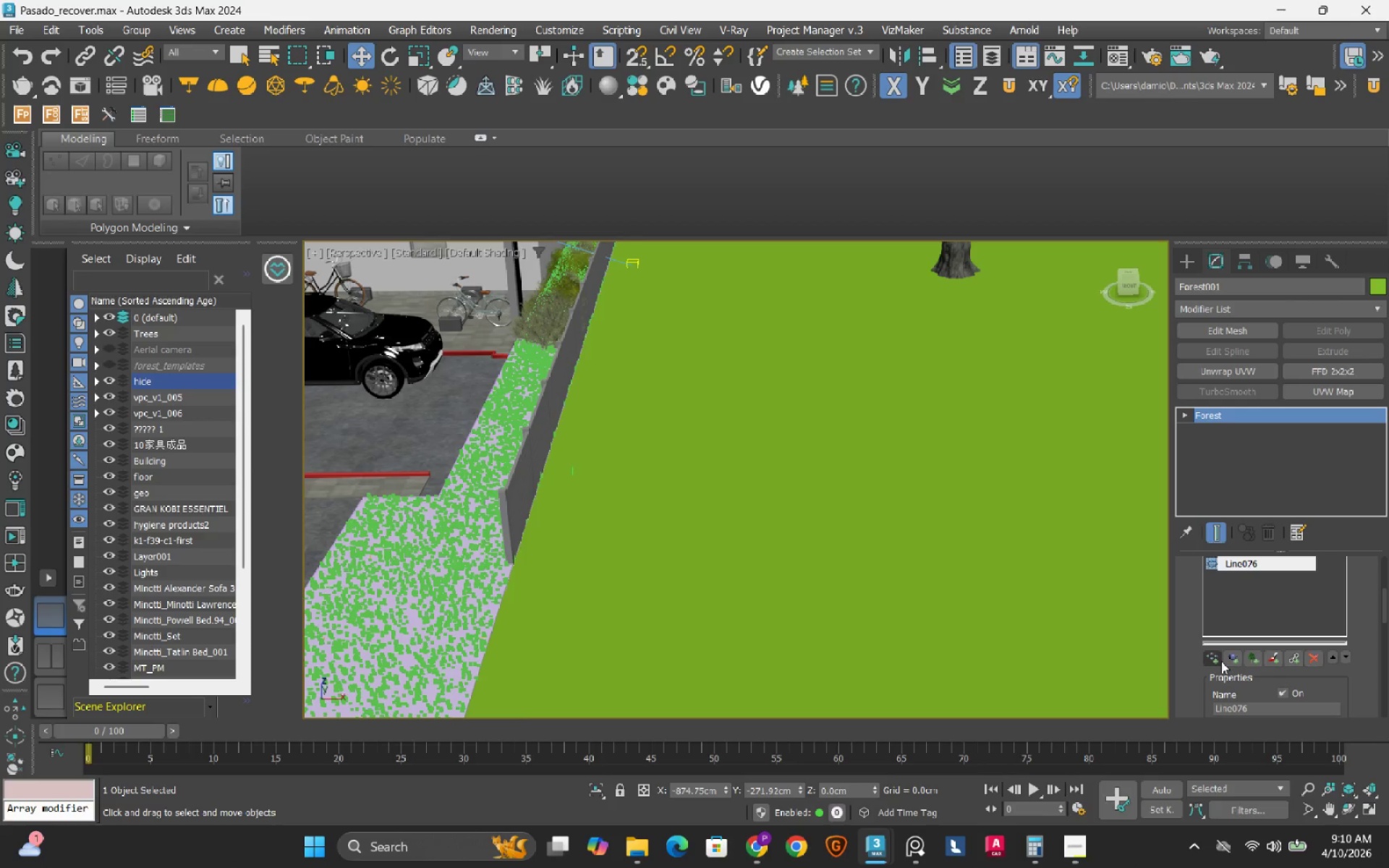 
left_click([1231, 660])
 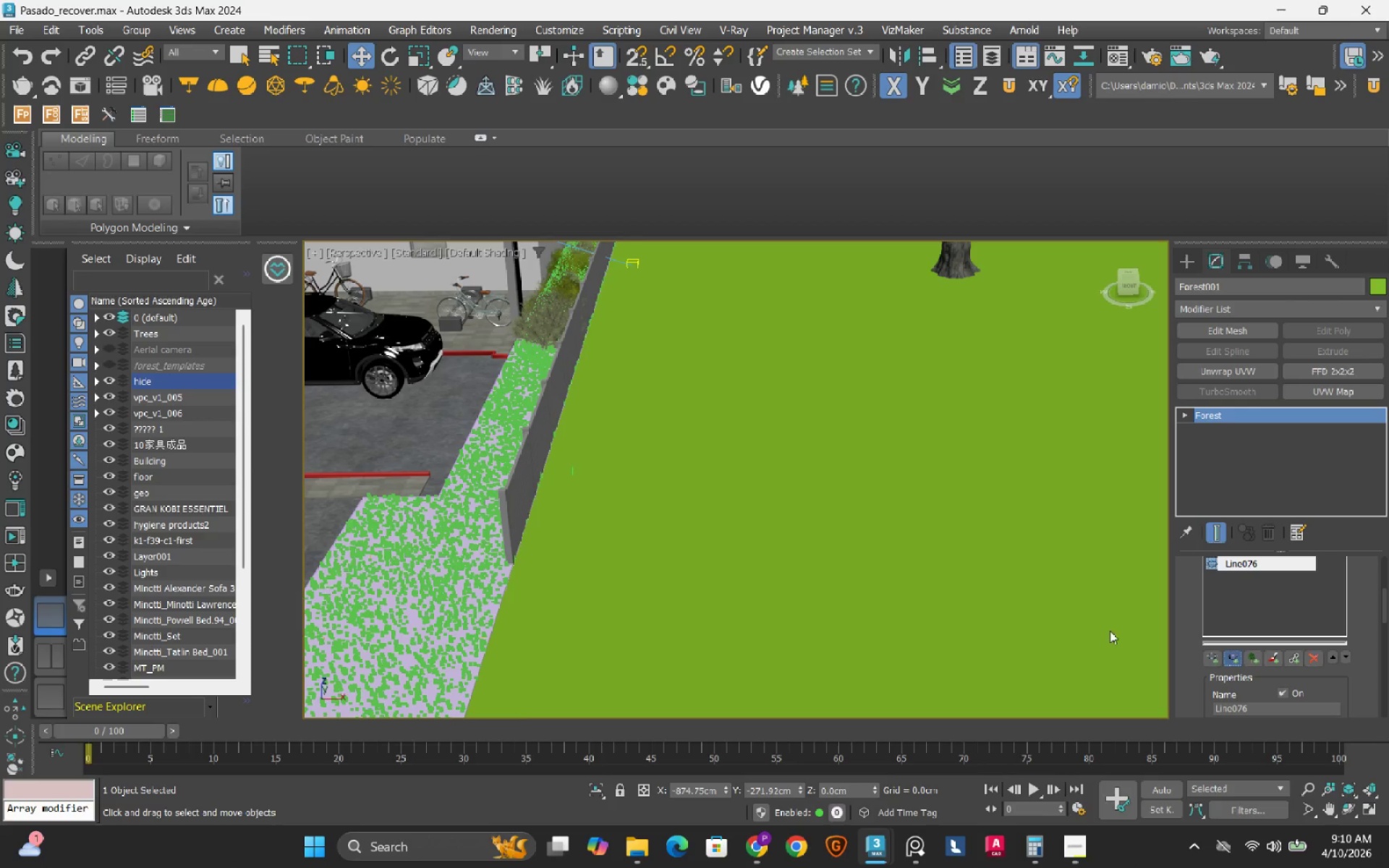 
mouse_move([953, 593])
 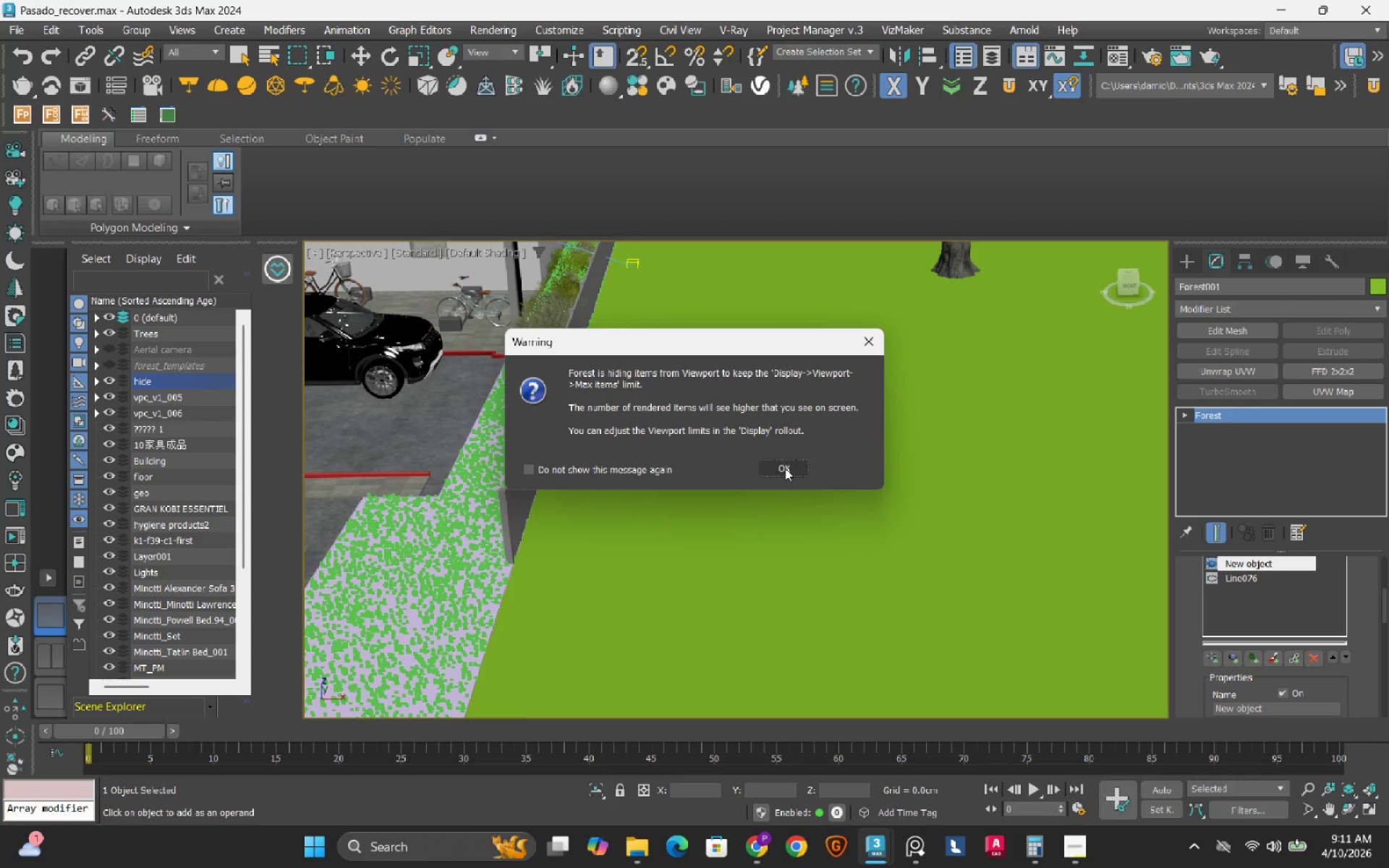 
left_click([785, 468])
 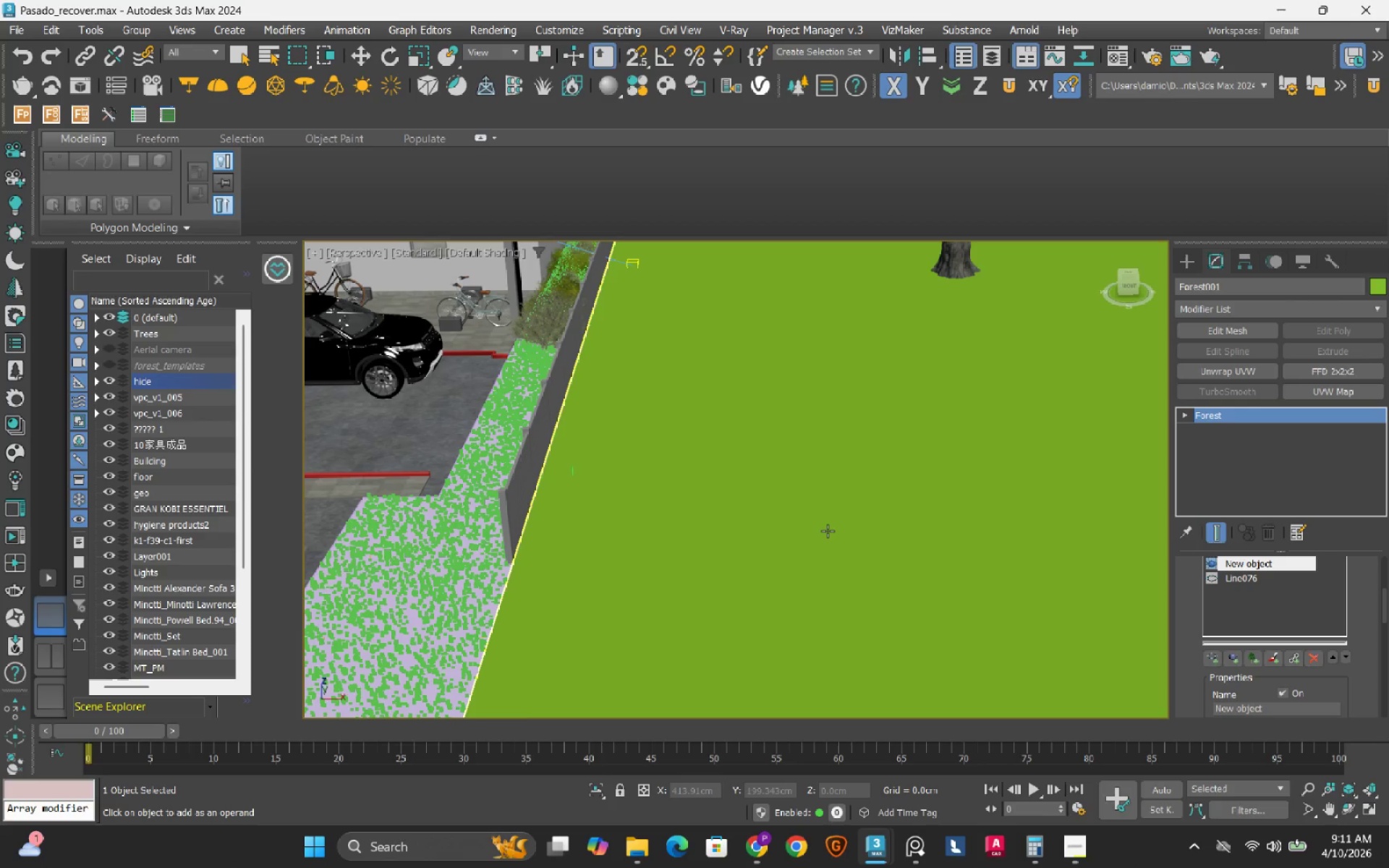 
left_click([828, 531])
 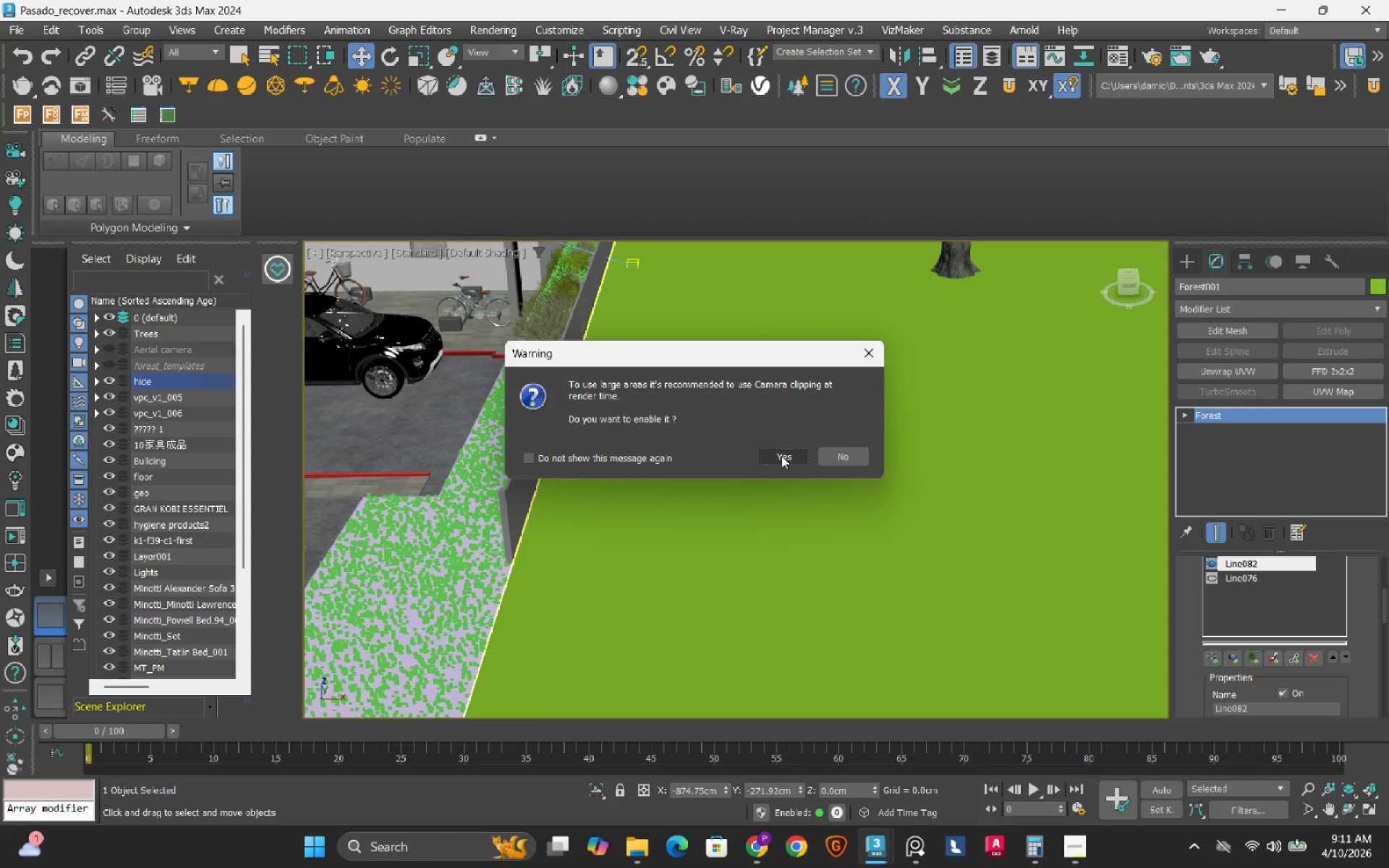 
left_click([781, 456])
 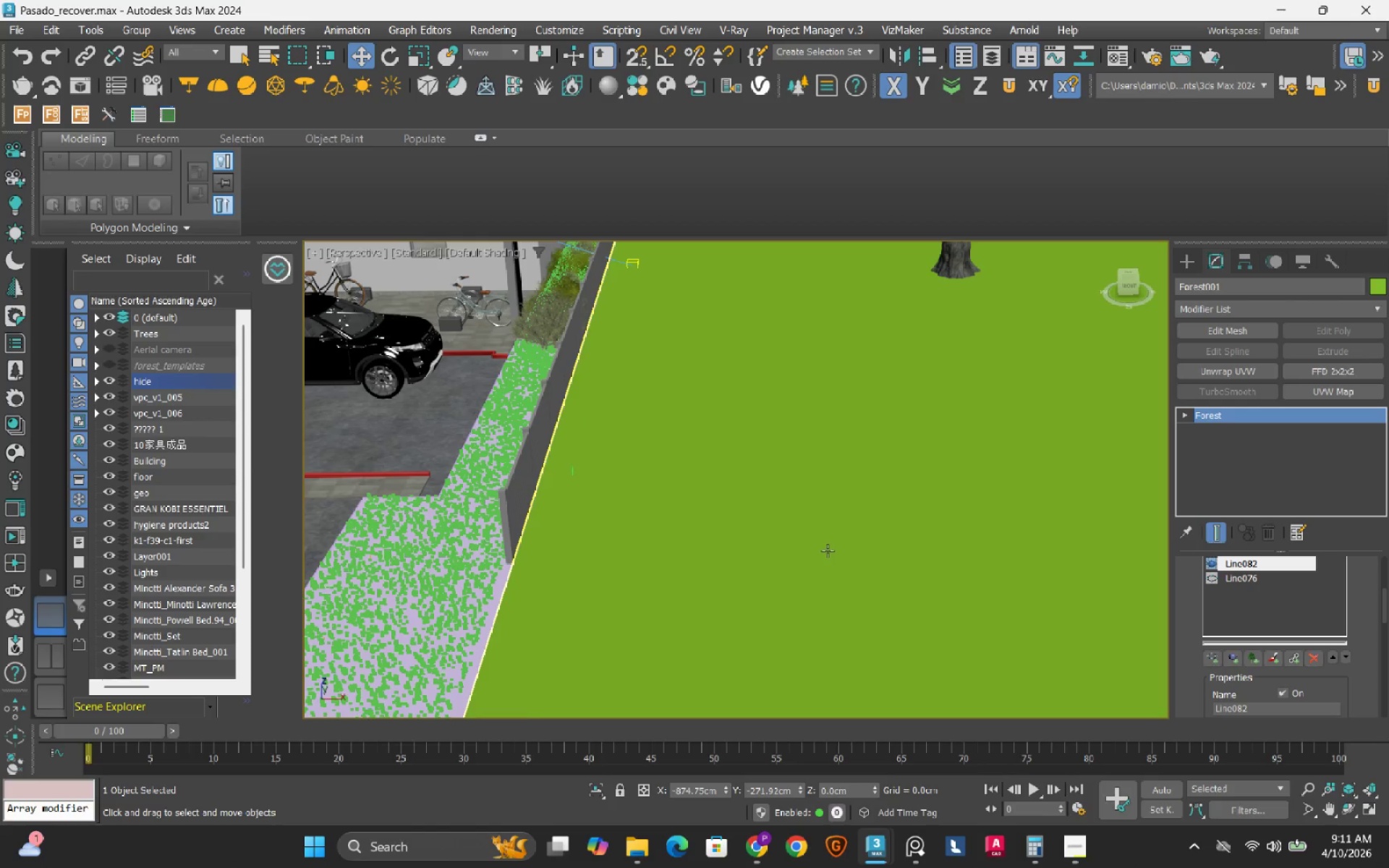 
scroll: coordinate [784, 586], scroll_direction: down, amount: 3.0
 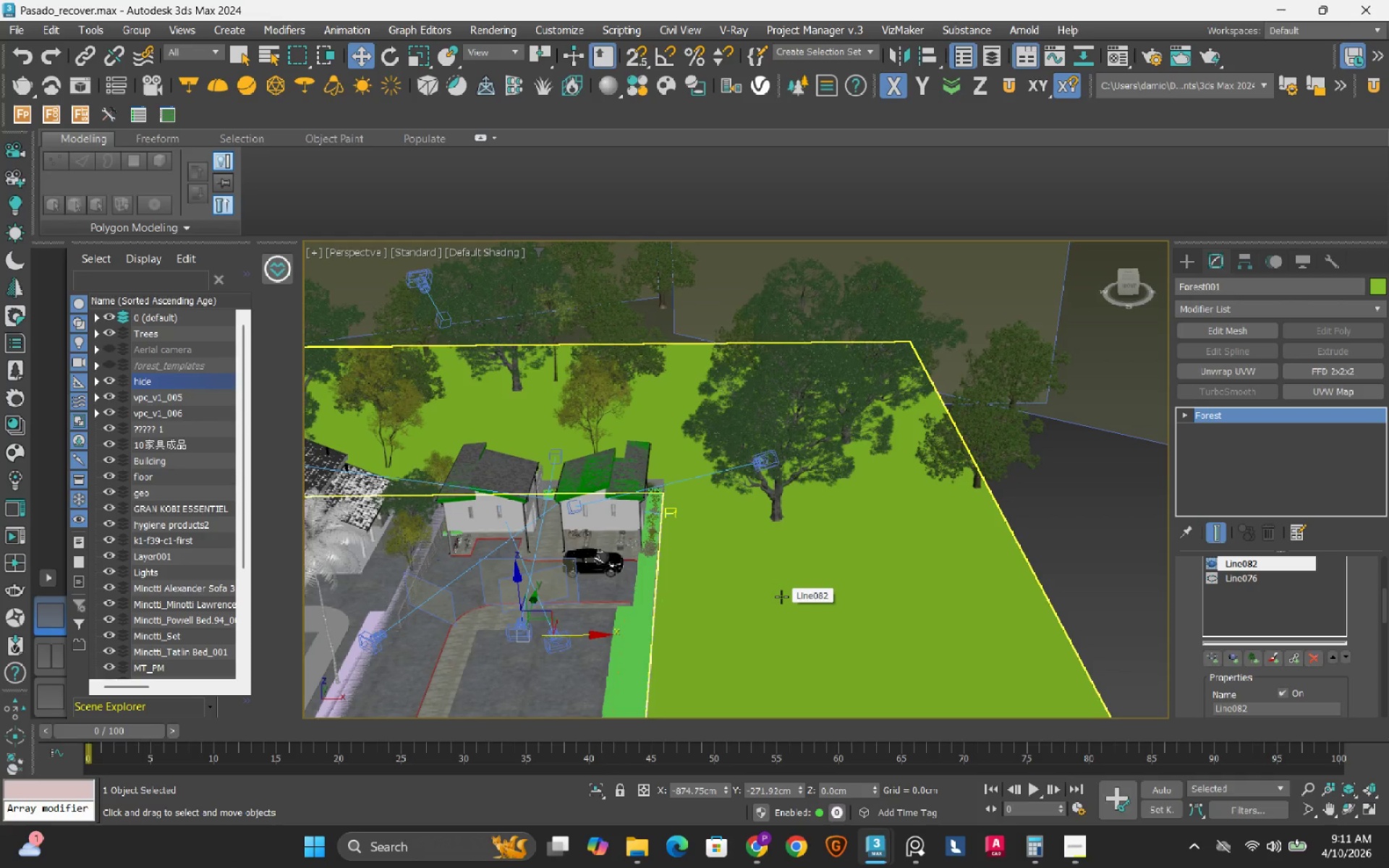 
wait(9.3)
 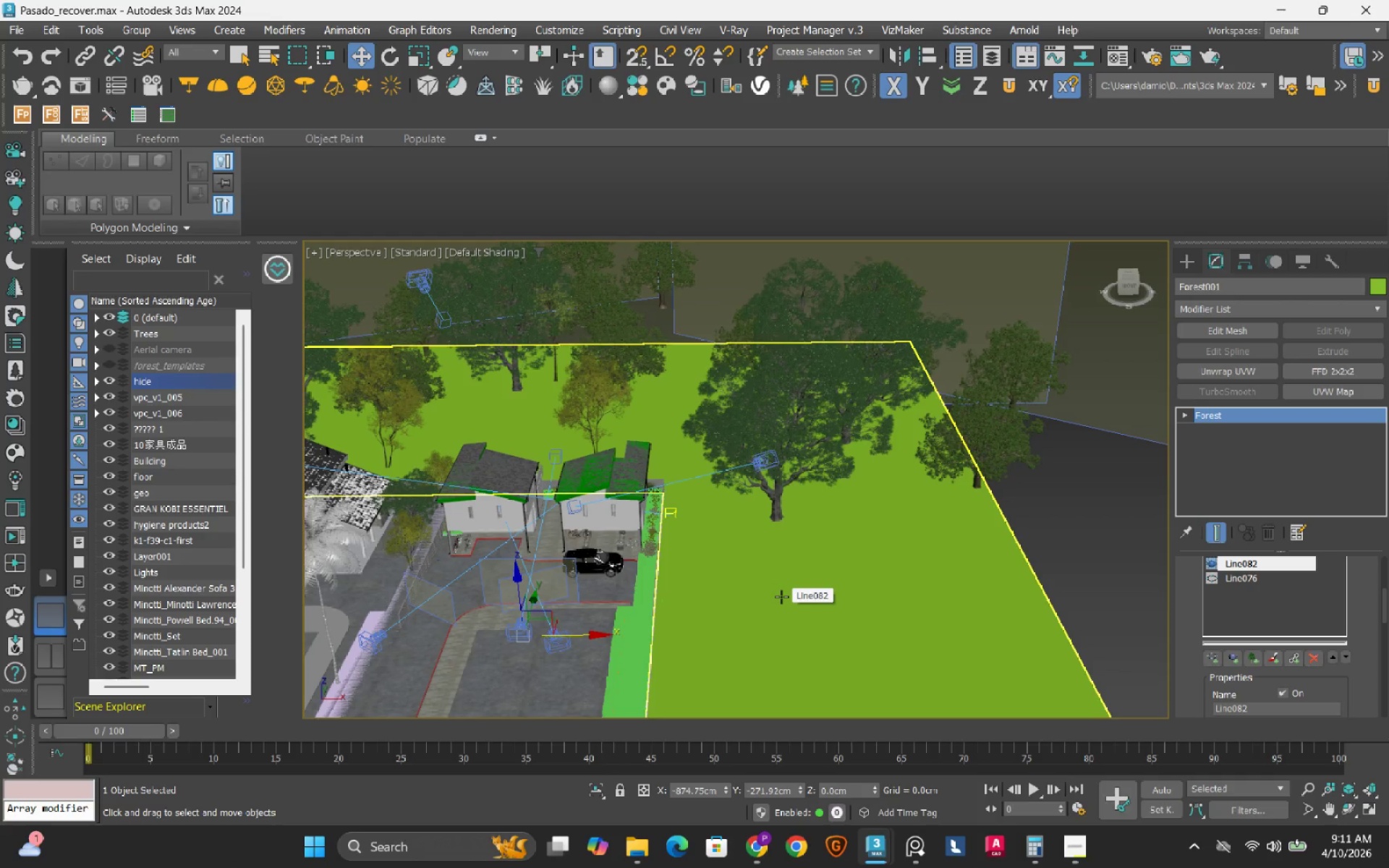 
left_click([1319, 656])
 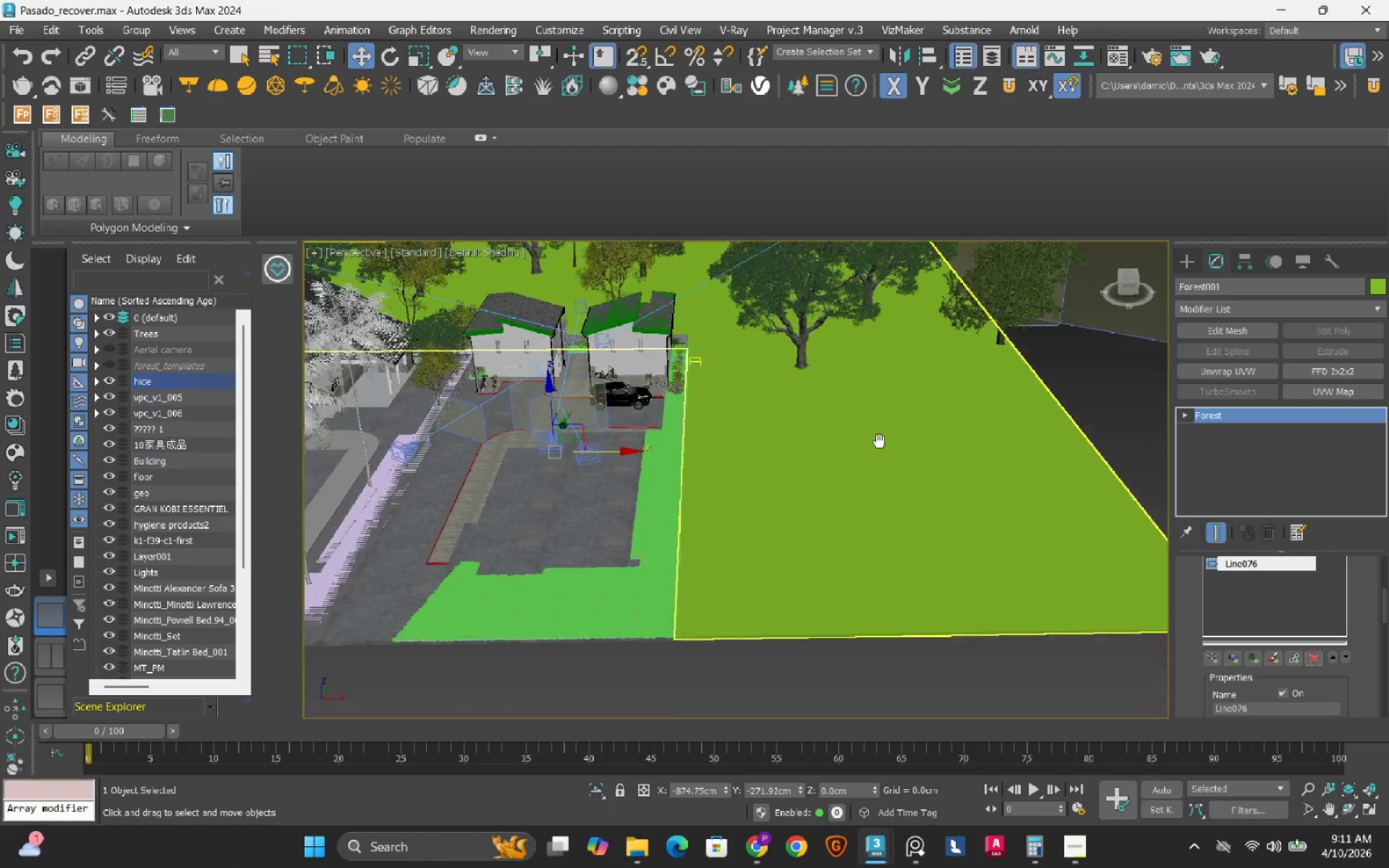 
scroll: coordinate [682, 579], scroll_direction: up, amount: 1.0
 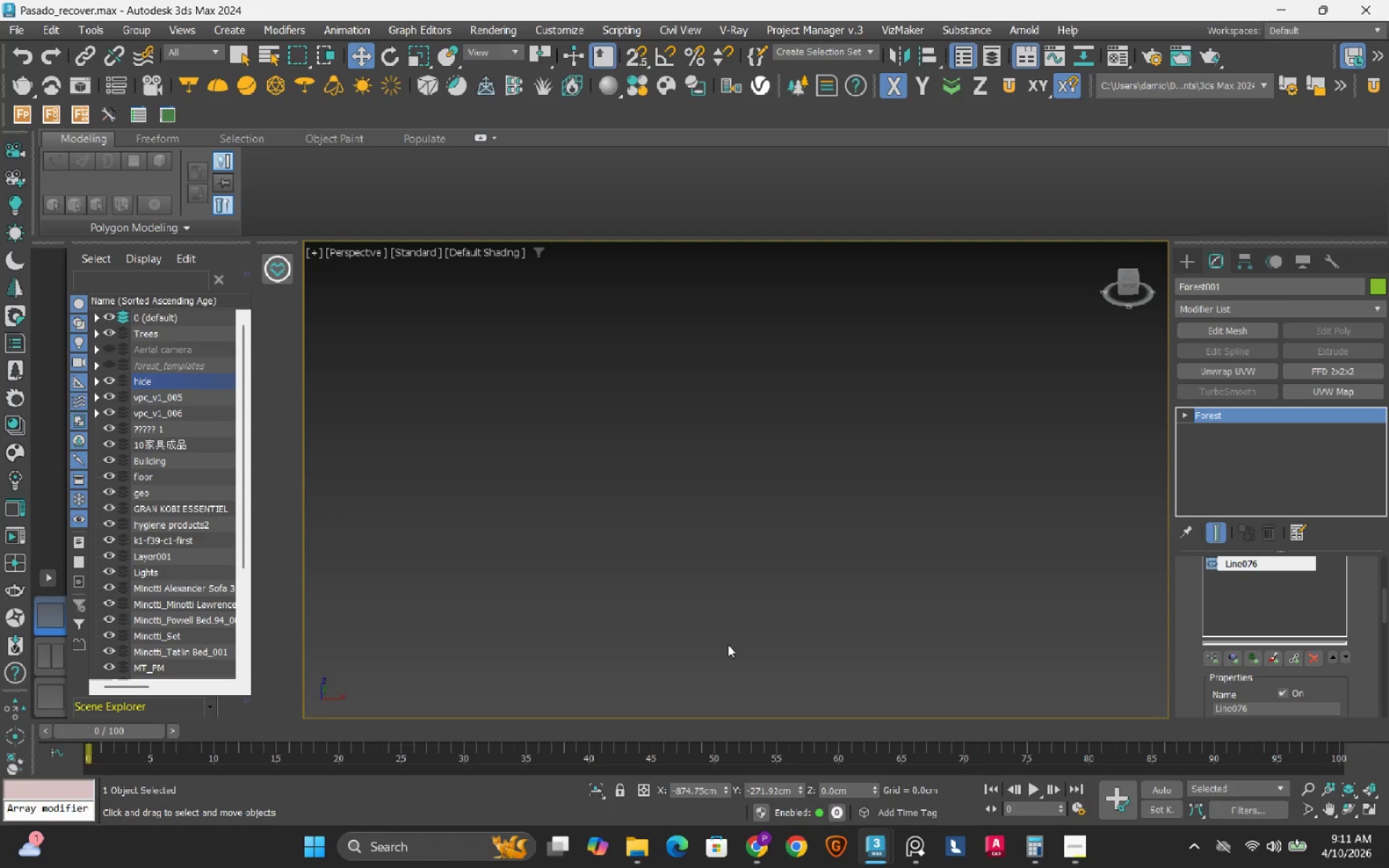 
scroll: coordinate [650, 469], scroll_direction: down, amount: 6.0
 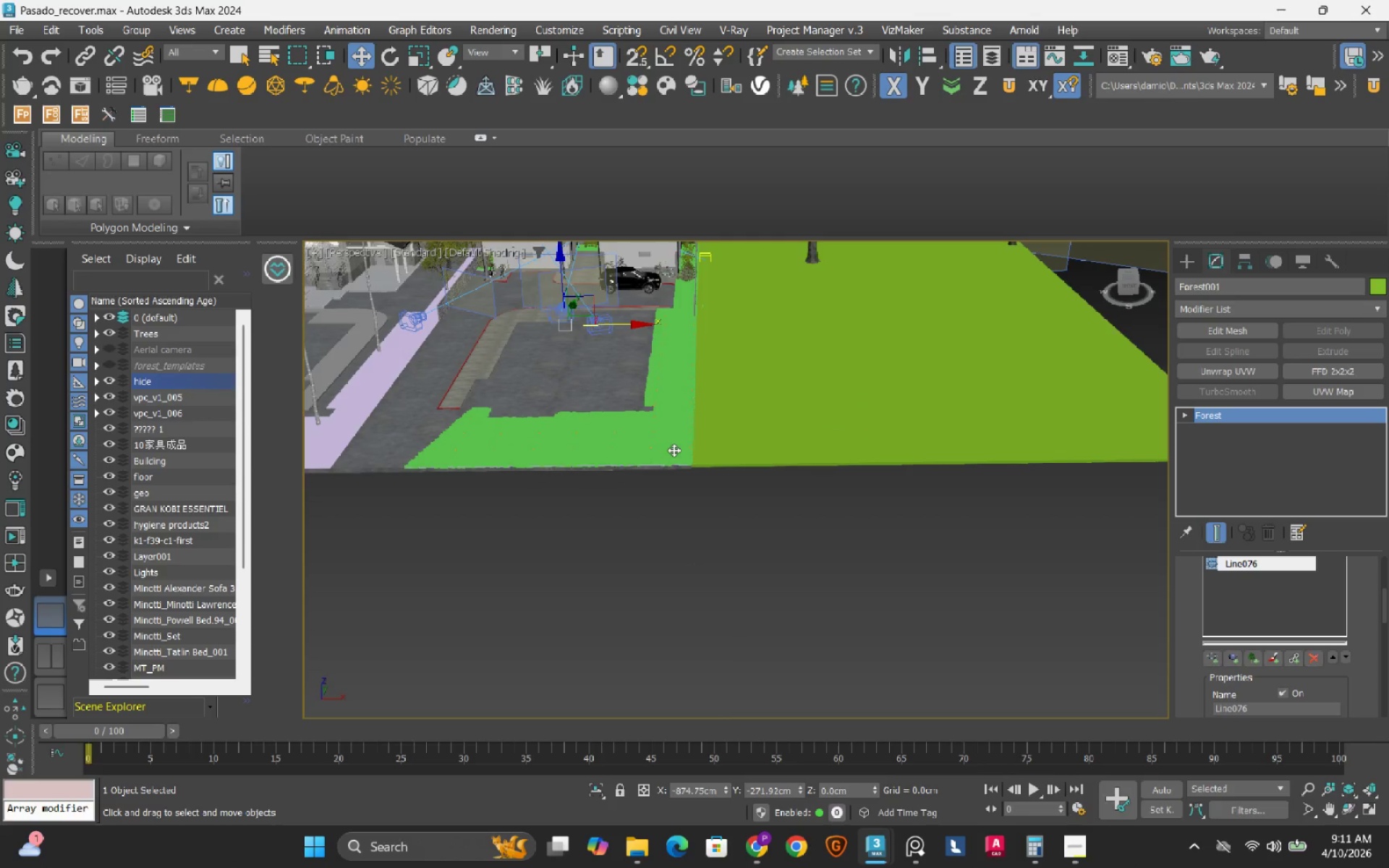 
left_click([731, 561])
 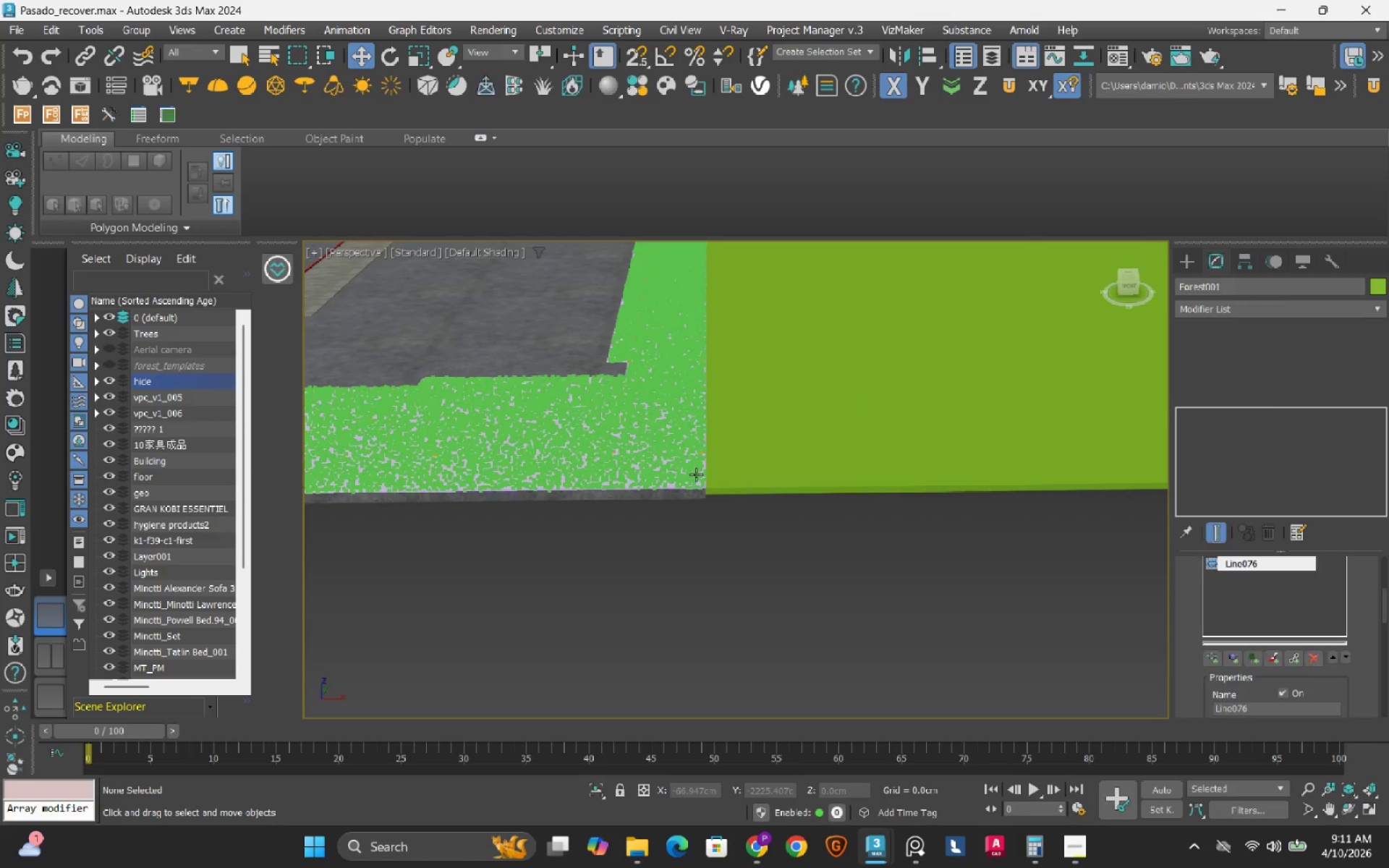 
scroll: coordinate [695, 475], scroll_direction: up, amount: 7.0
 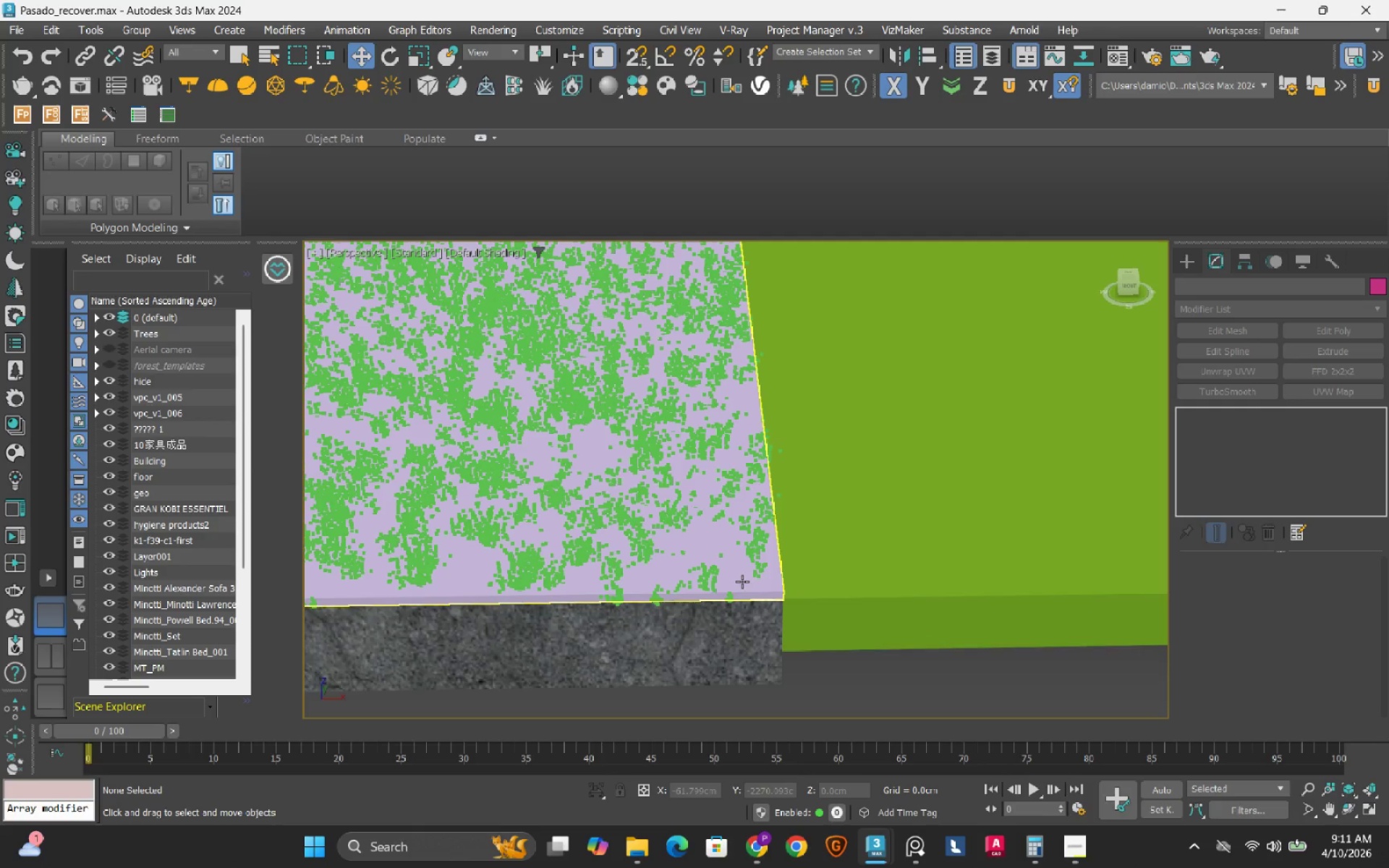 
left_click([742, 582])
 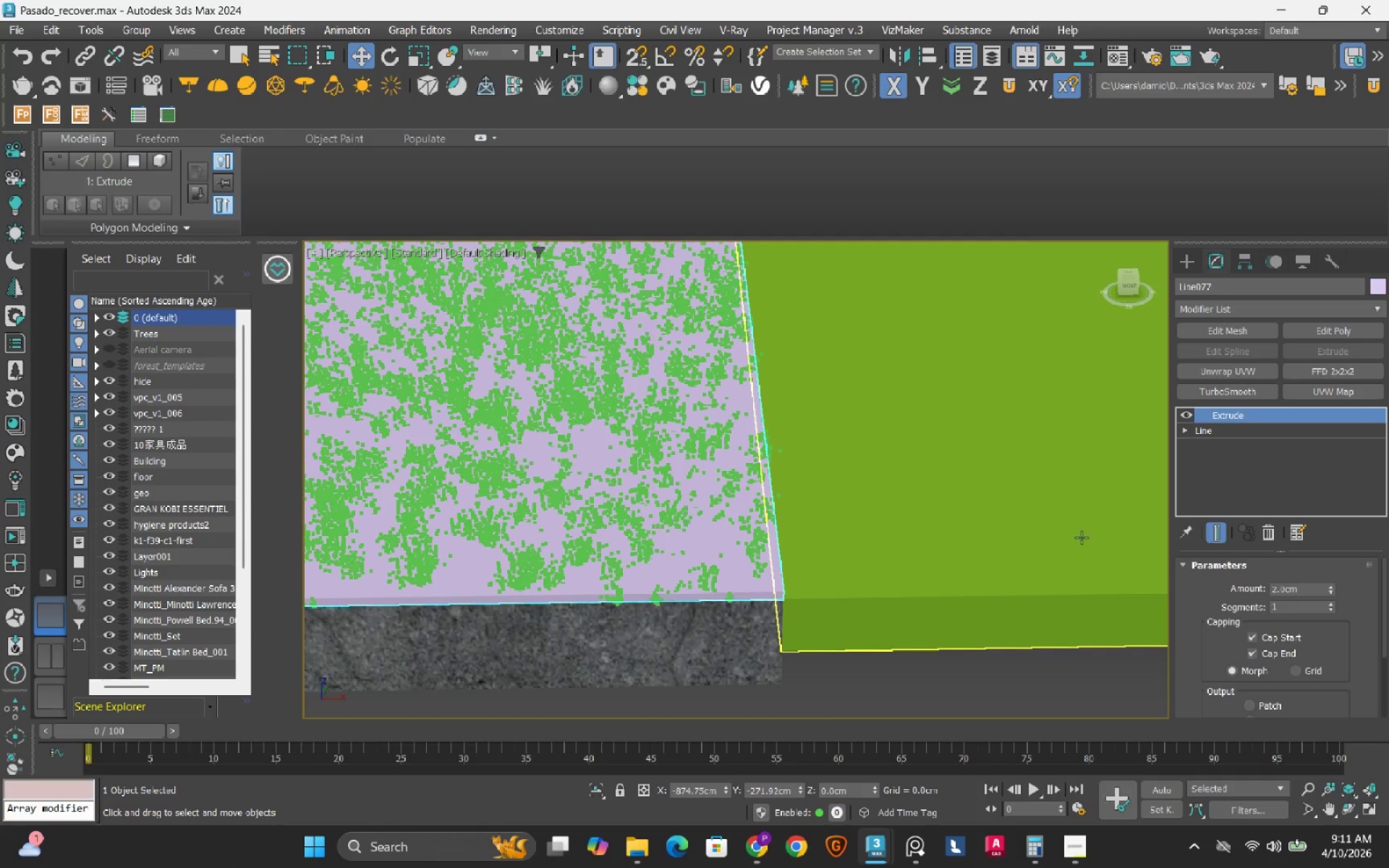 
left_click([987, 570])
 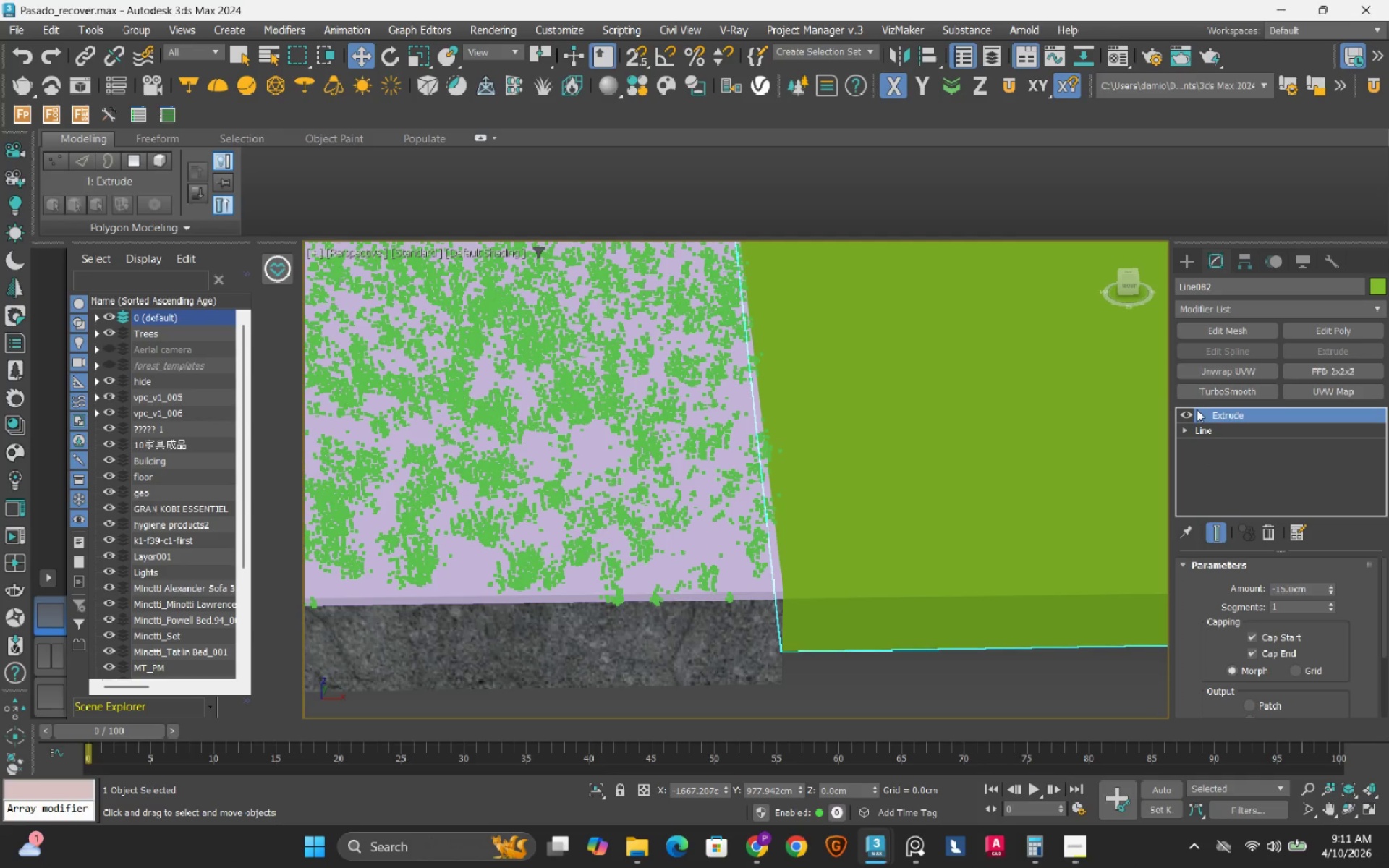 
left_click([1188, 414])
 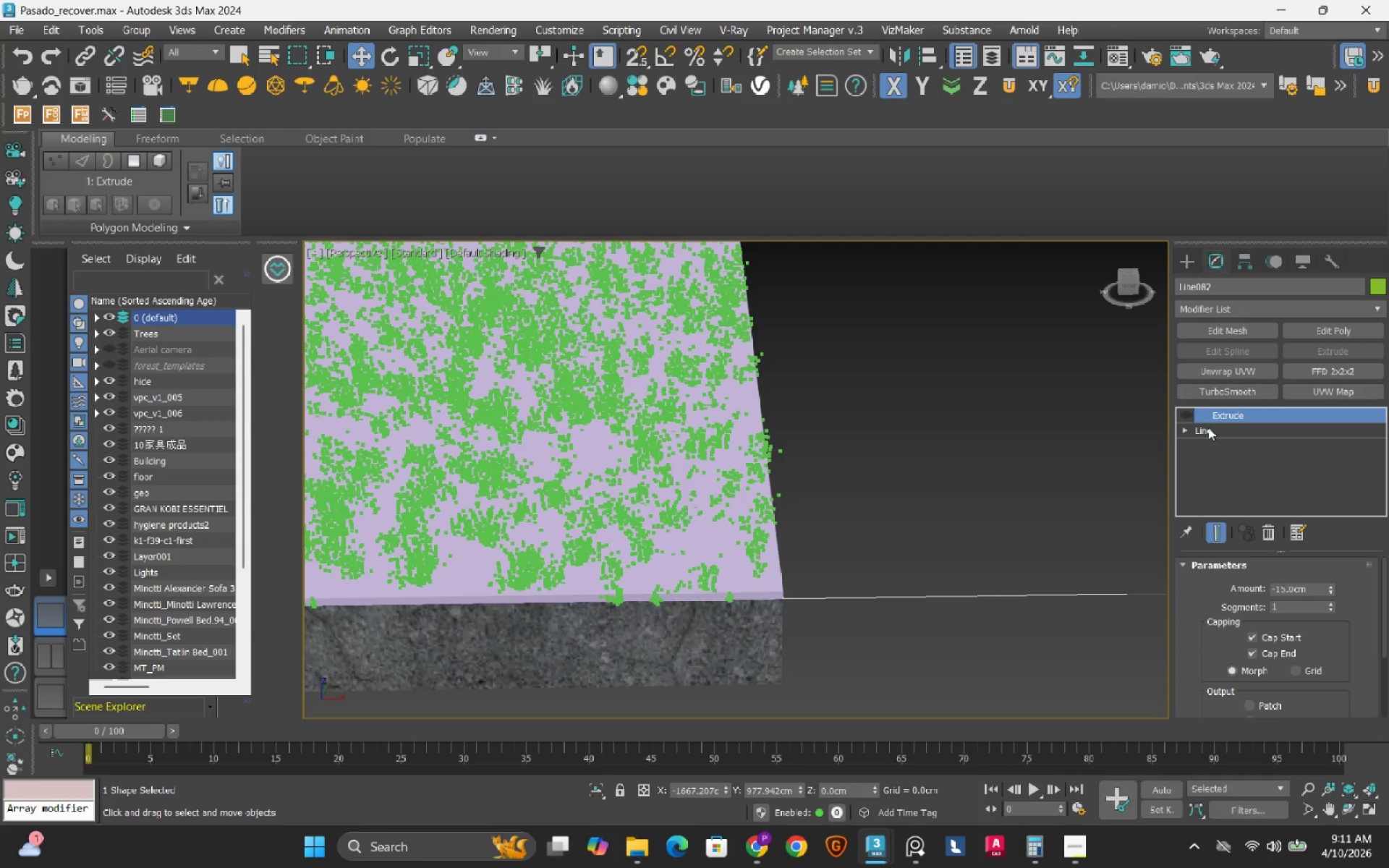 
left_click([1213, 433])
 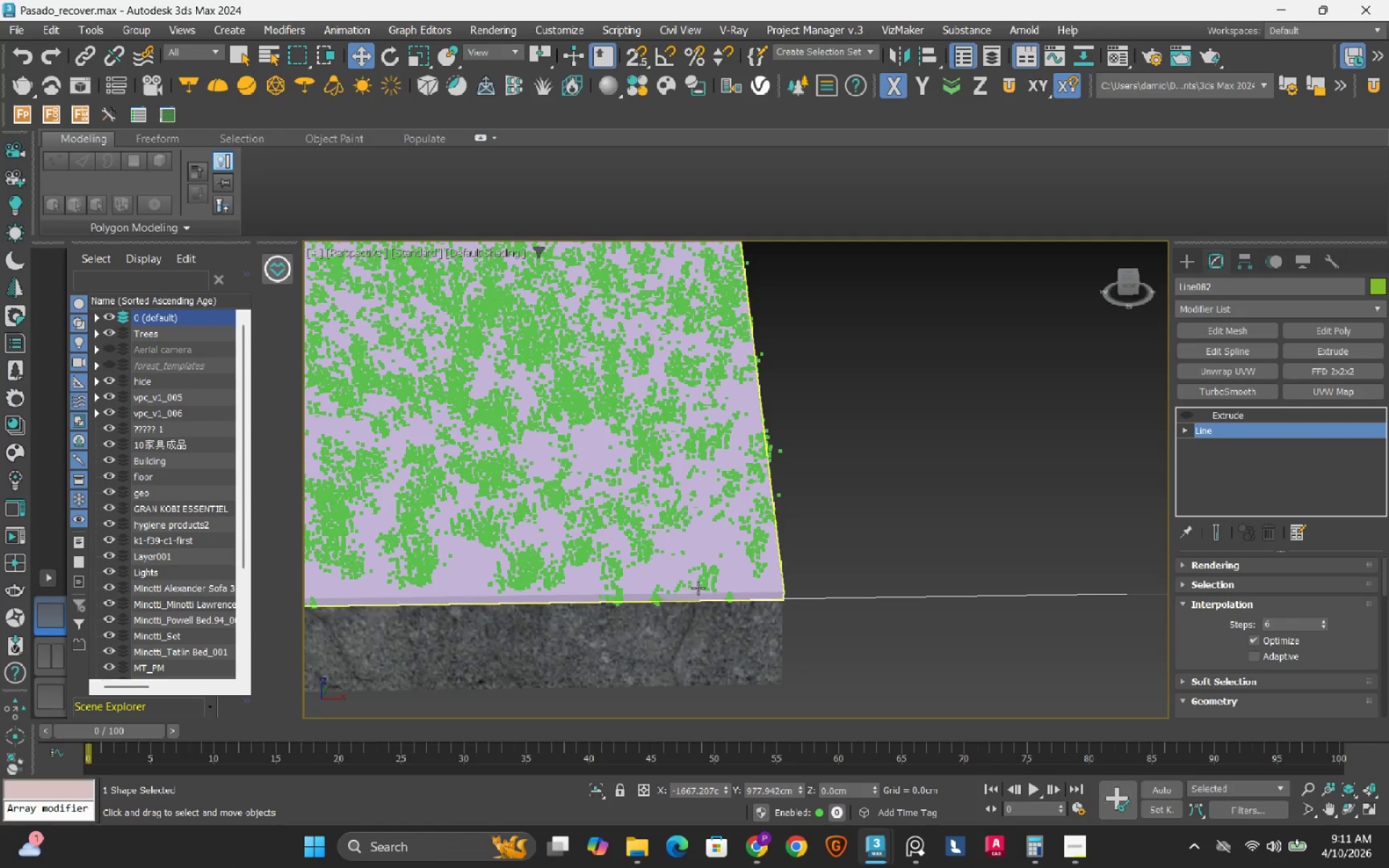 
left_click([698, 588])
 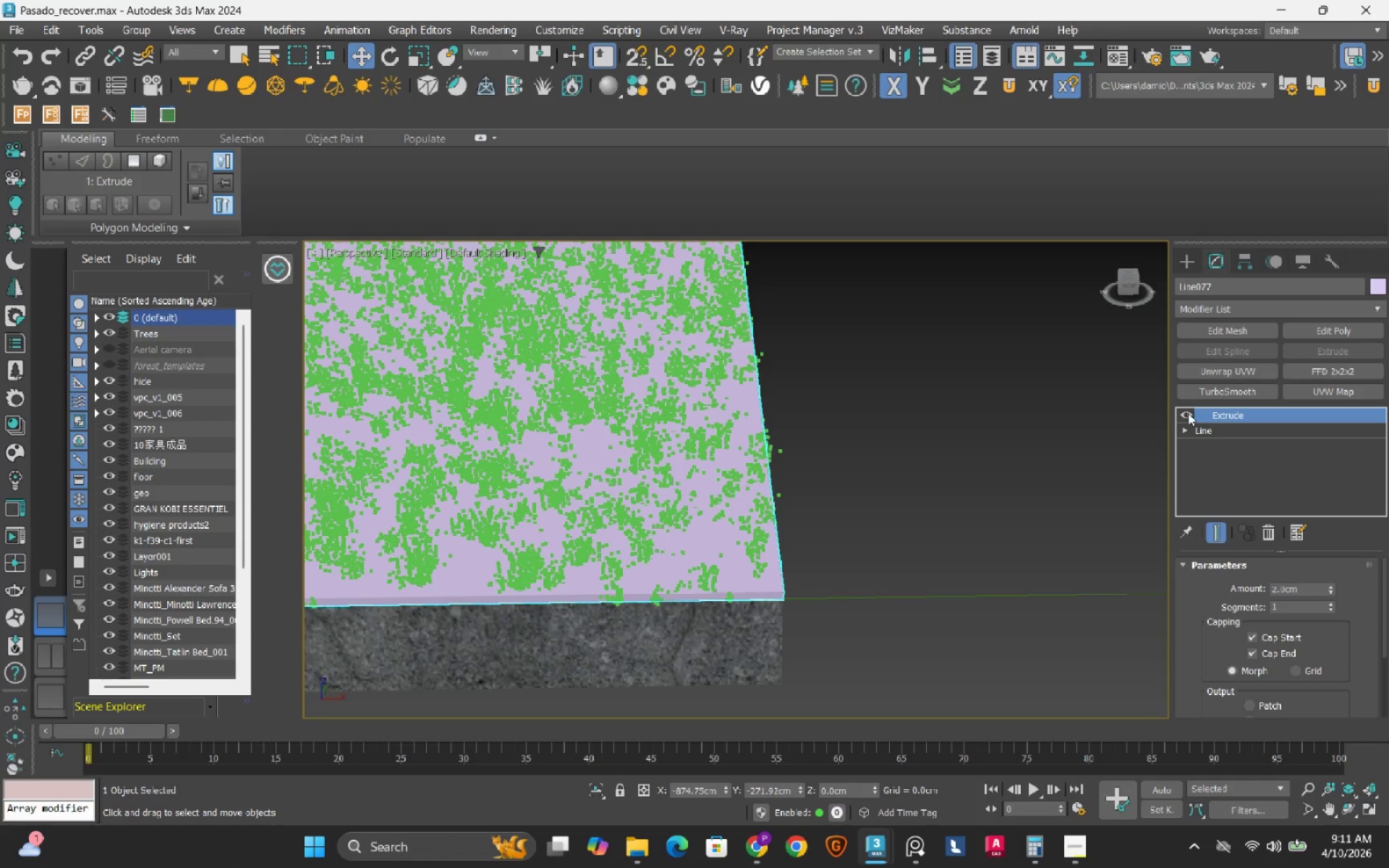 
left_click([1188, 413])
 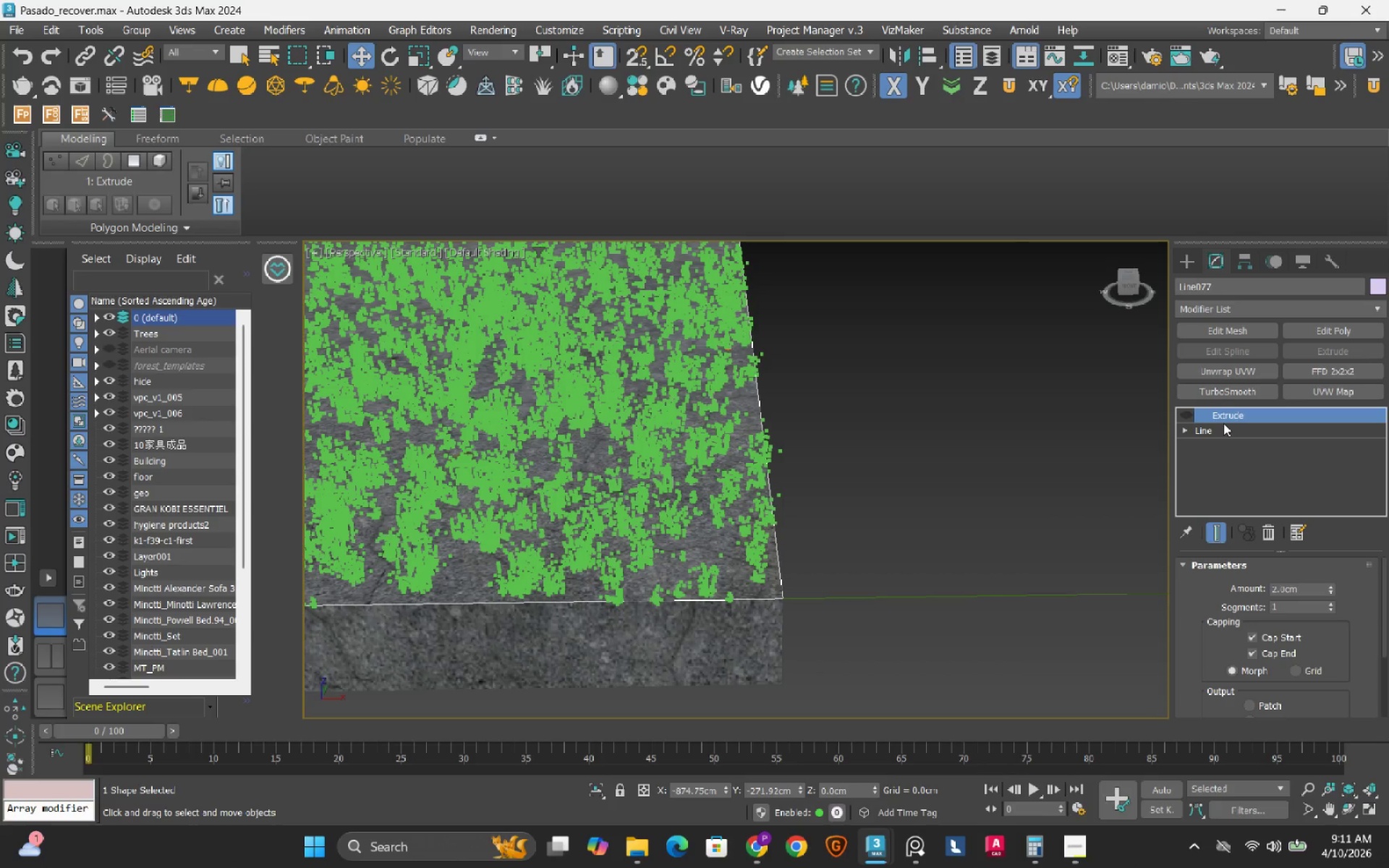 
left_click([1223, 423])
 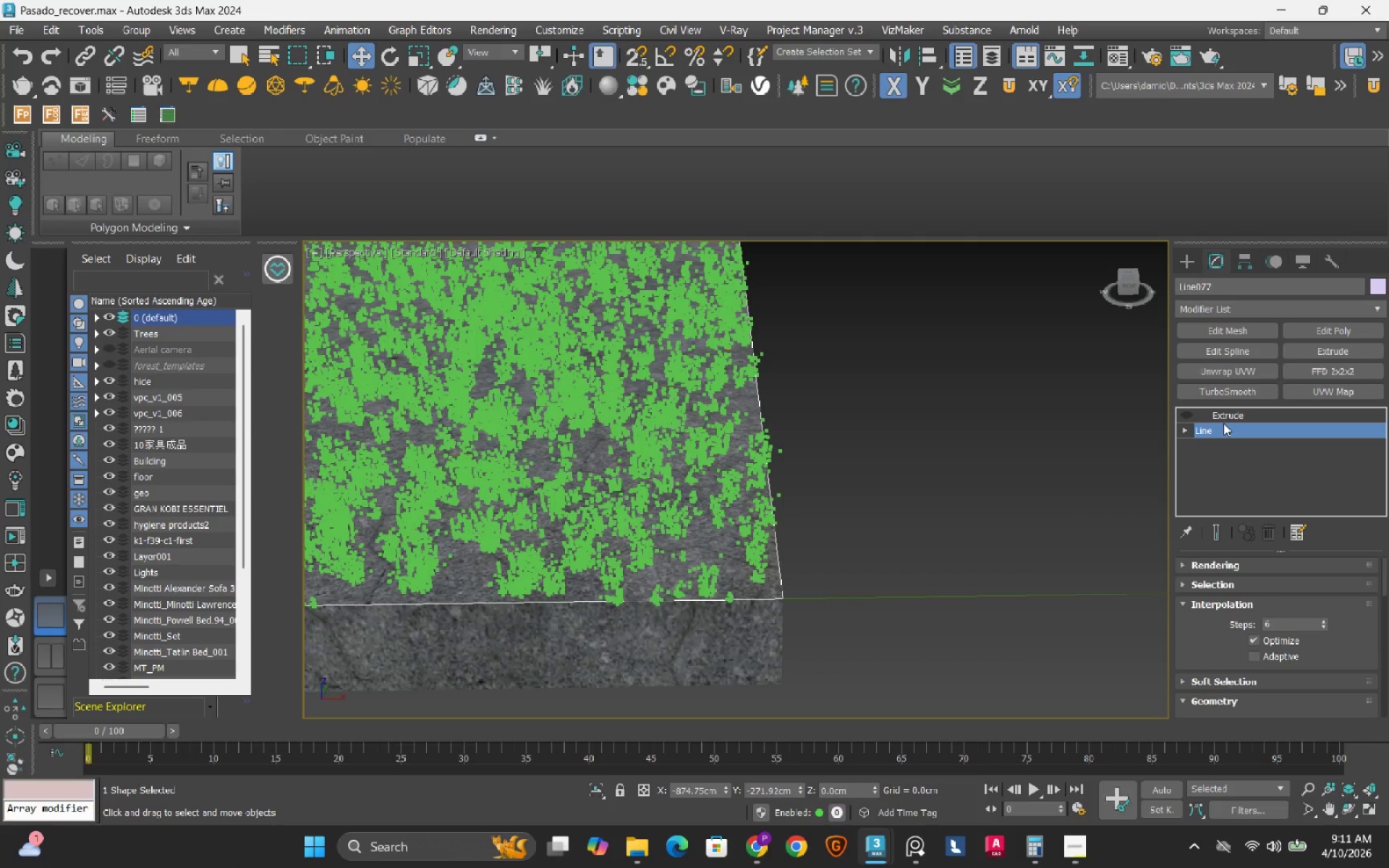 
key(3)
 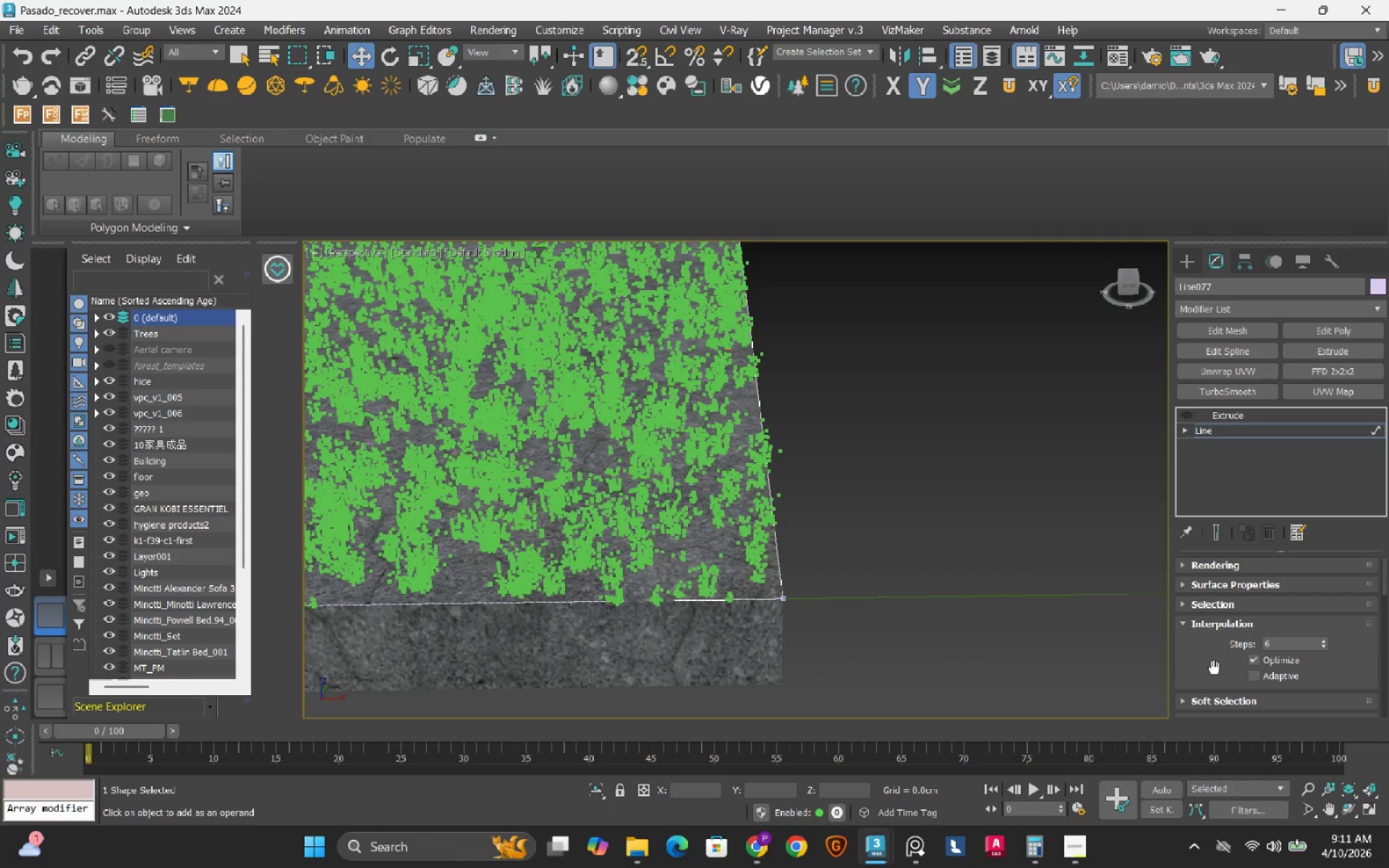 
scroll: coordinate [1192, 687], scroll_direction: down, amount: 6.0
 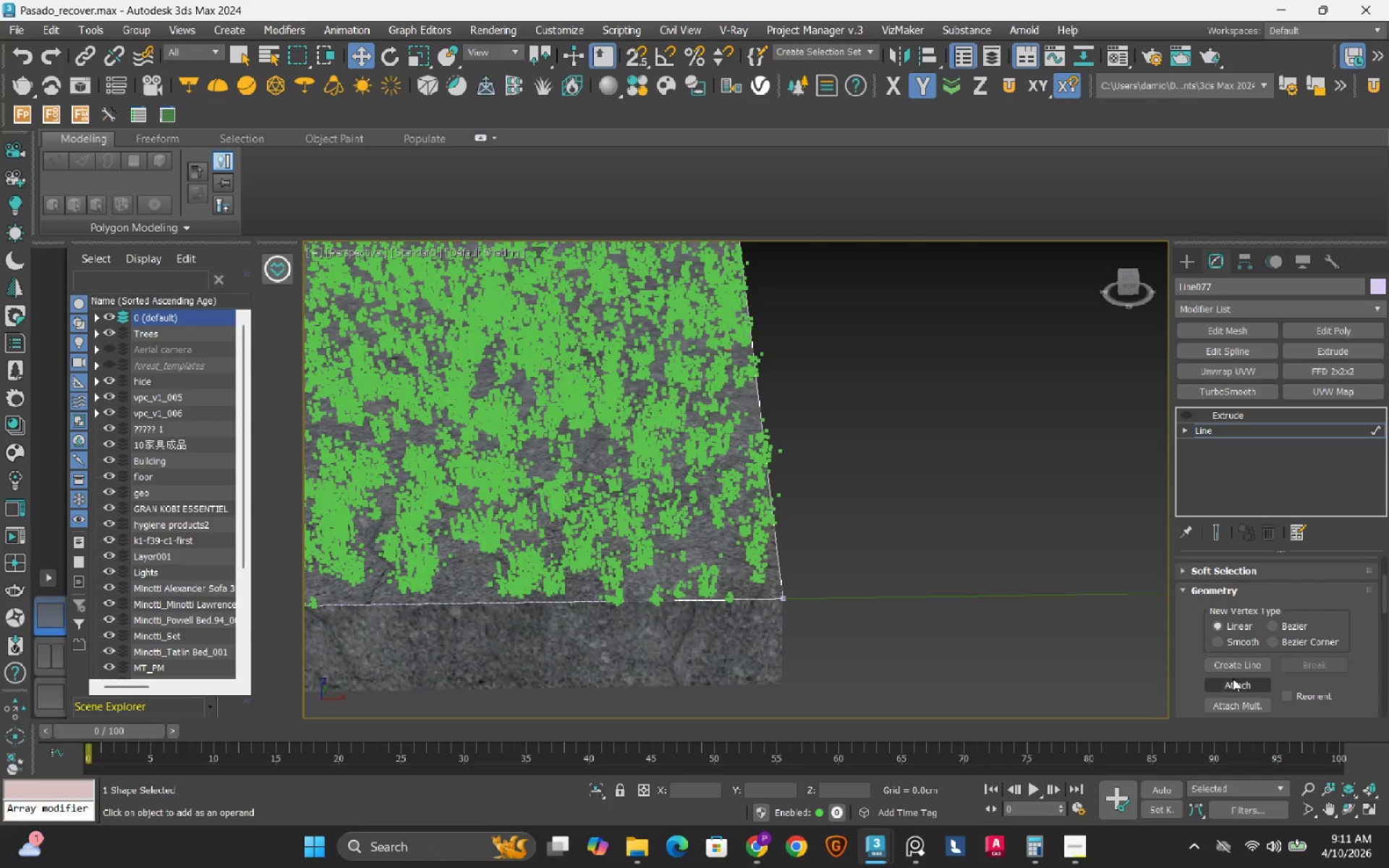 
left_click([1233, 678])
 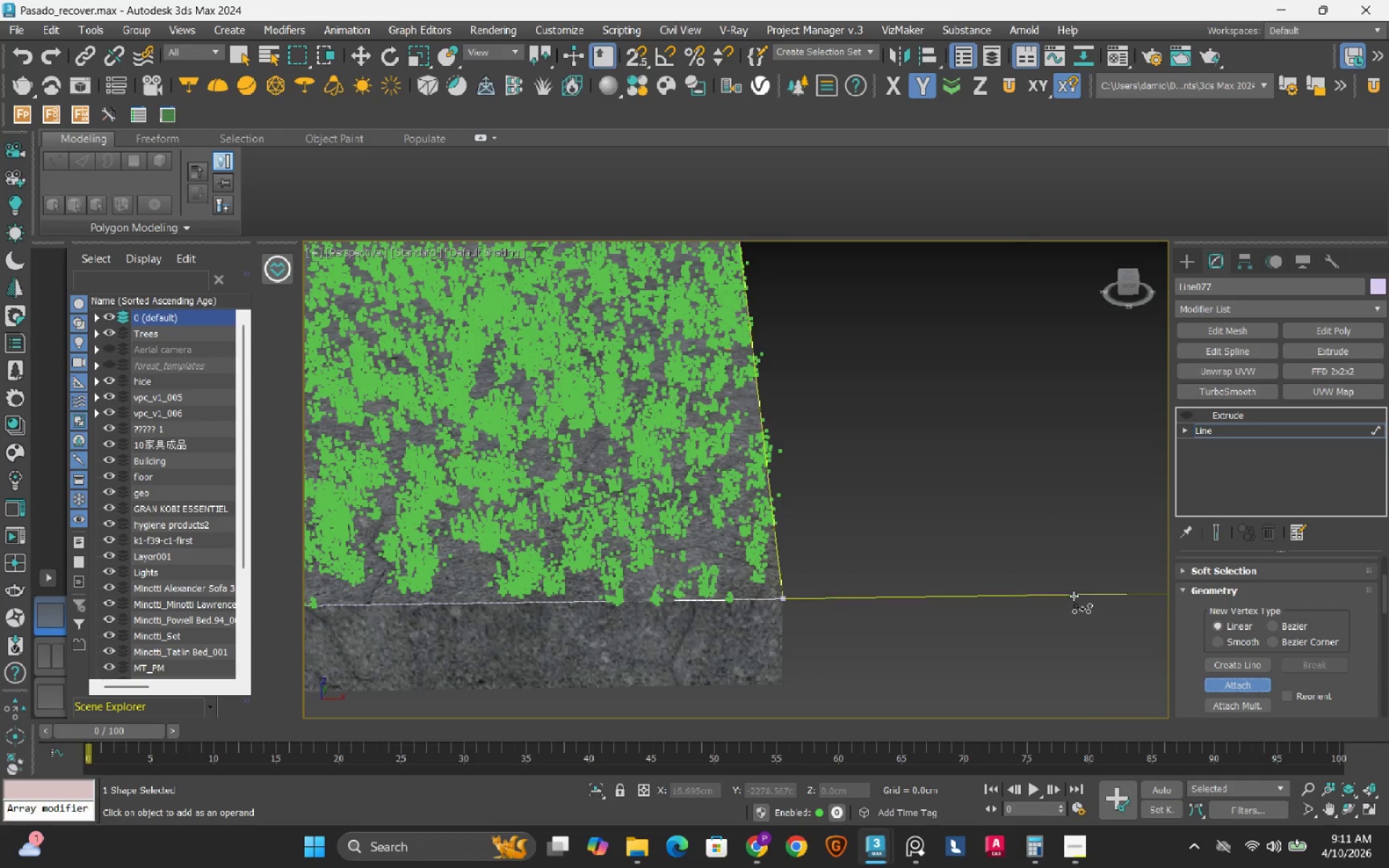 
left_click([1074, 595])
 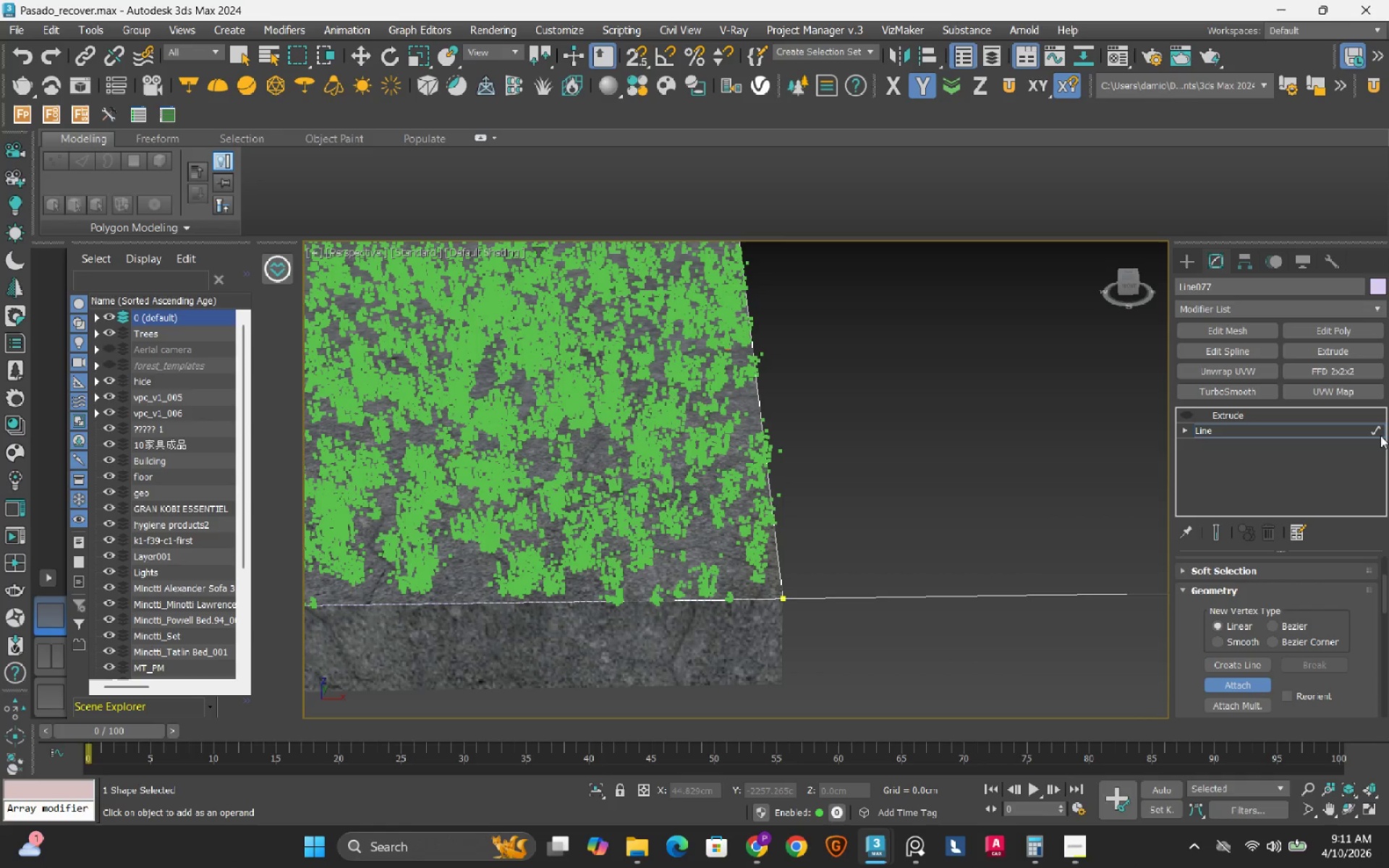 
left_click([1372, 426])
 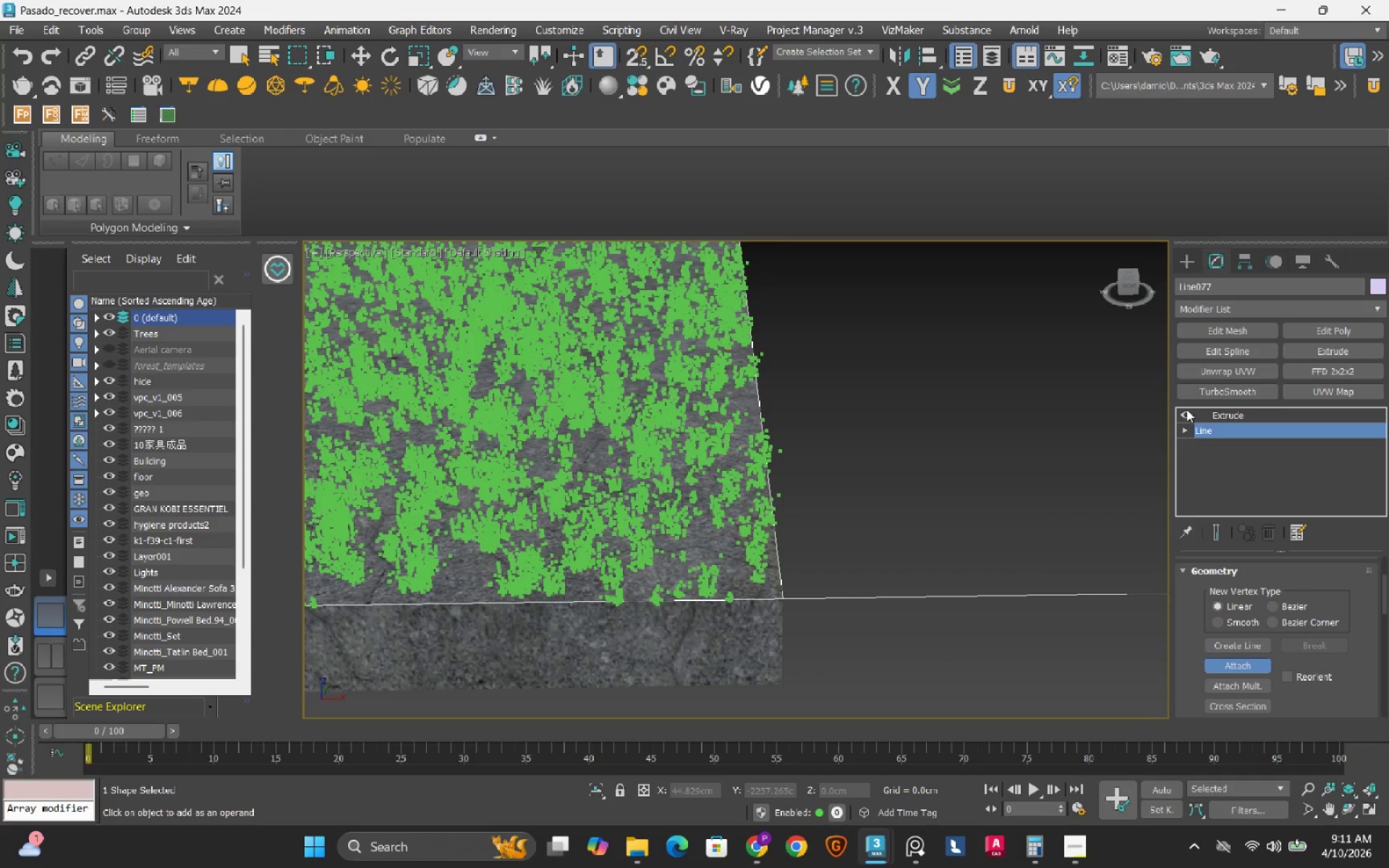 
double_click([1223, 417])
 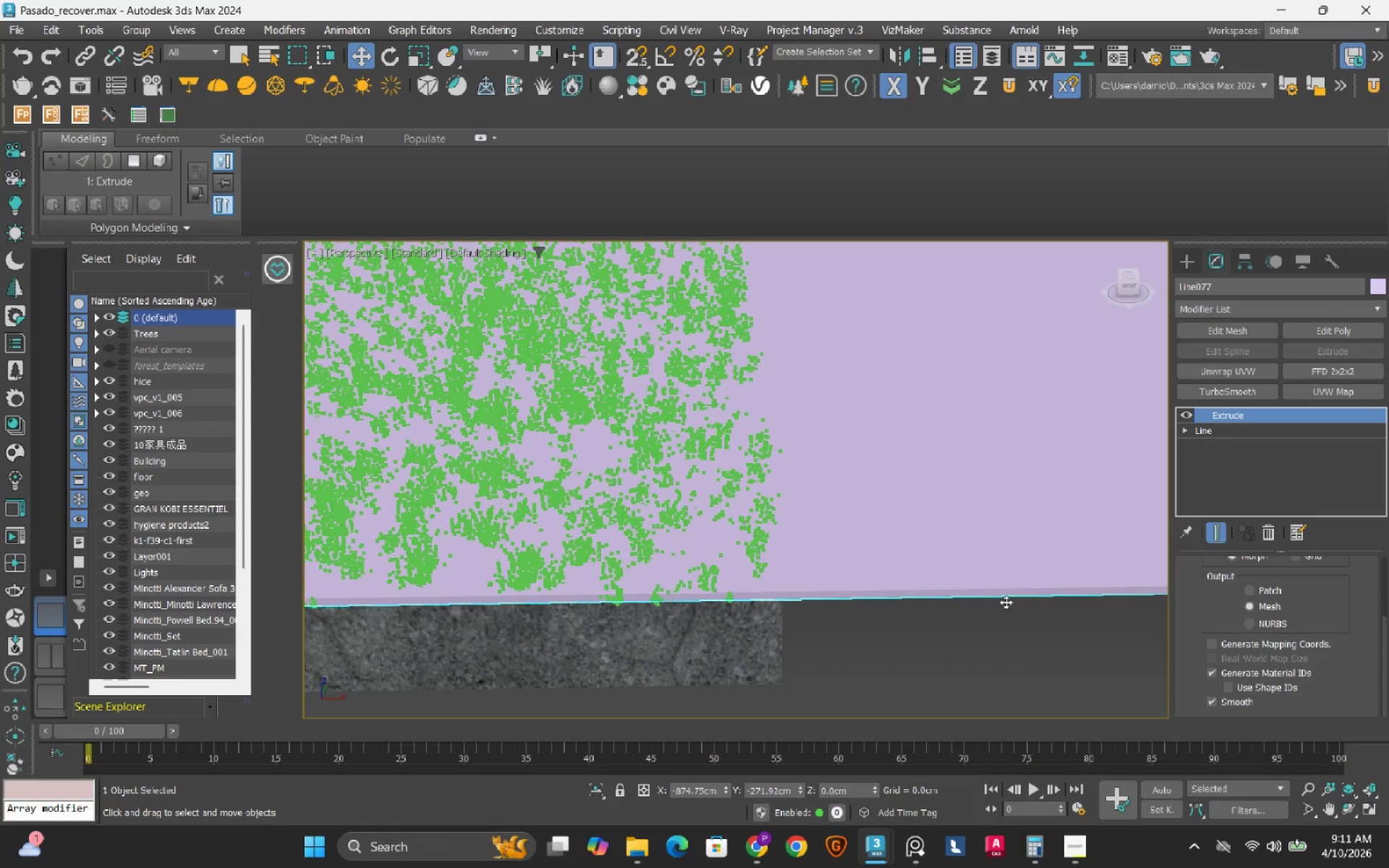 
left_click([953, 680])
 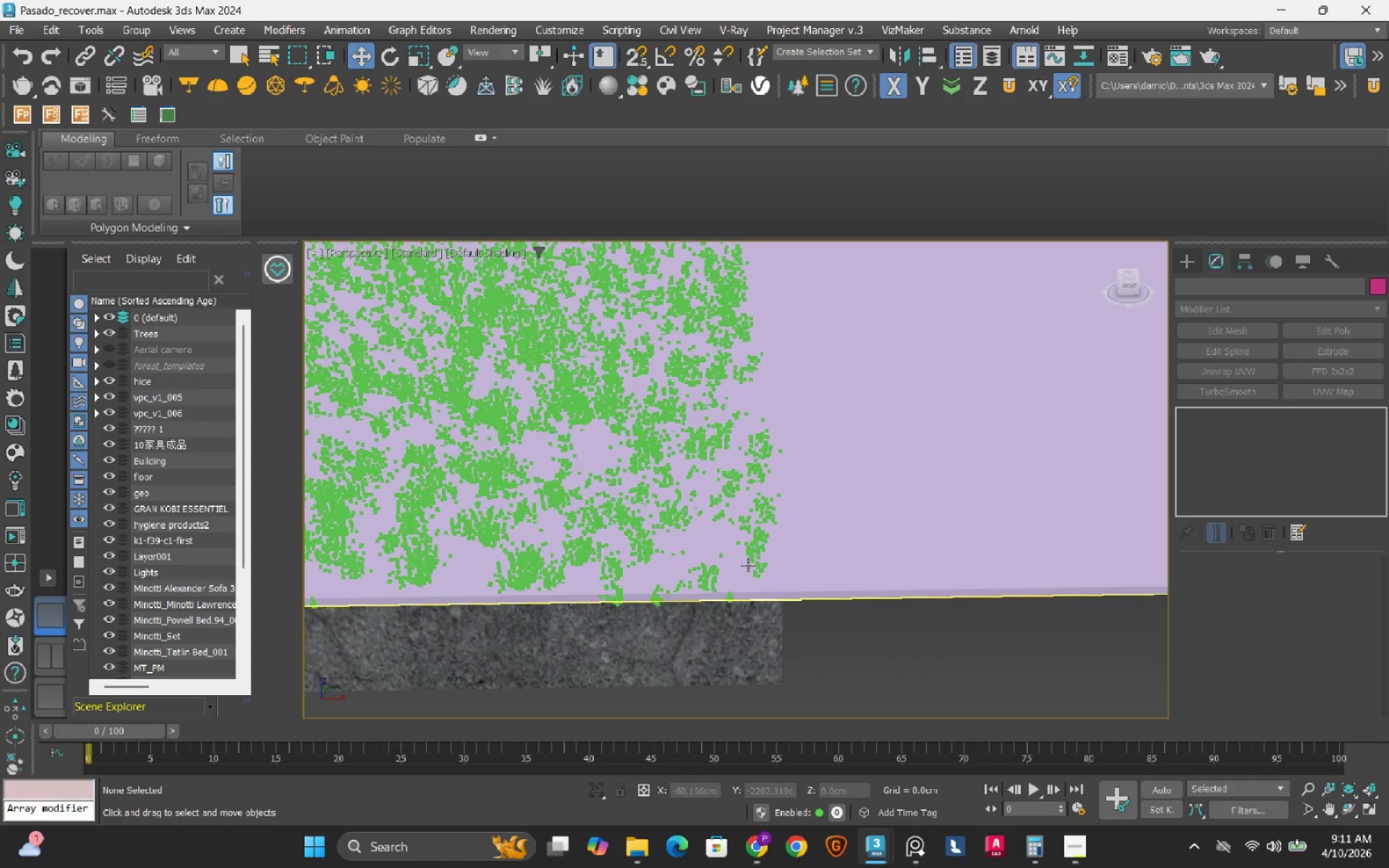 
scroll: coordinate [748, 565], scroll_direction: down, amount: 6.0
 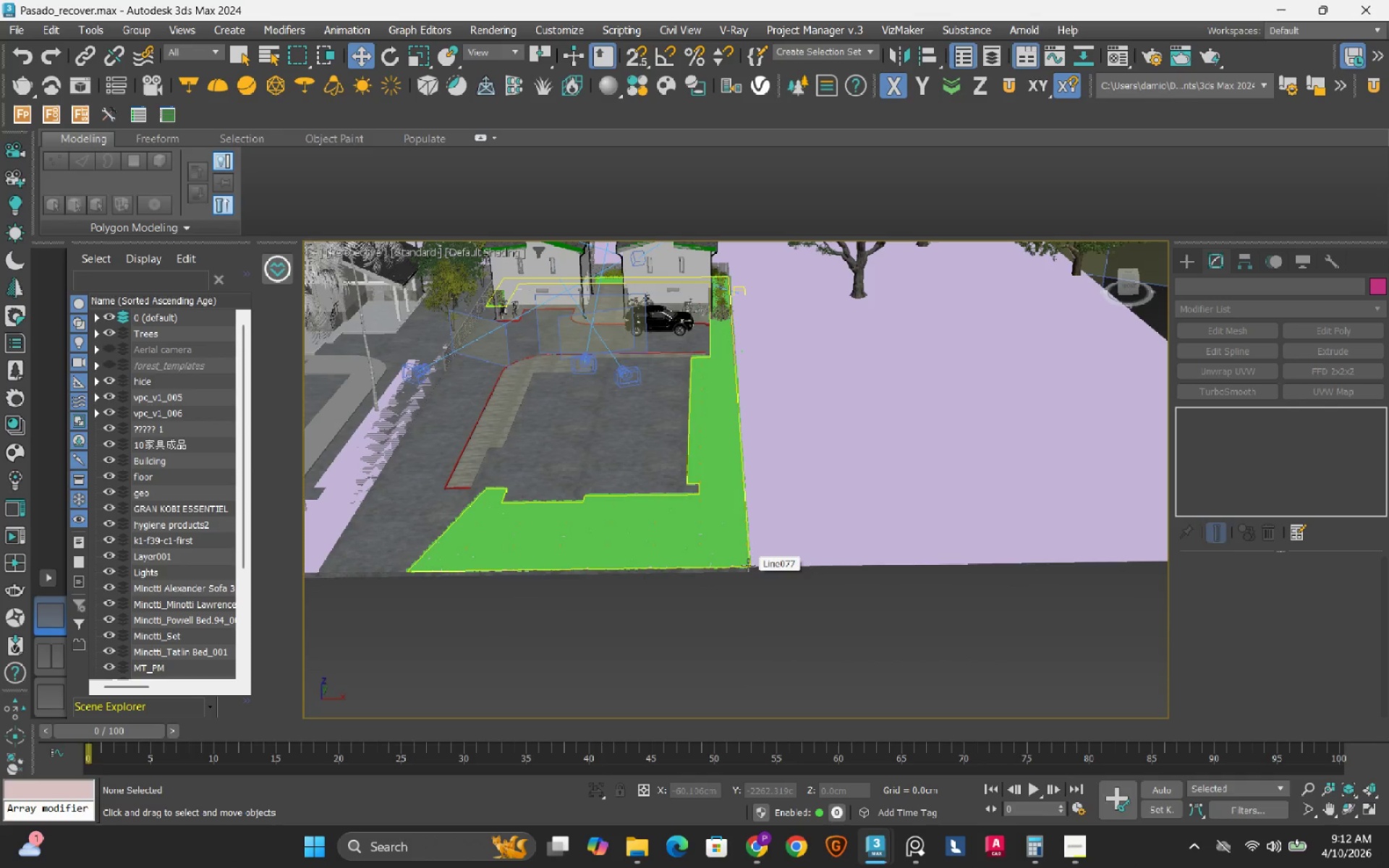 
scroll: coordinate [750, 595], scroll_direction: up, amount: 11.0
 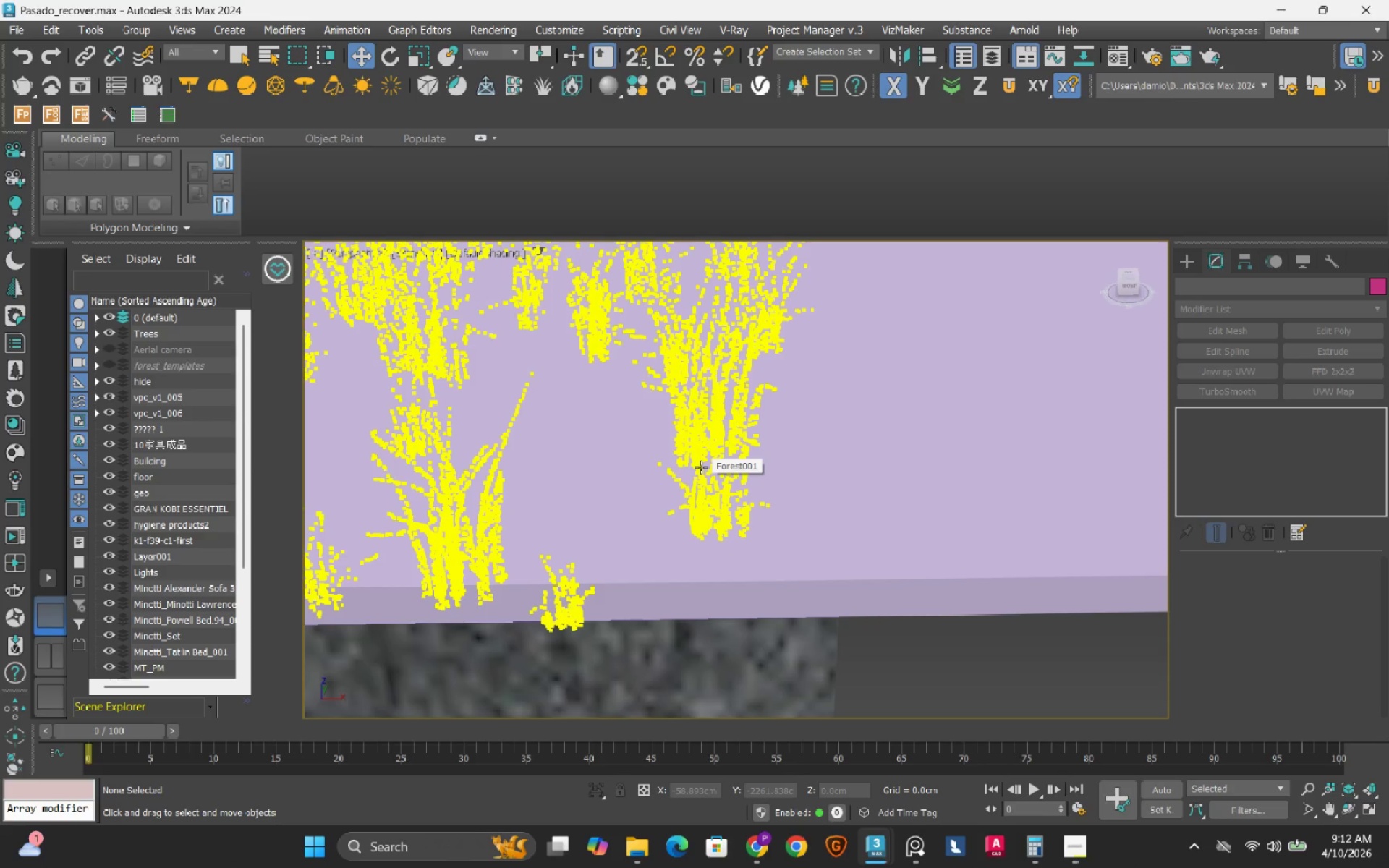 
wait(5.18)
 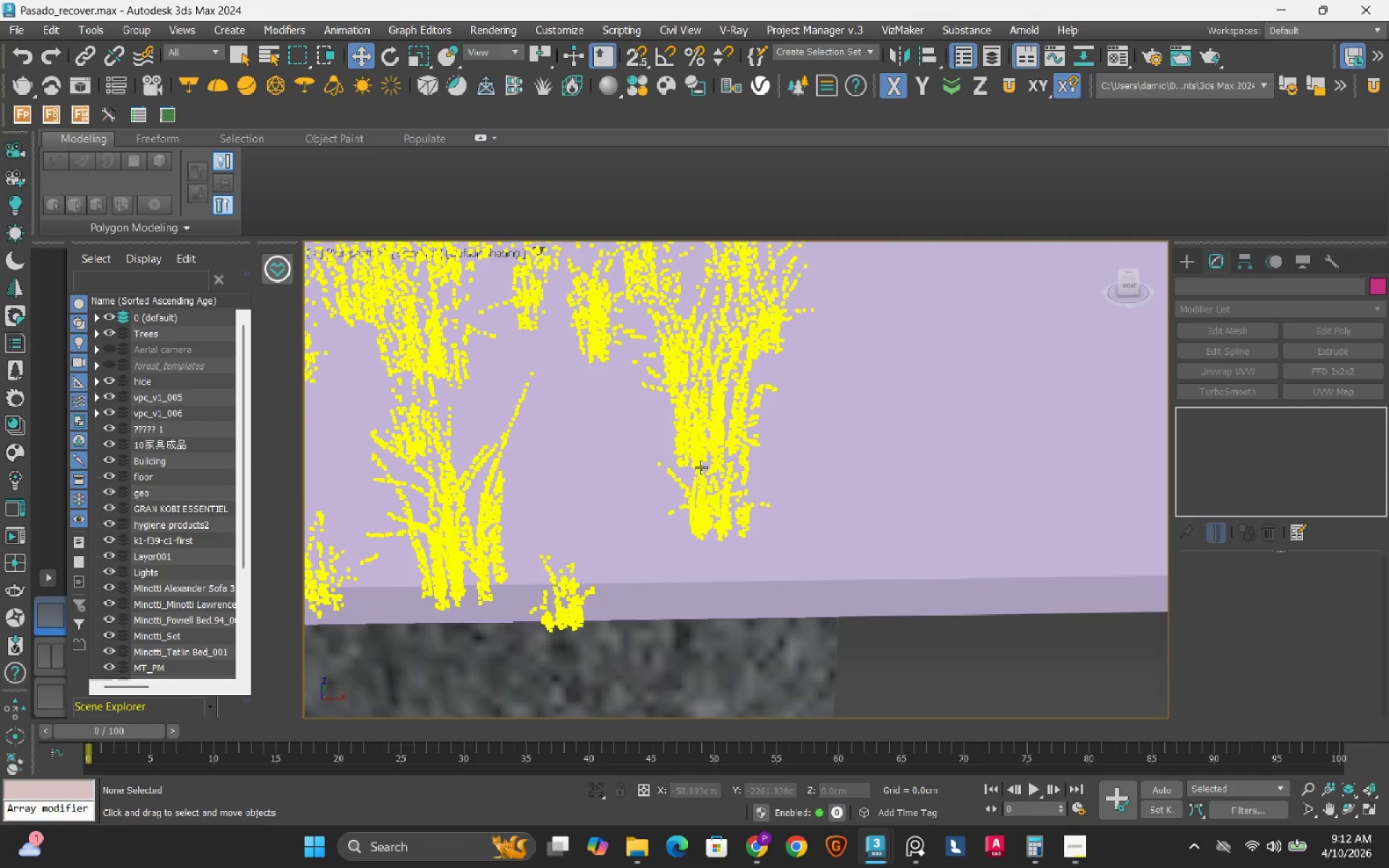 
left_click([701, 467])
 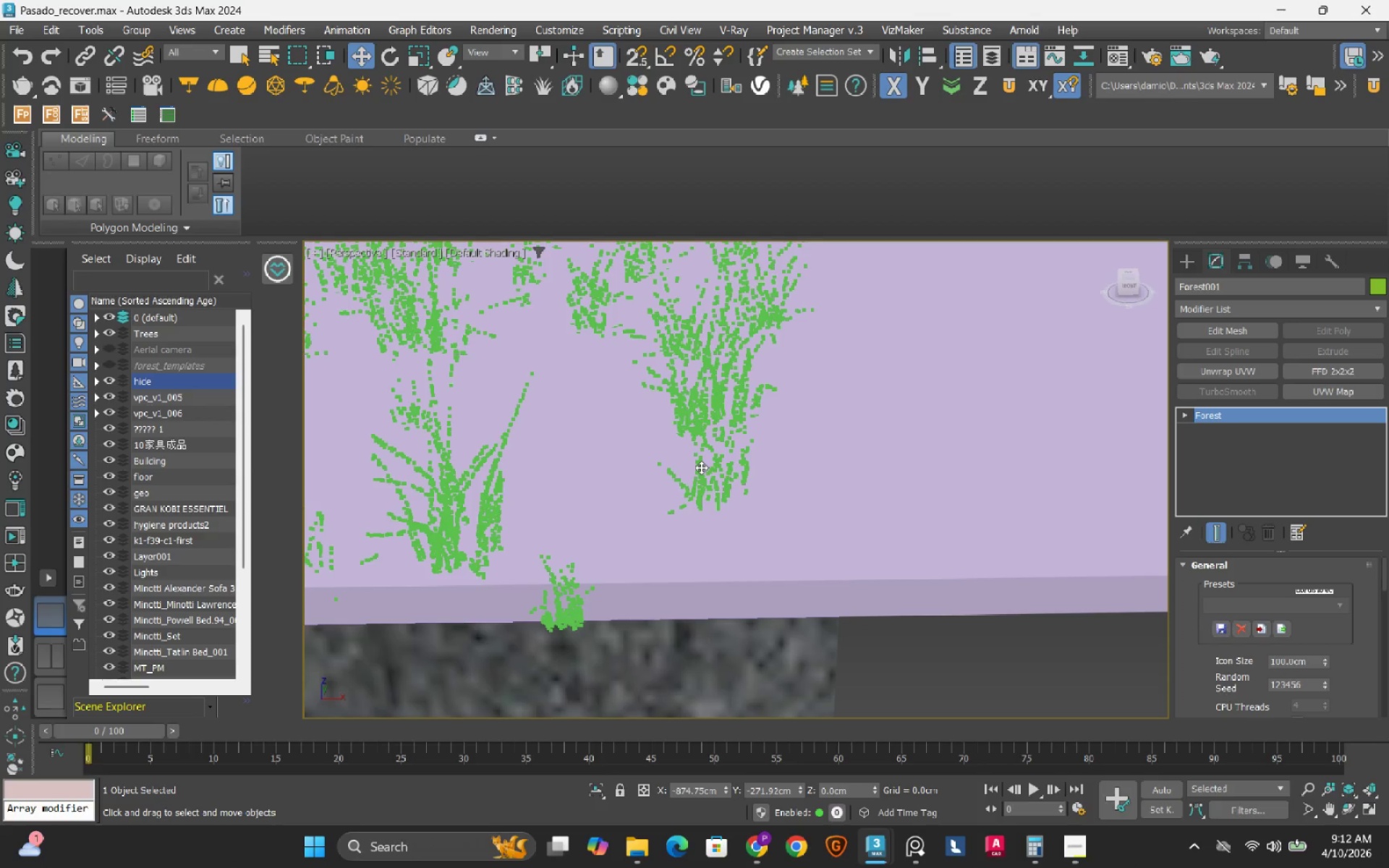 
wait(6.14)
 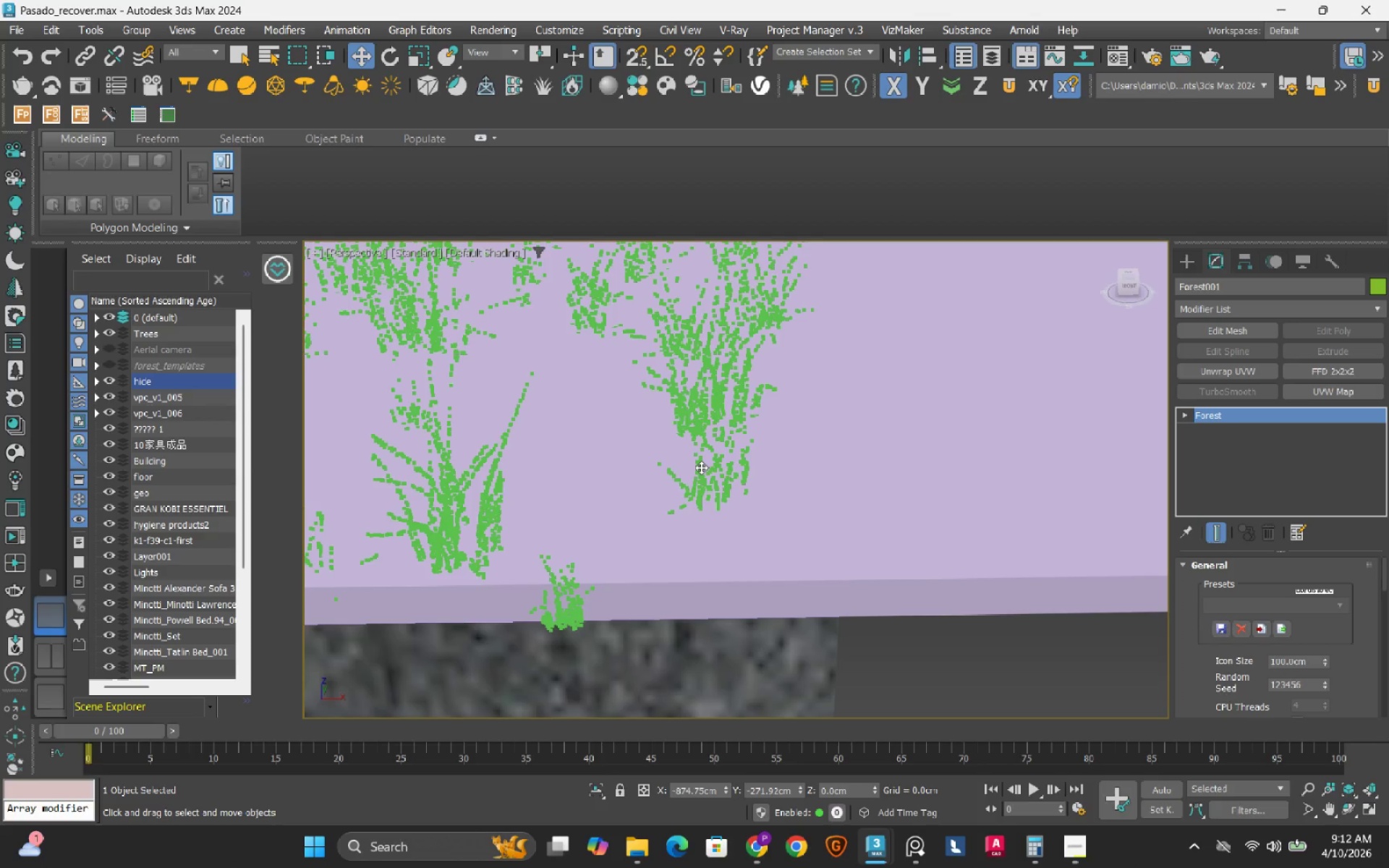 
key(Delete)
 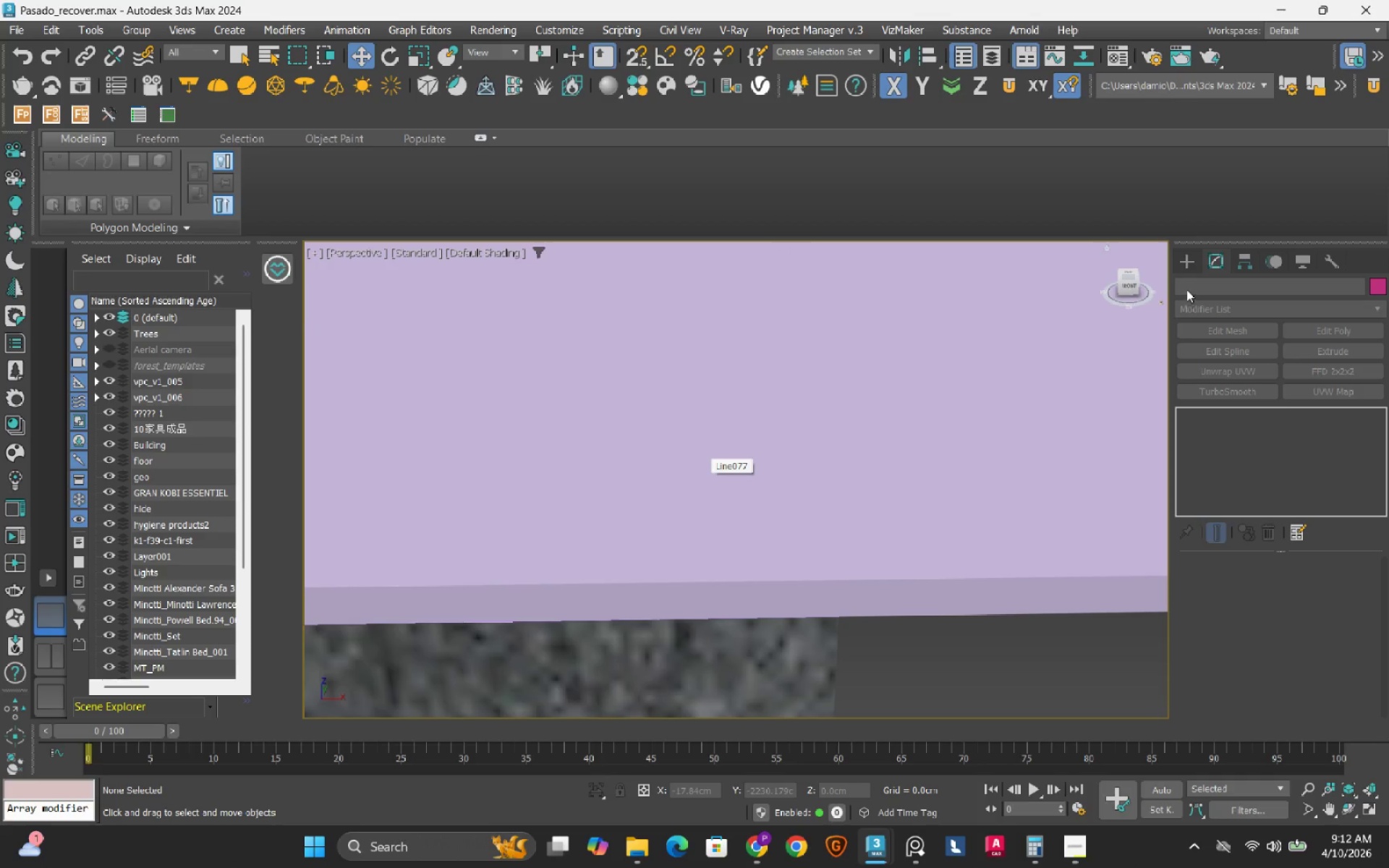 
left_click([1192, 268])
 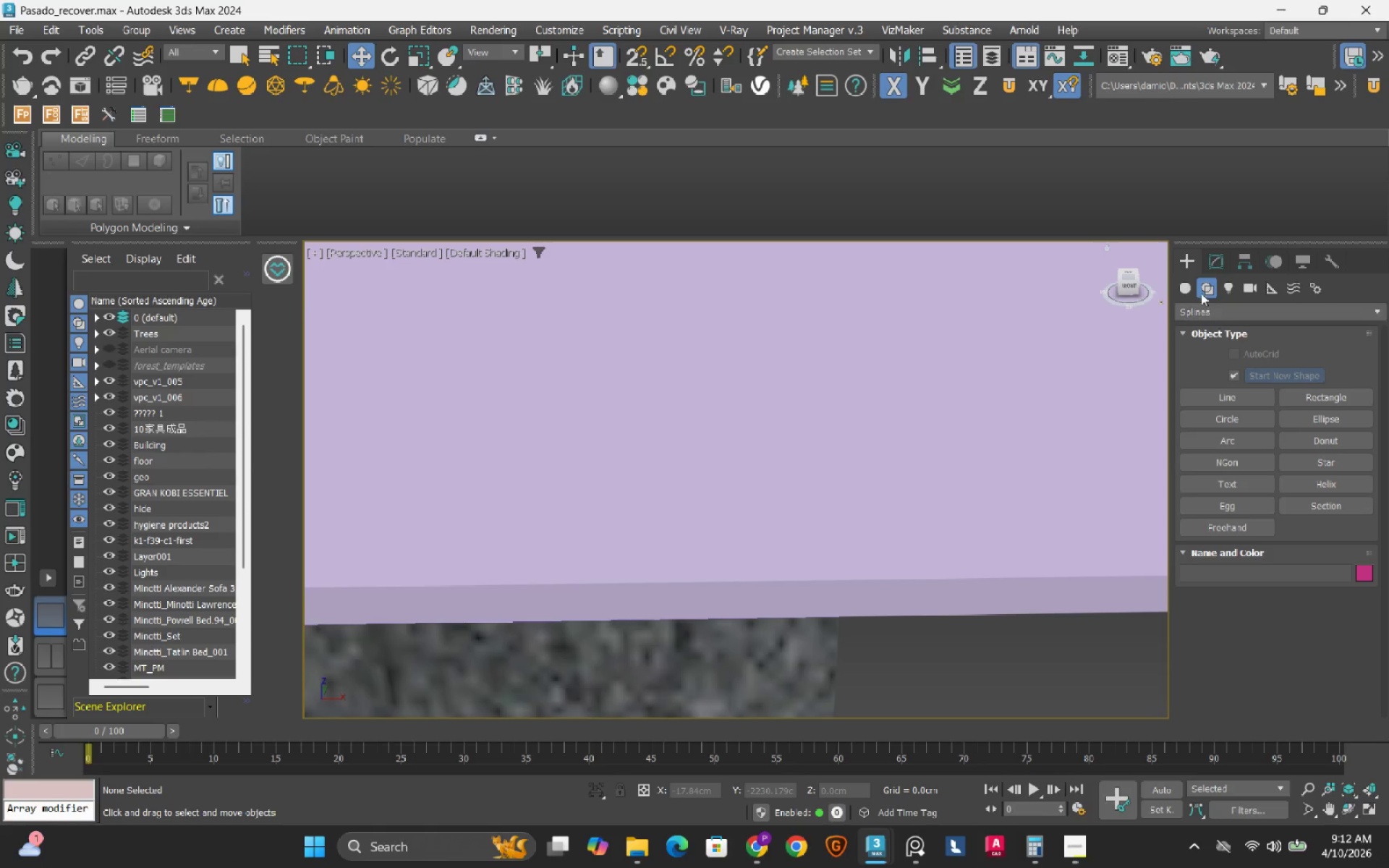 
left_click([1189, 286])
 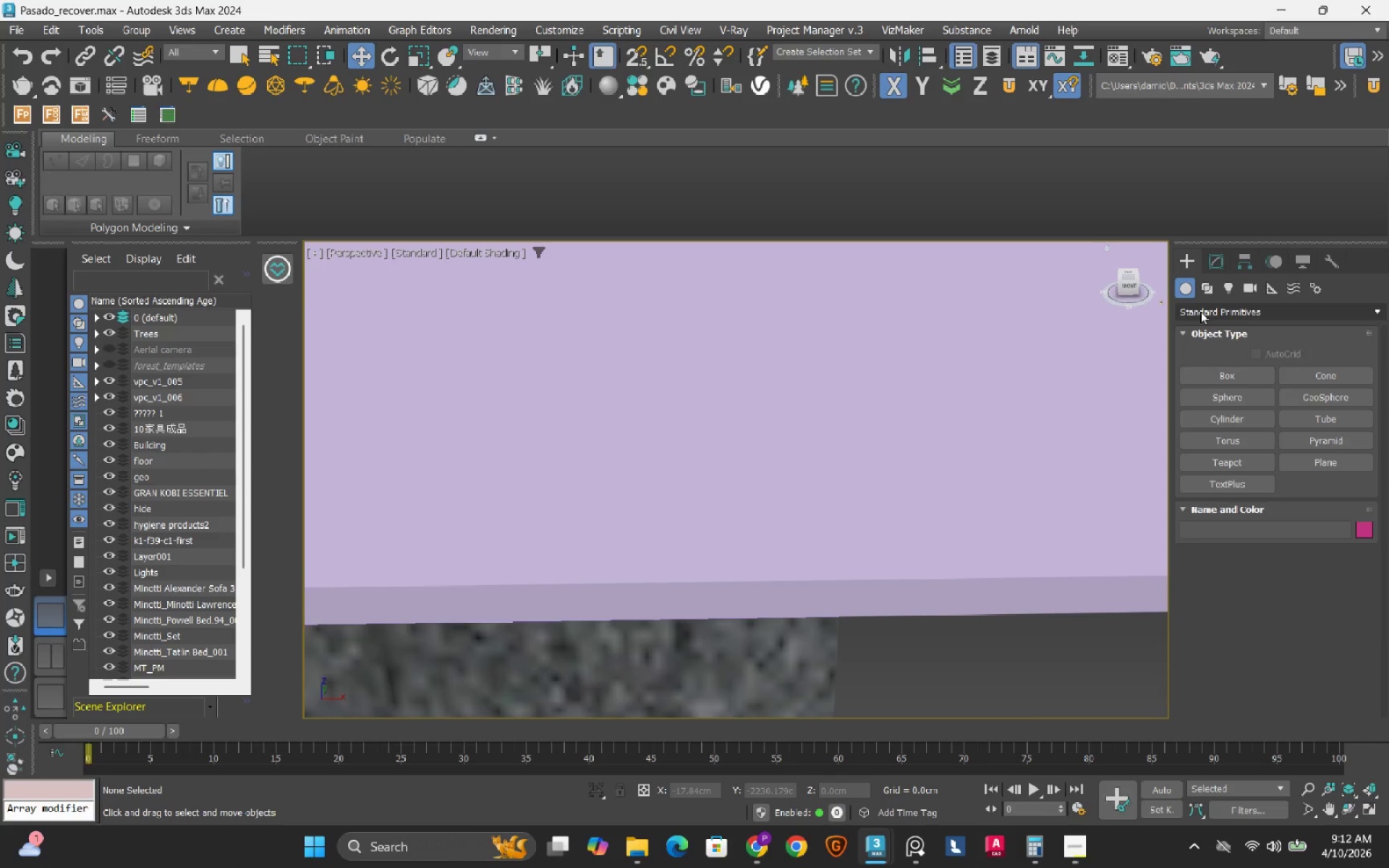 
left_click([1200, 311])
 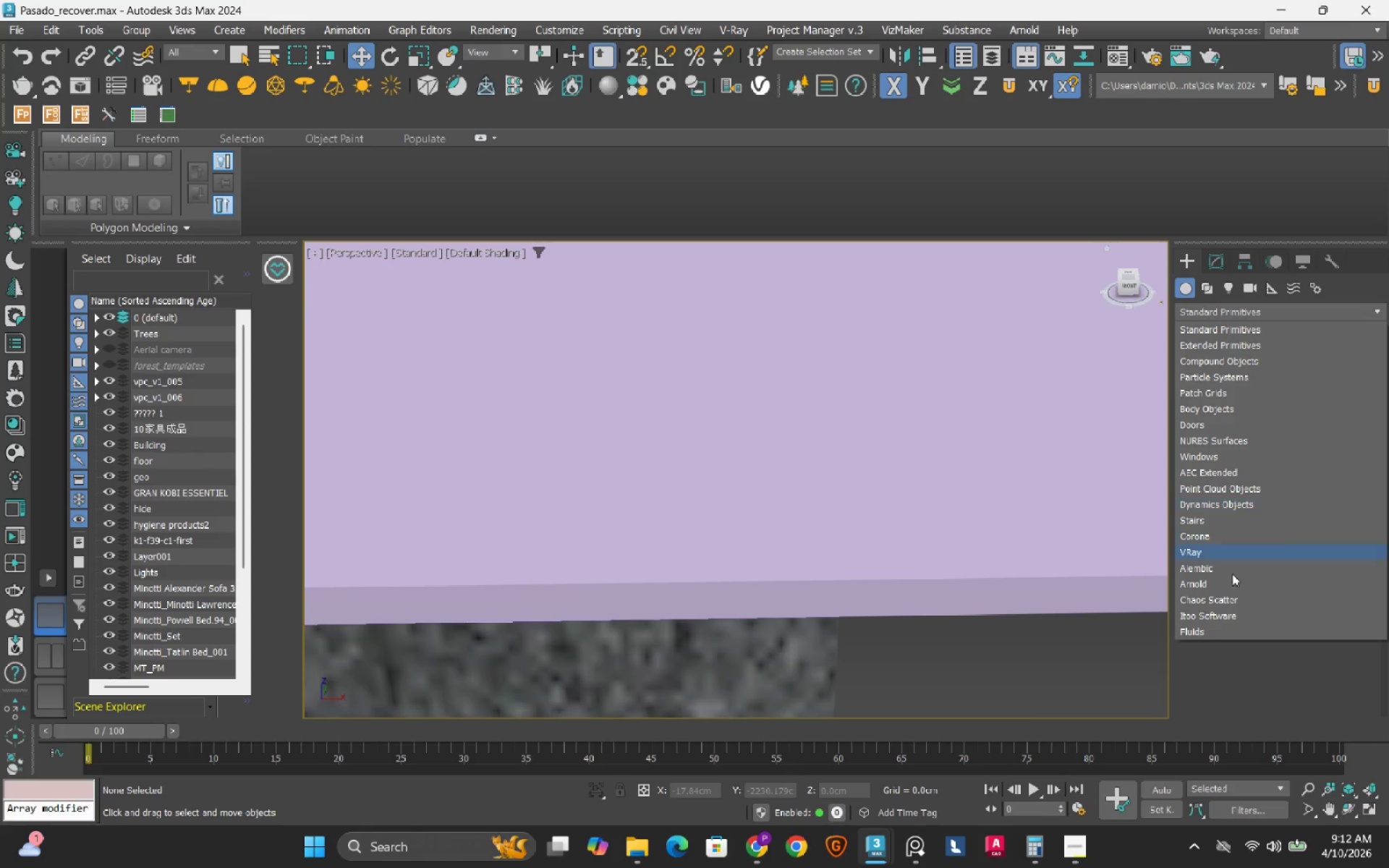 
left_click([1228, 613])
 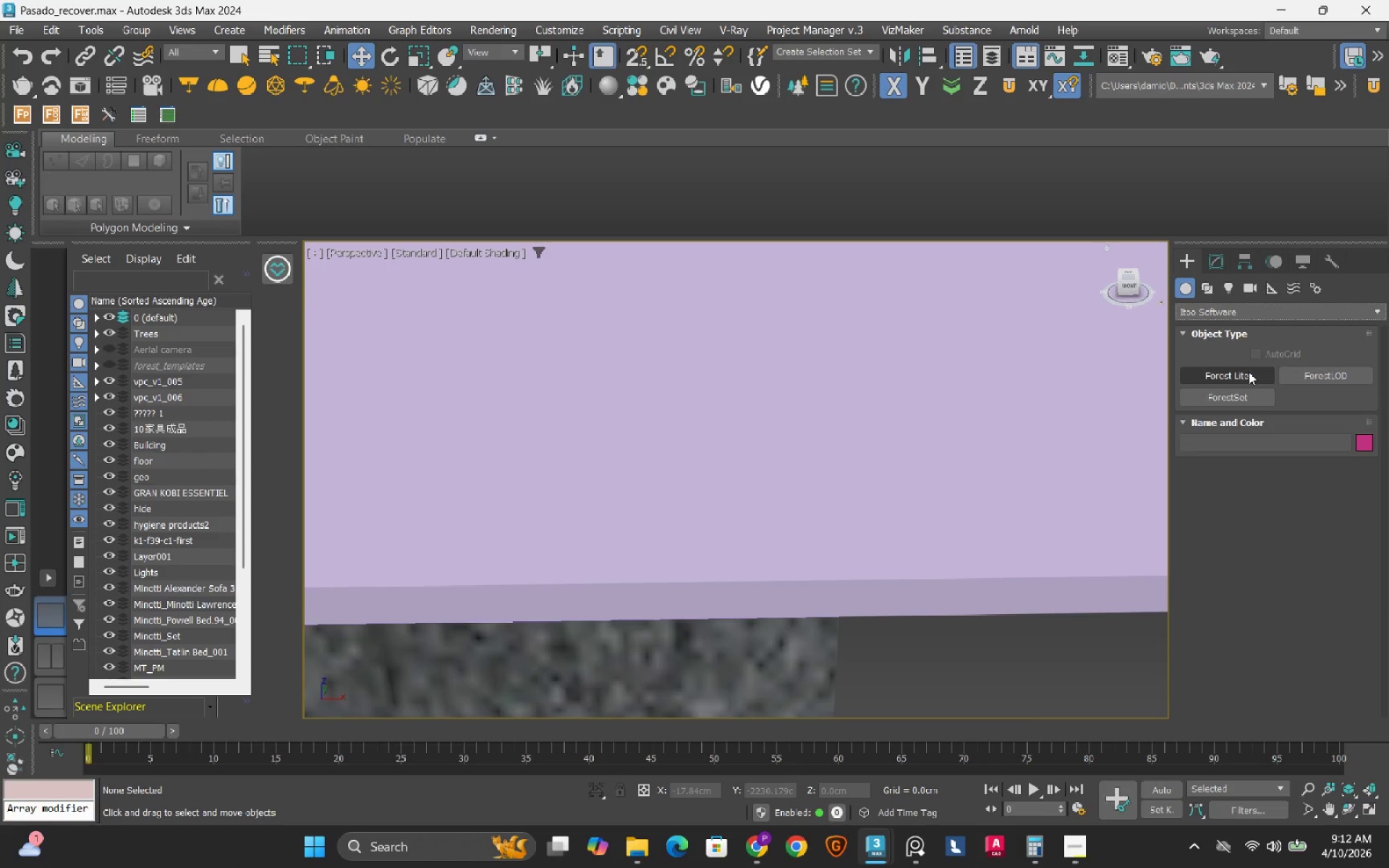 
left_click([1249, 372])
 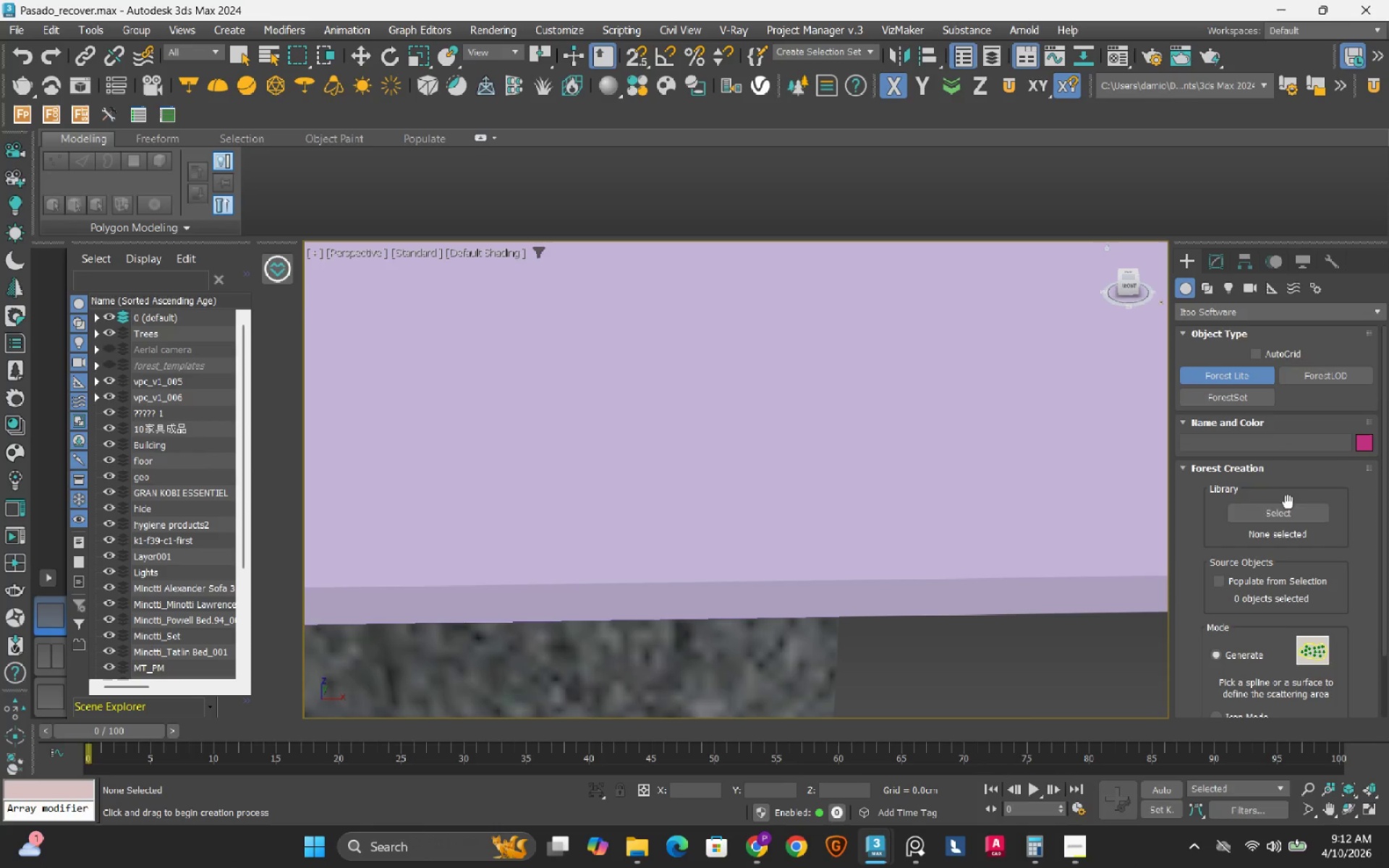 
left_click([1283, 512])
 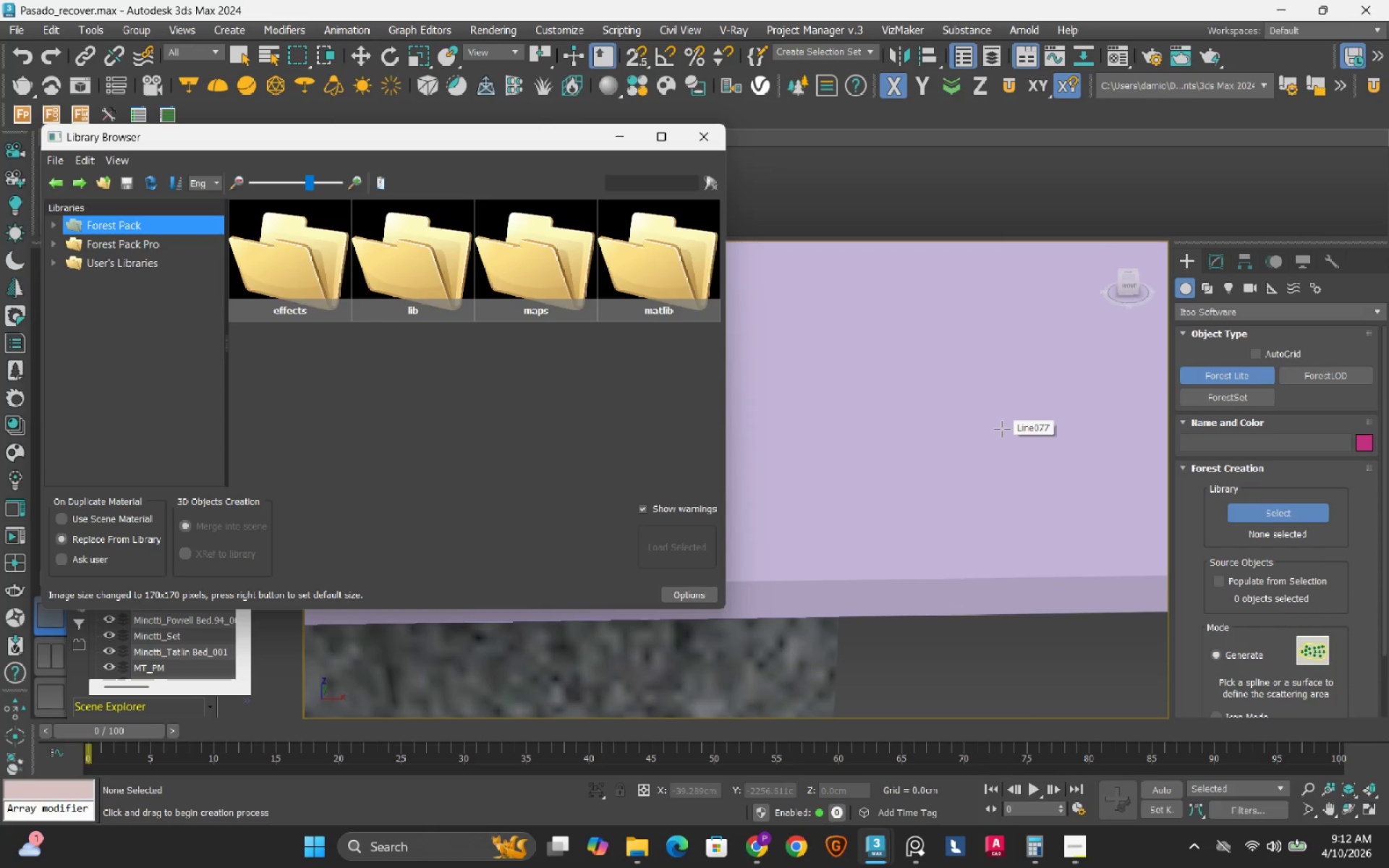 
mouse_move([66, 239])
 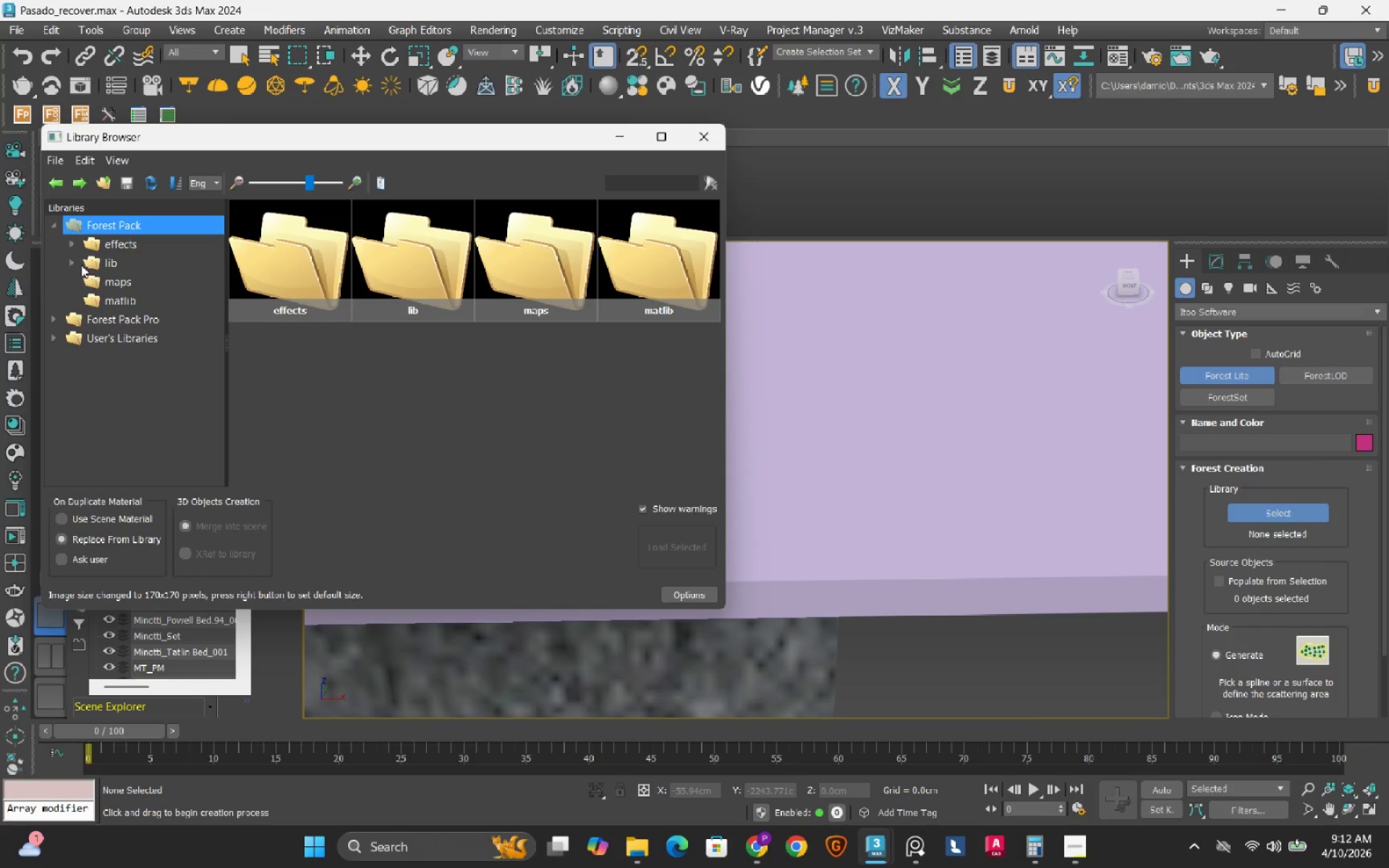 
left_click([76, 260])
 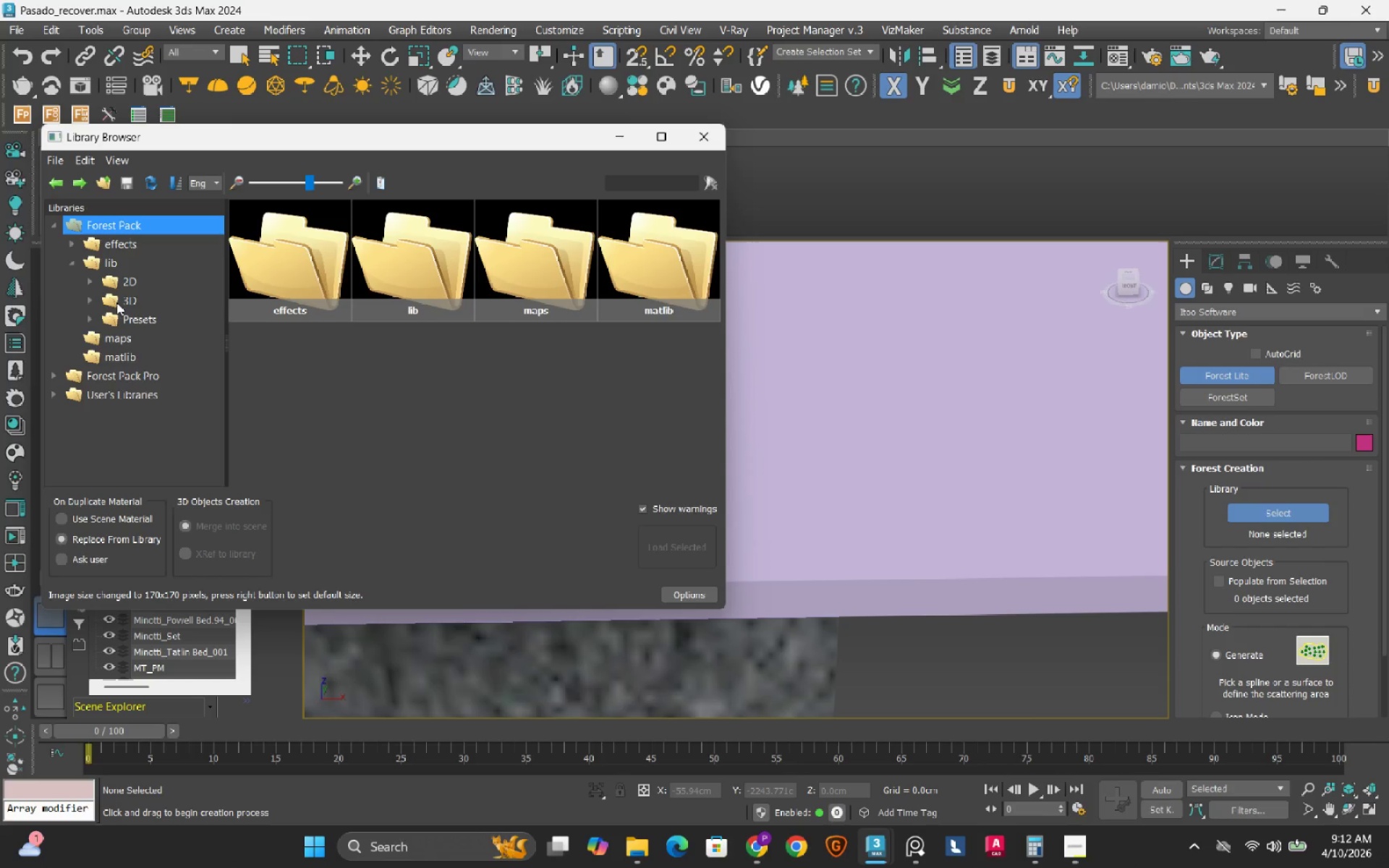 
left_click([121, 318])
 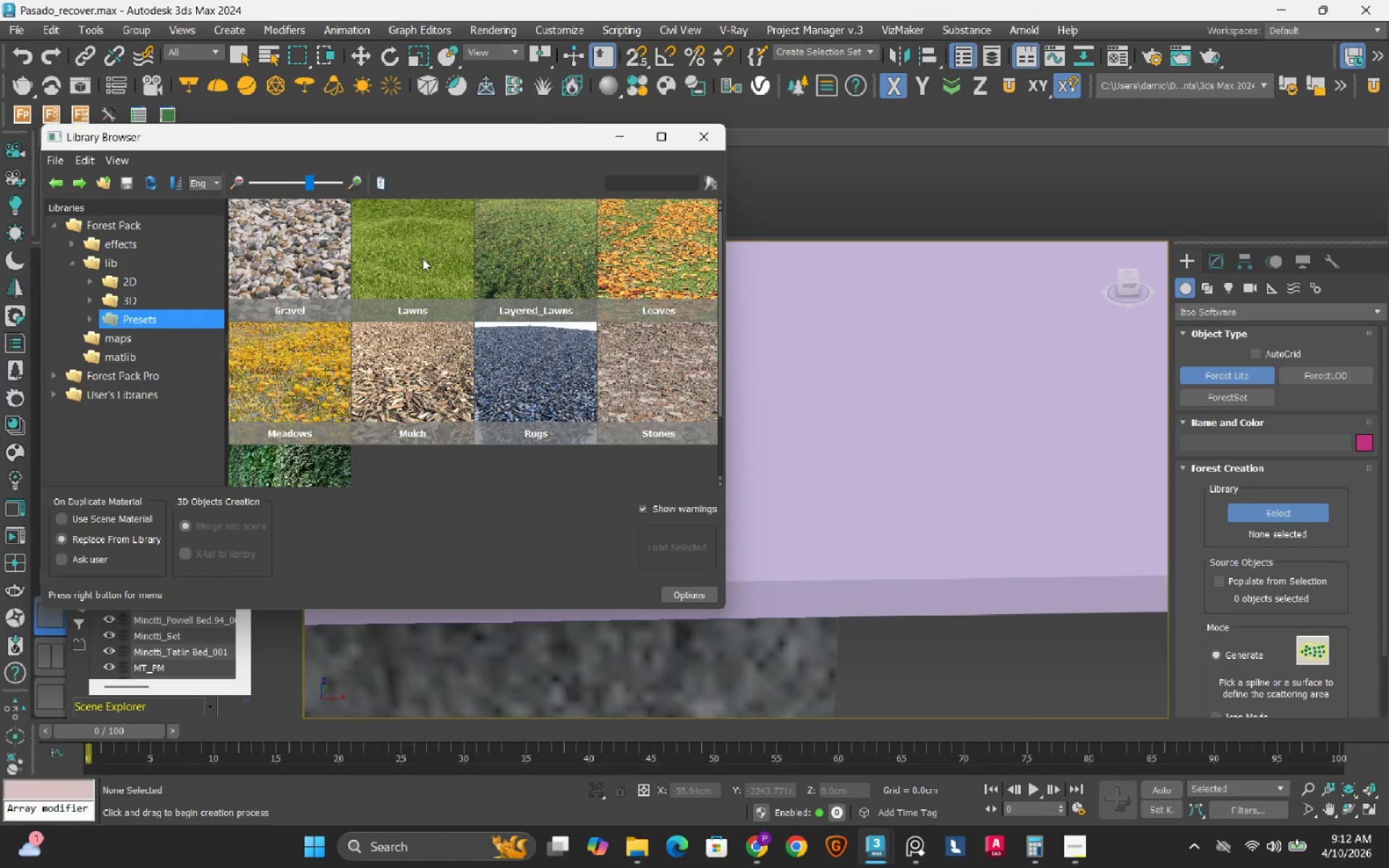 
double_click([422, 258])
 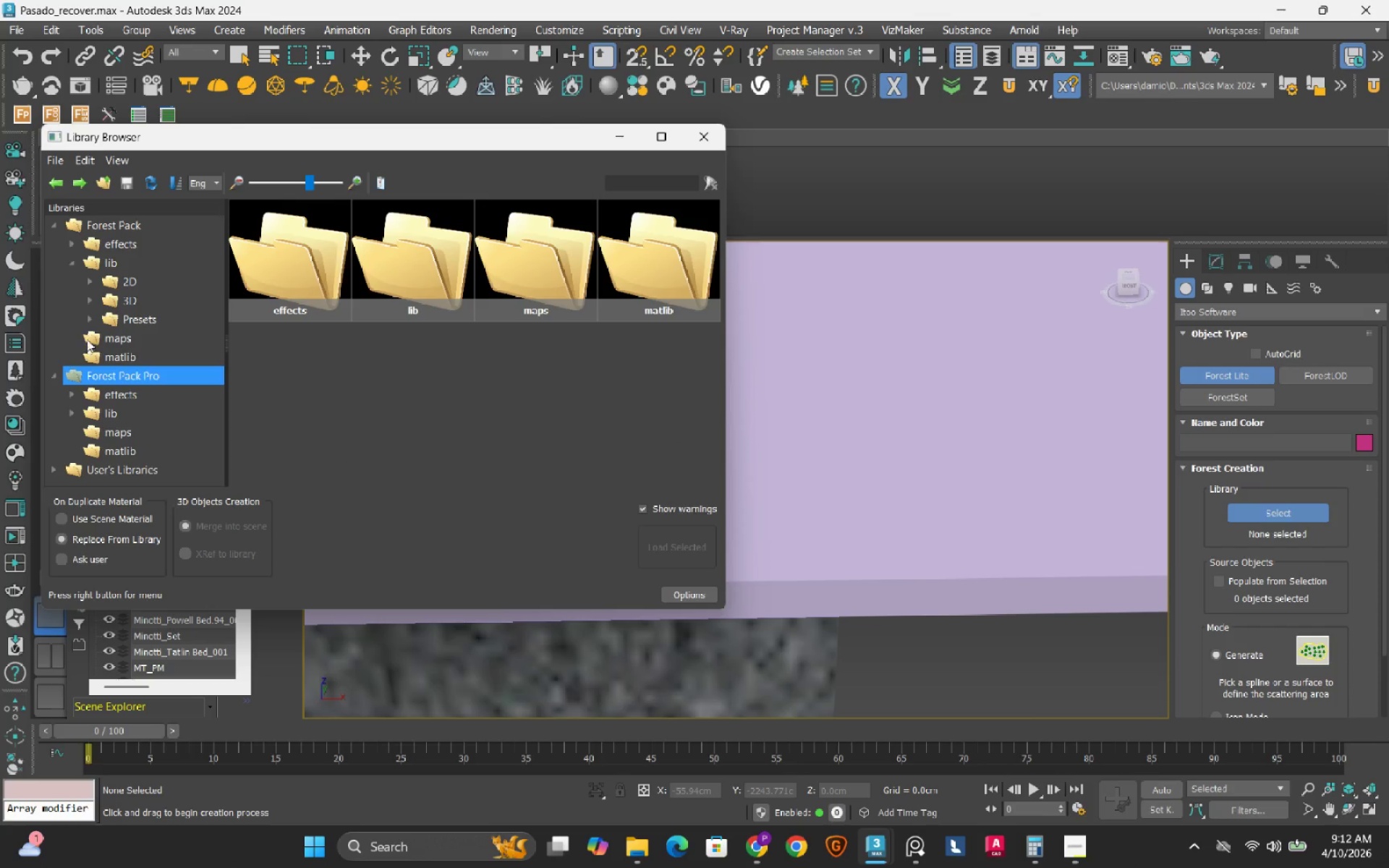 
left_click([88, 318])
 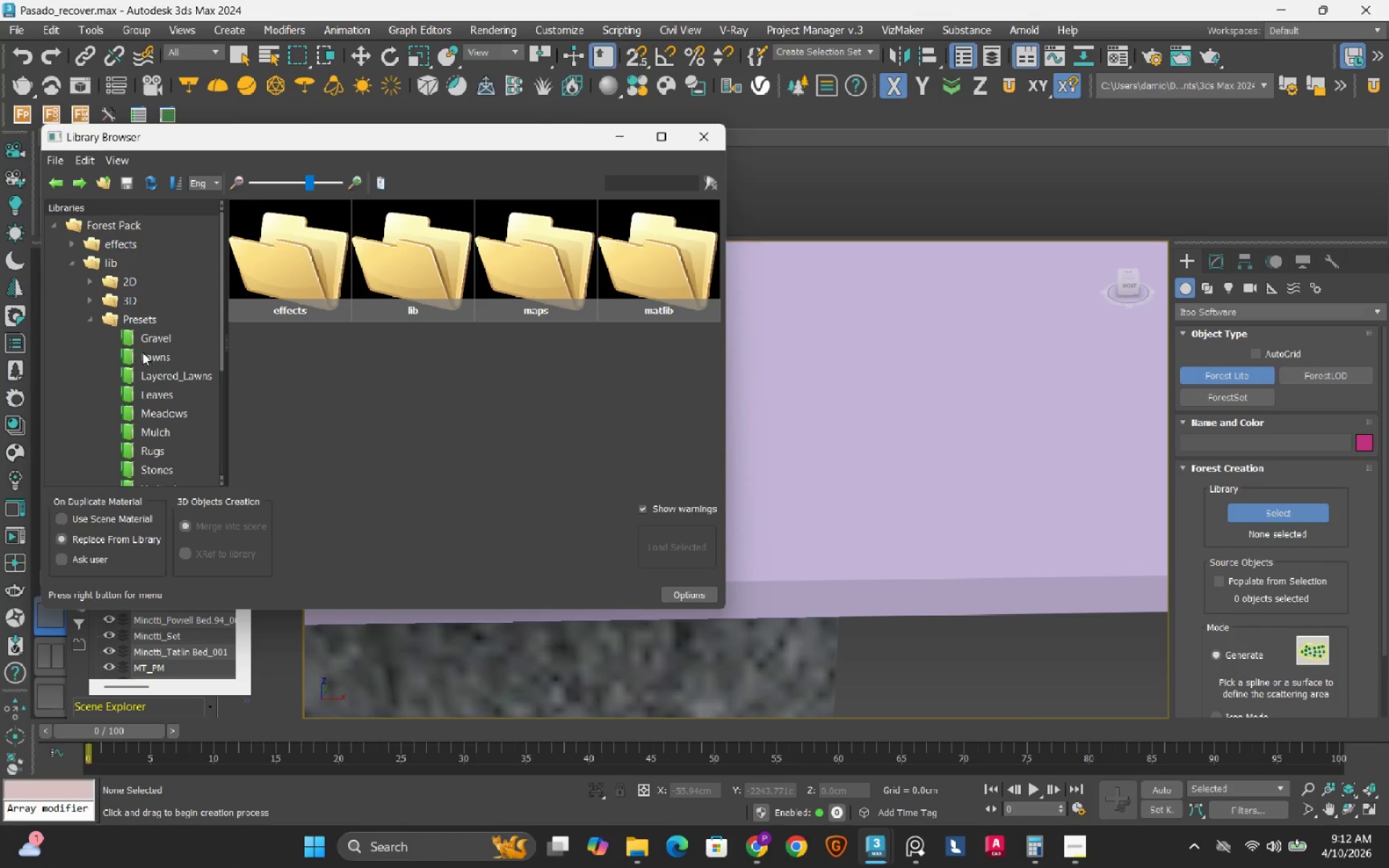 
left_click([156, 359])
 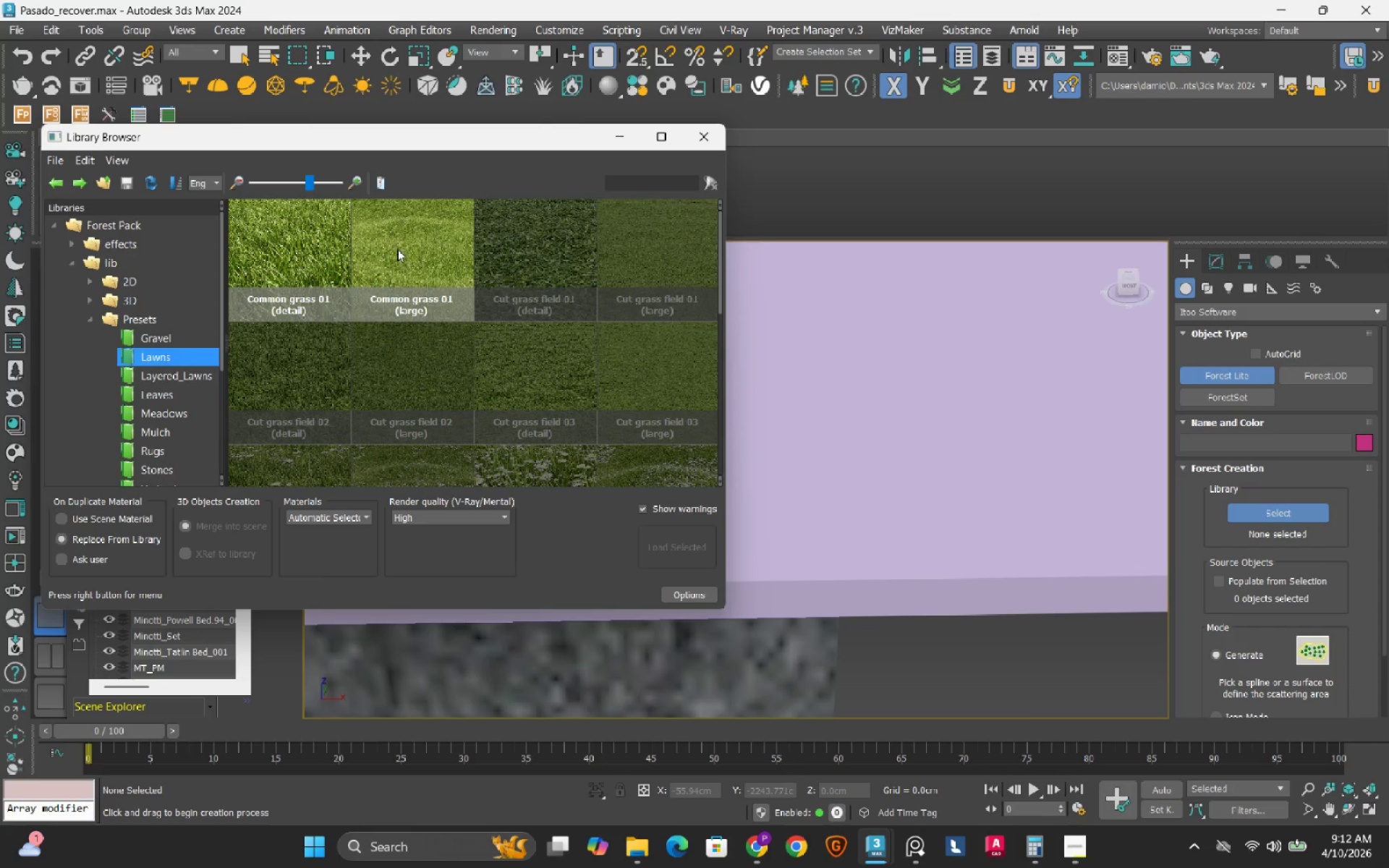 
left_click([394, 249])
 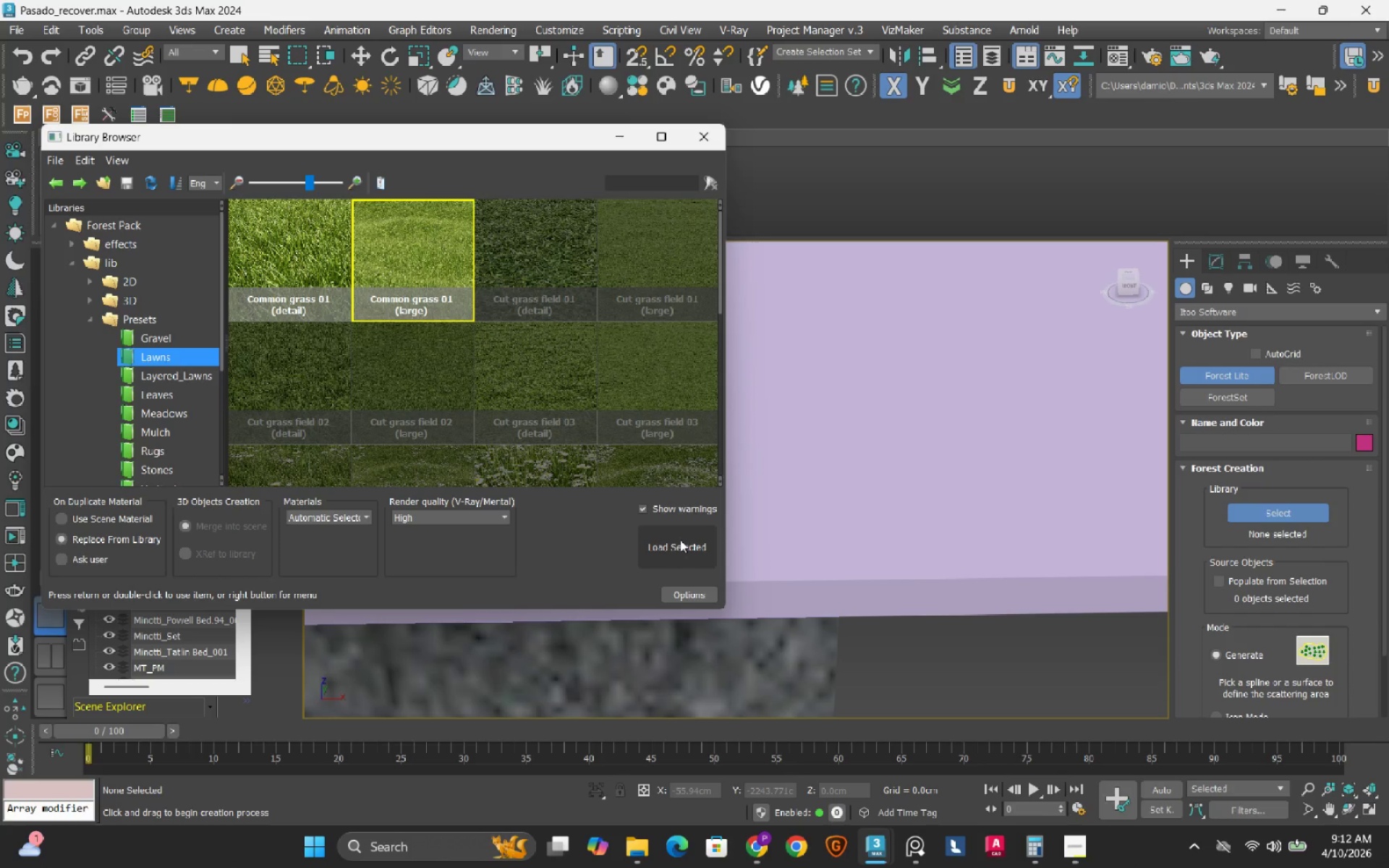 
left_click([680, 540])
 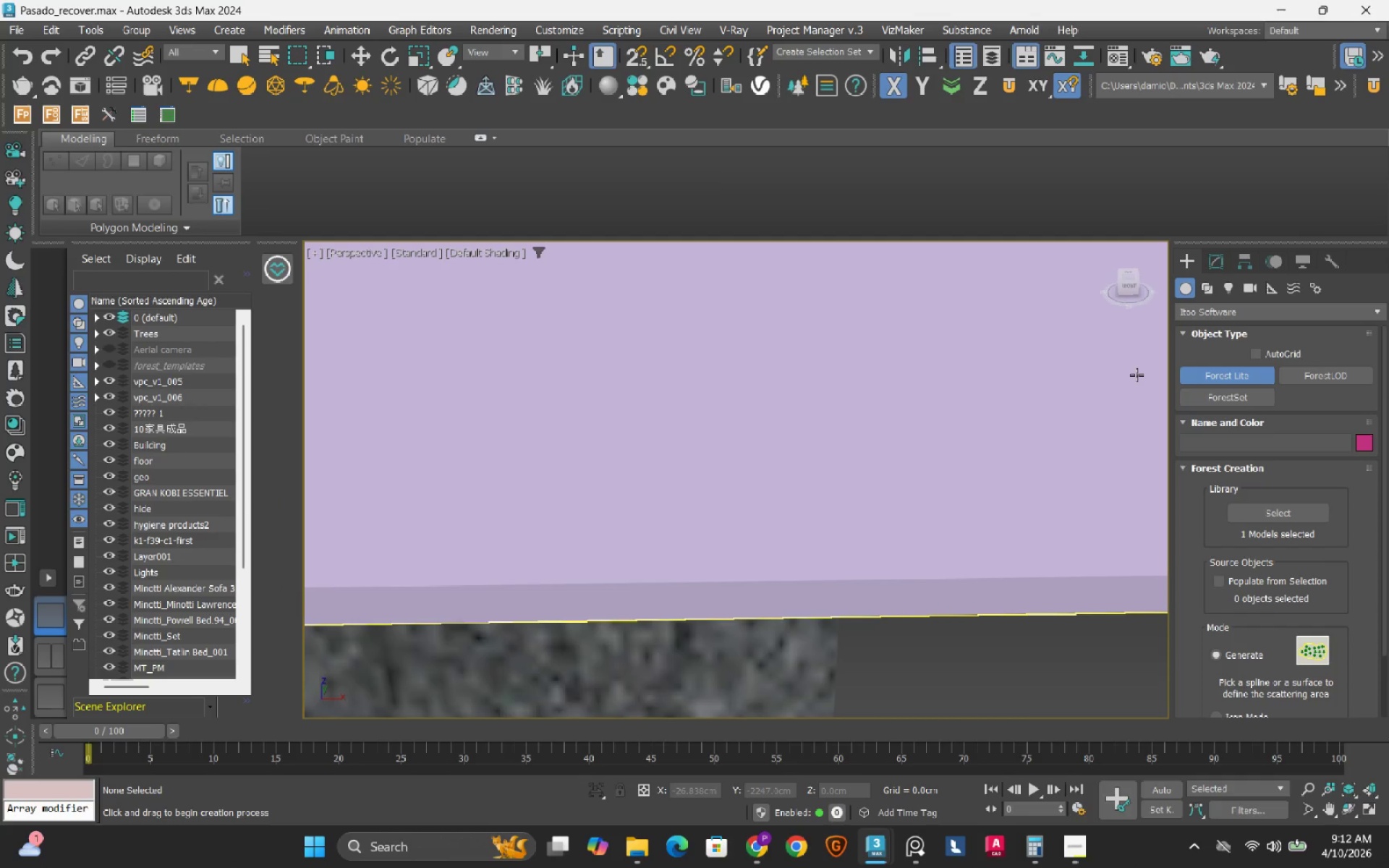 
left_click([1074, 381])
 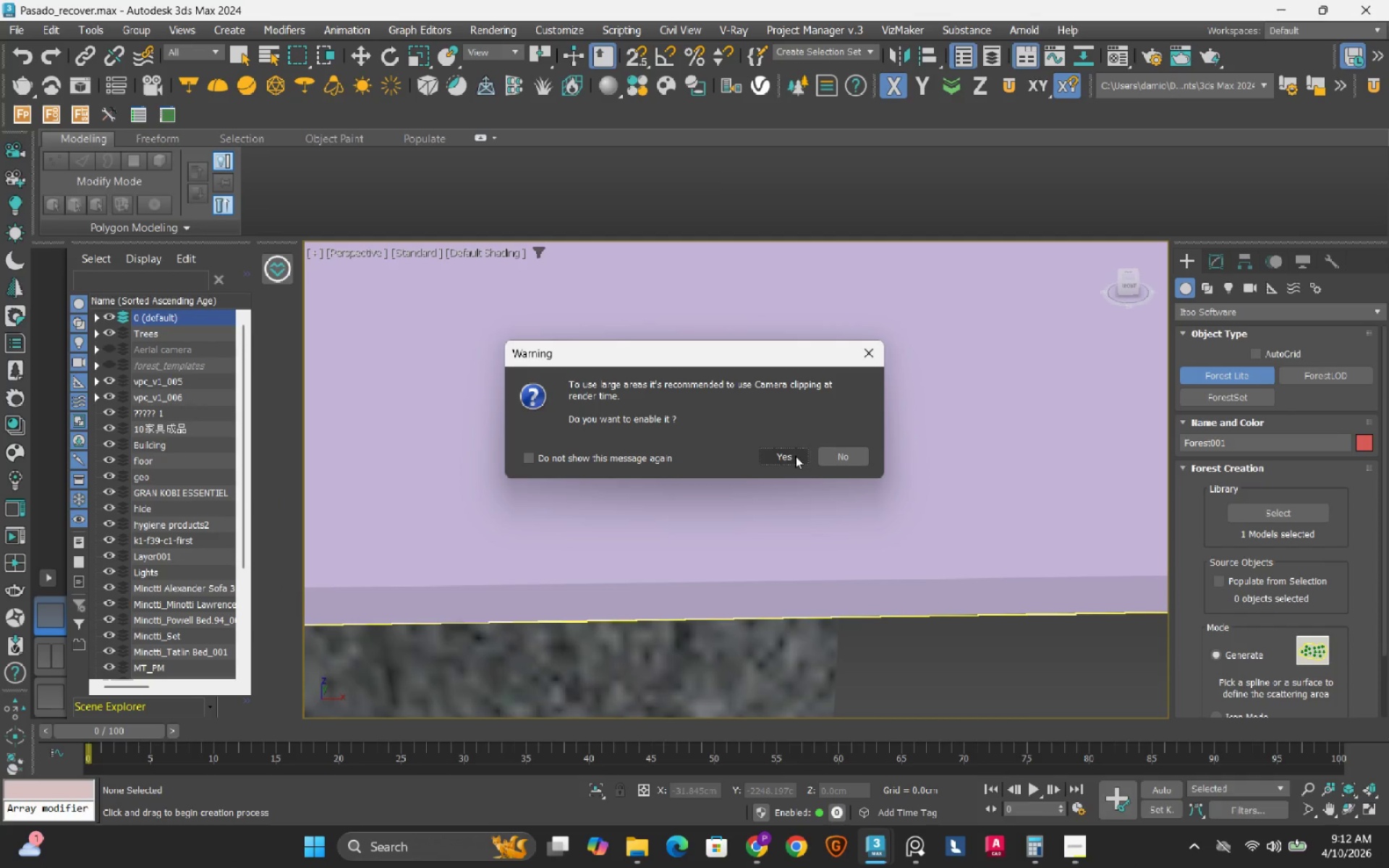 
left_click([833, 459])
 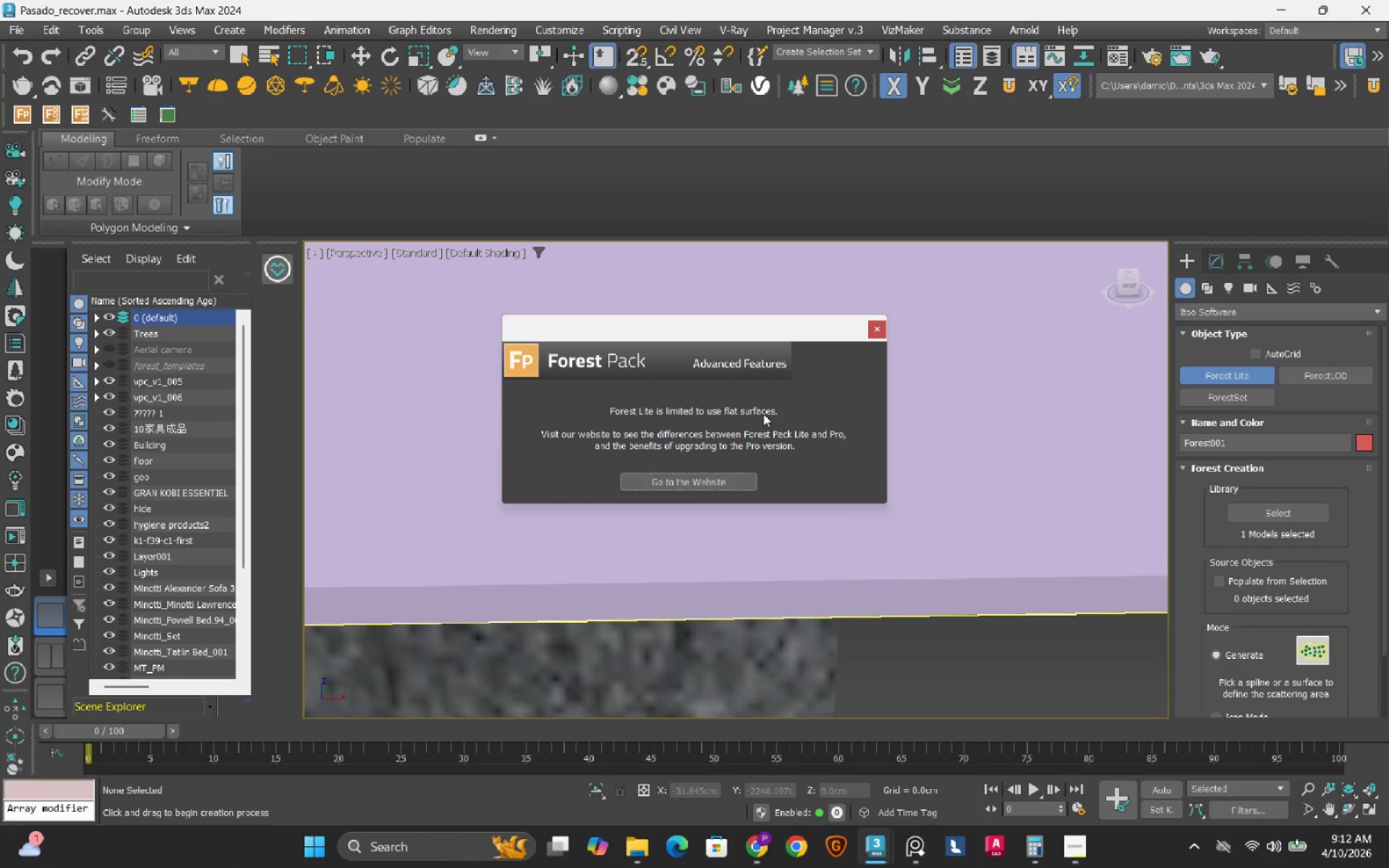 
wait(7.0)
 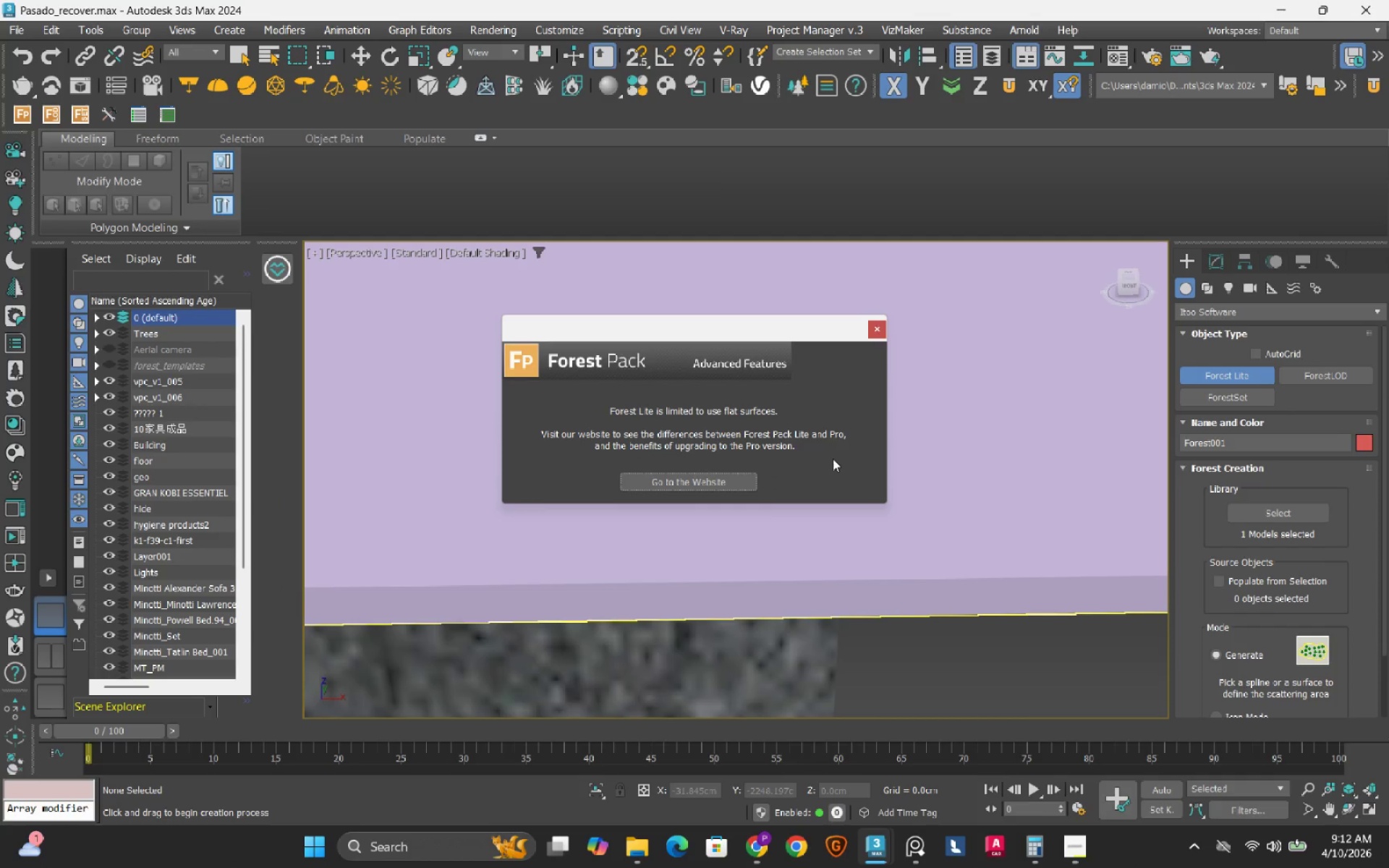 
left_click([876, 328])
 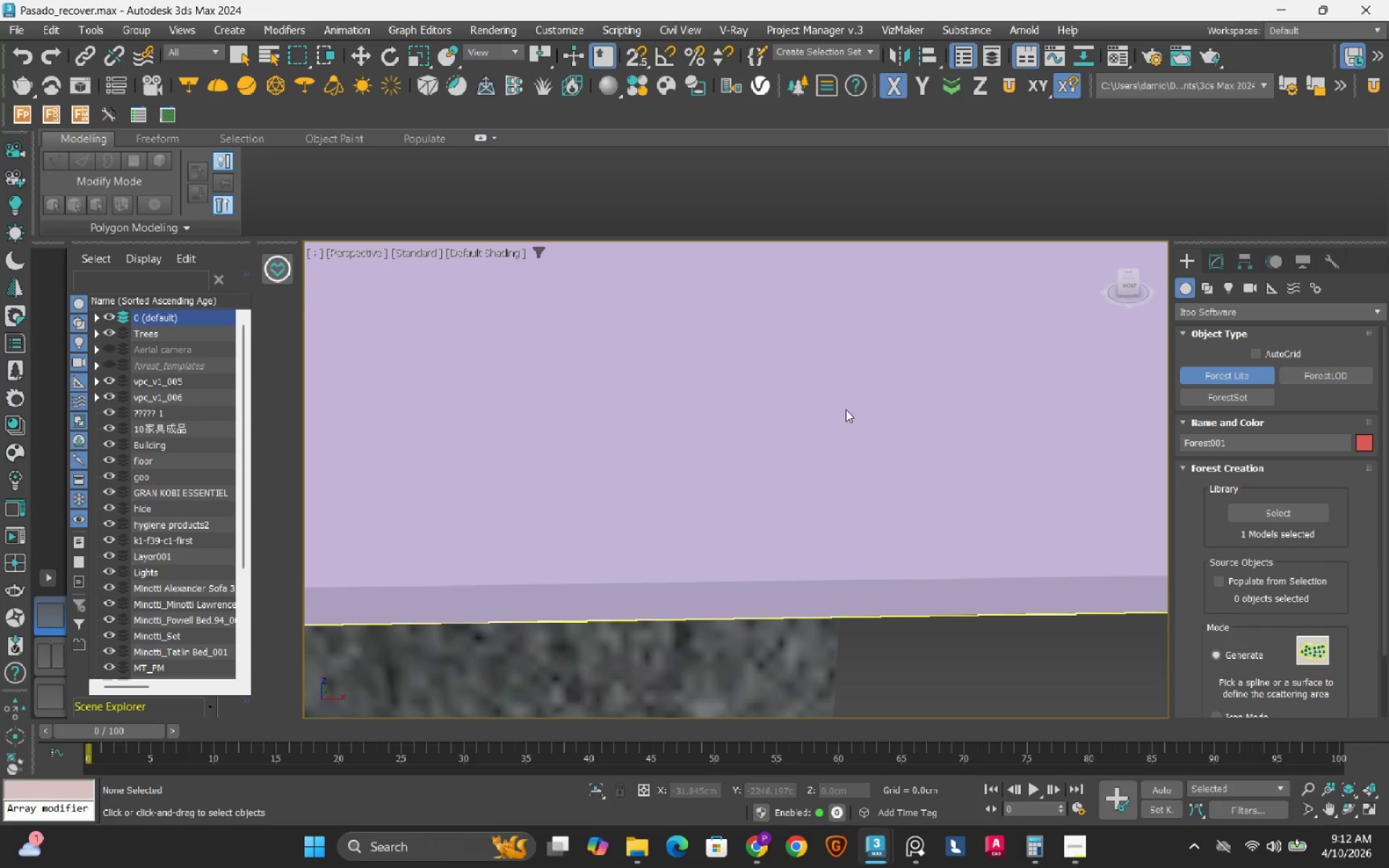 
scroll: coordinate [833, 509], scroll_direction: down, amount: 6.0
 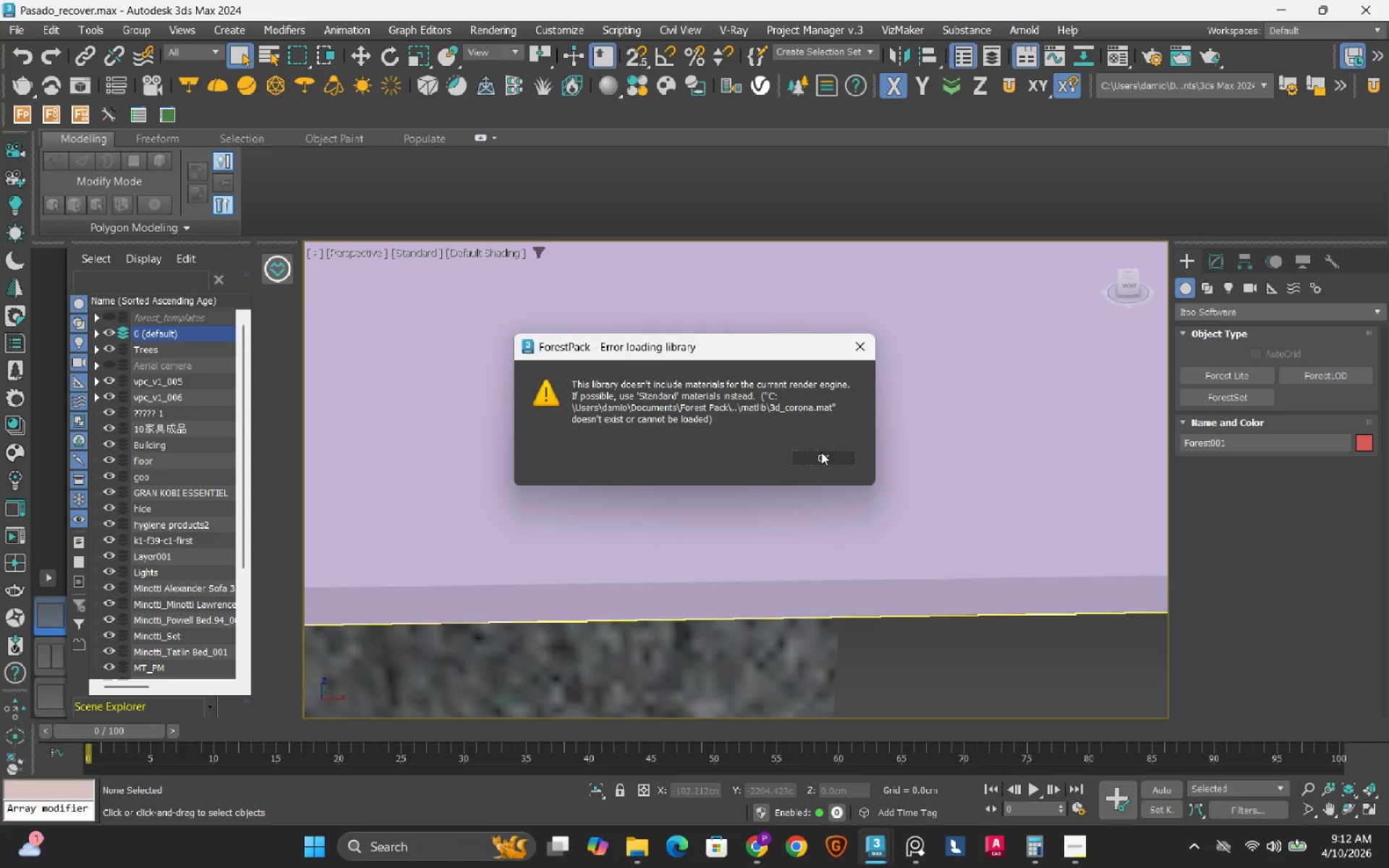 
left_click([820, 454])
 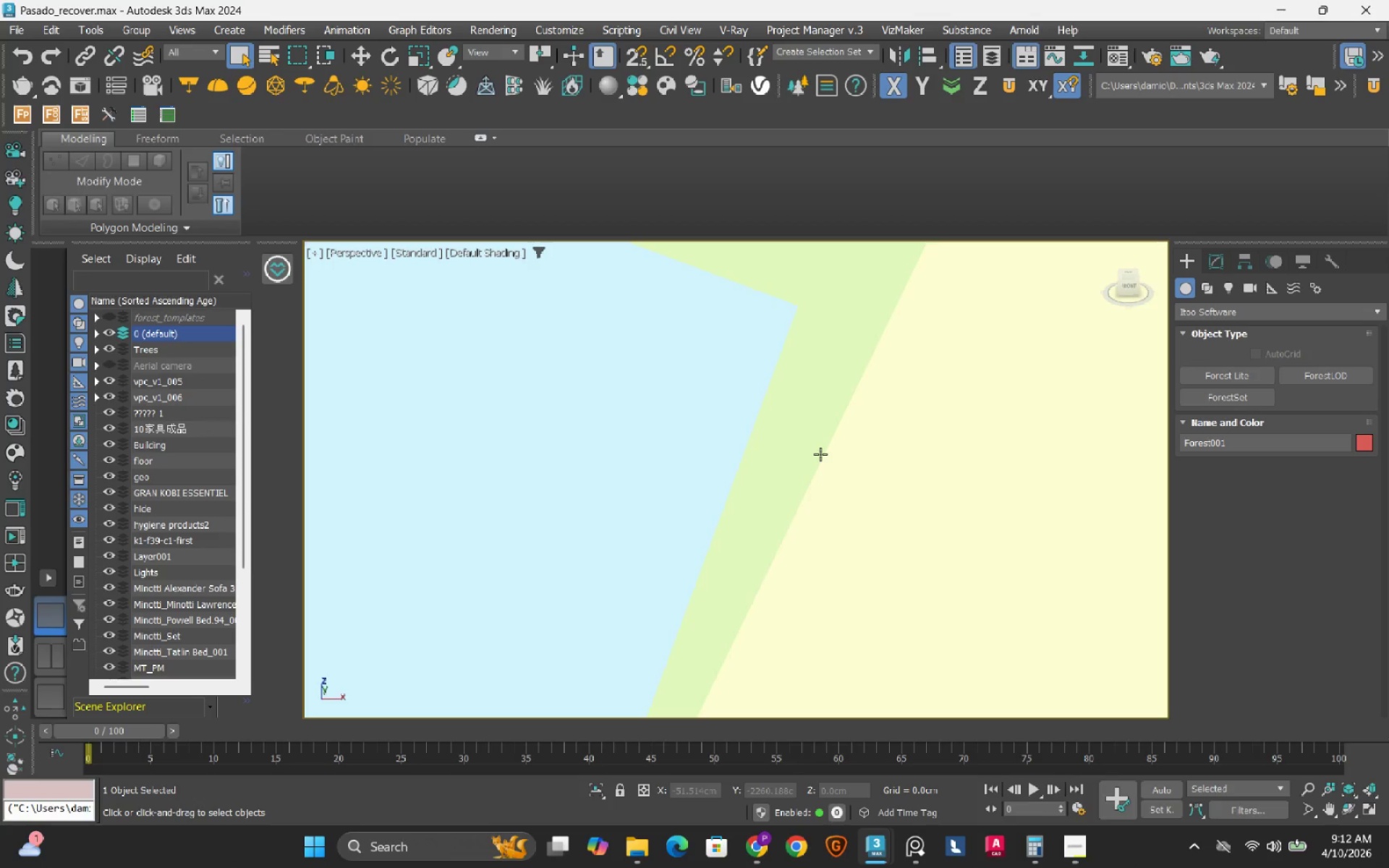 
scroll: coordinate [810, 477], scroll_direction: down, amount: 13.0
 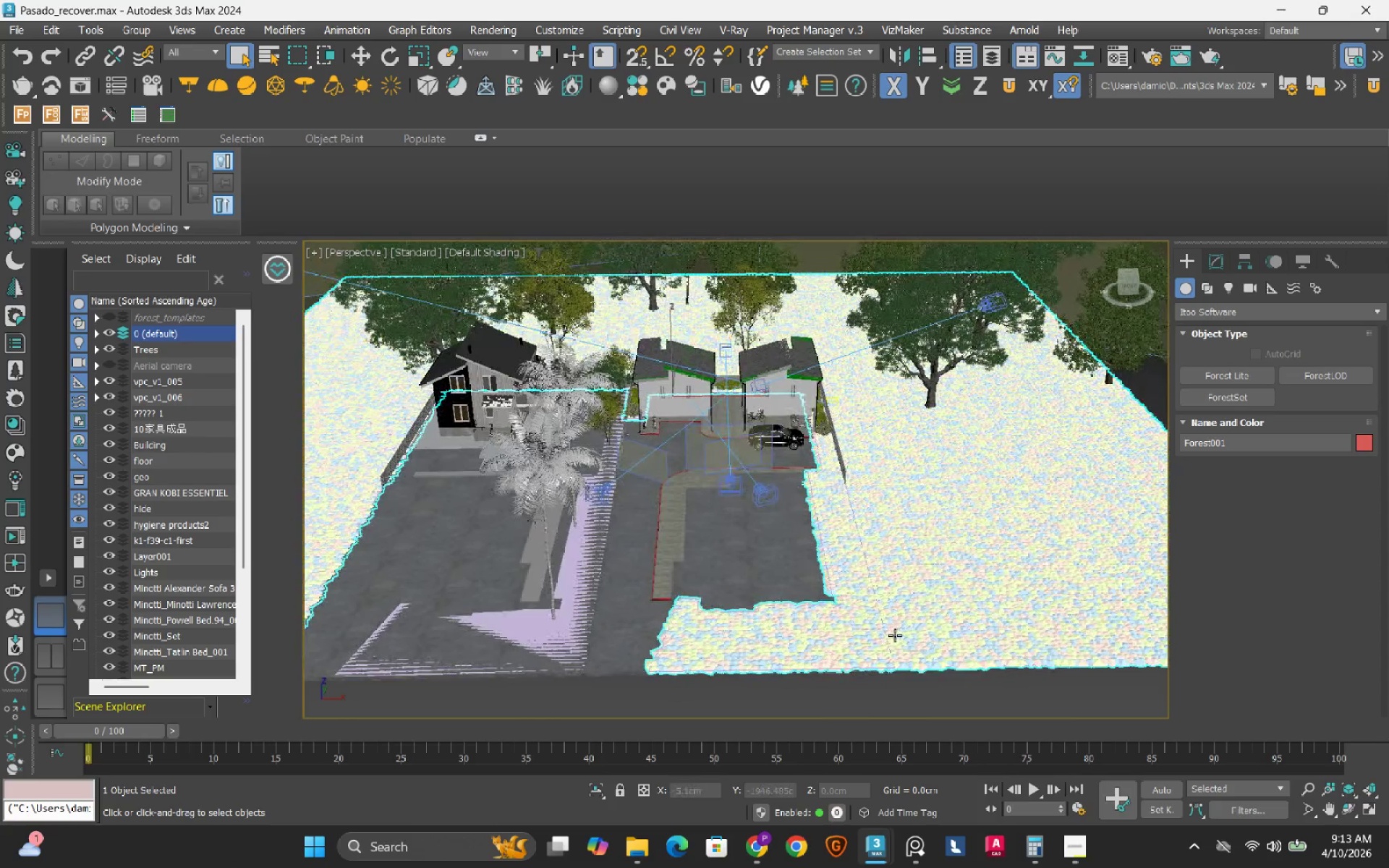 
scroll: coordinate [832, 592], scroll_direction: up, amount: 2.0
 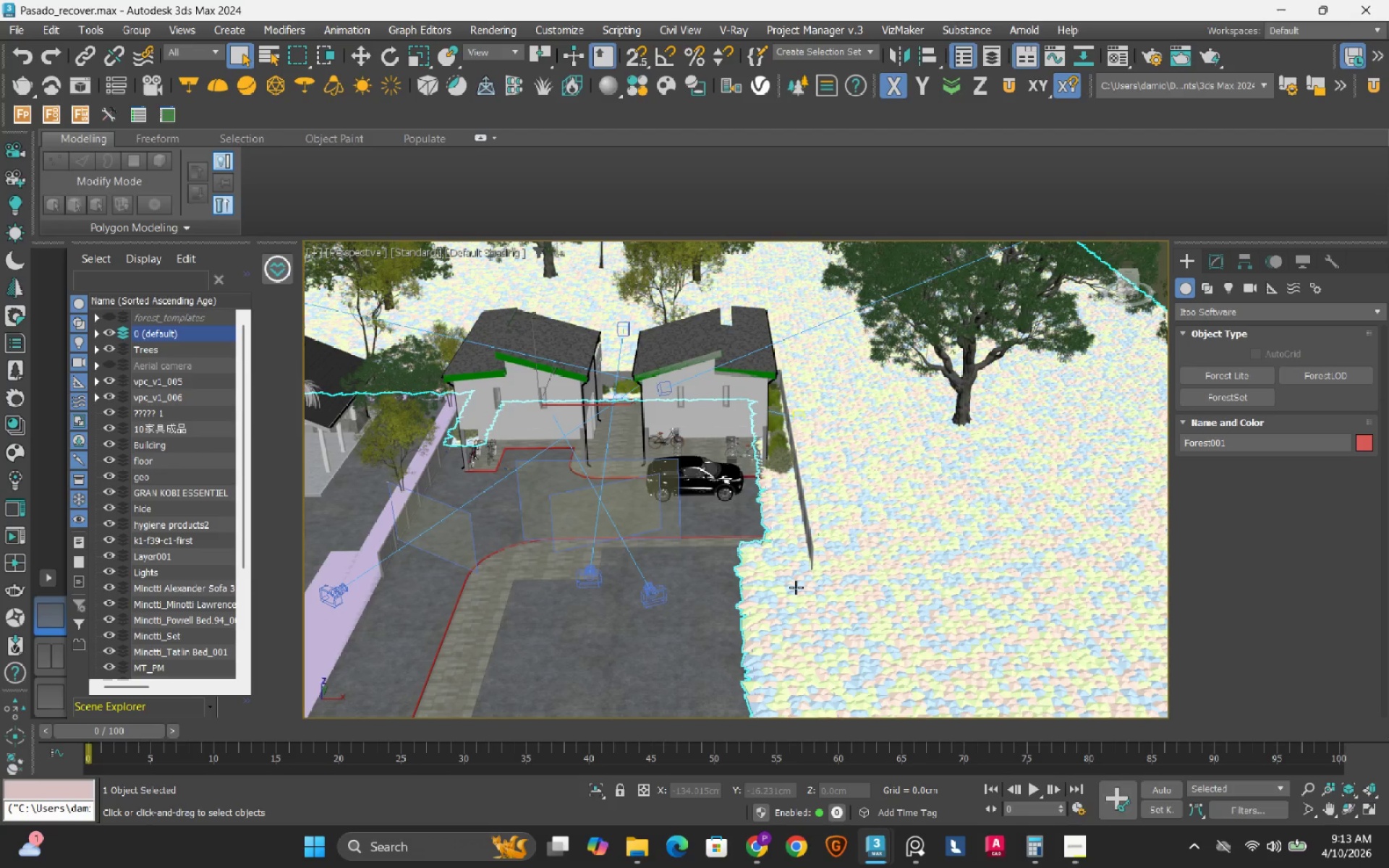 
wait(5.37)
 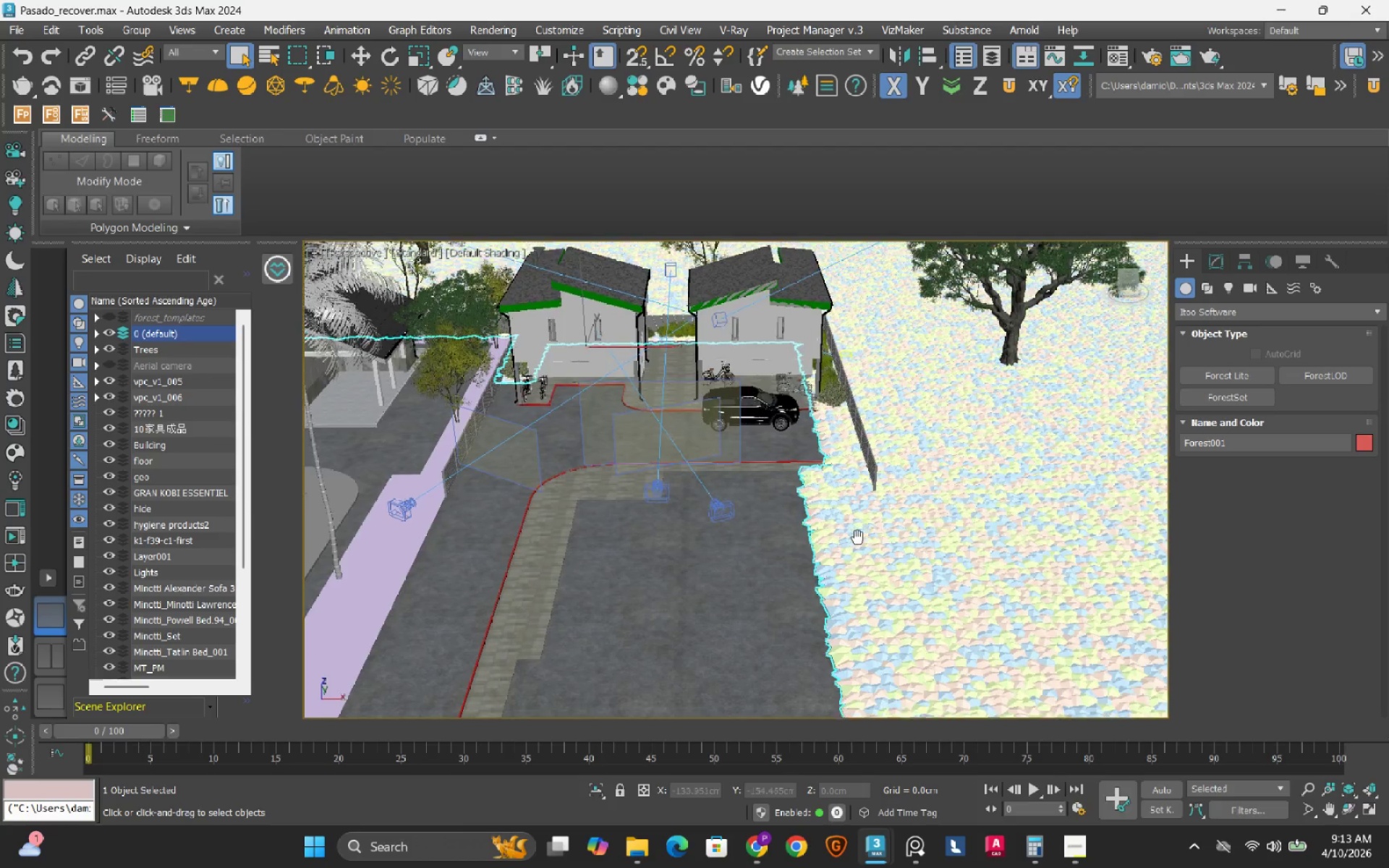 
scroll: coordinate [796, 587], scroll_direction: up, amount: 1.0
 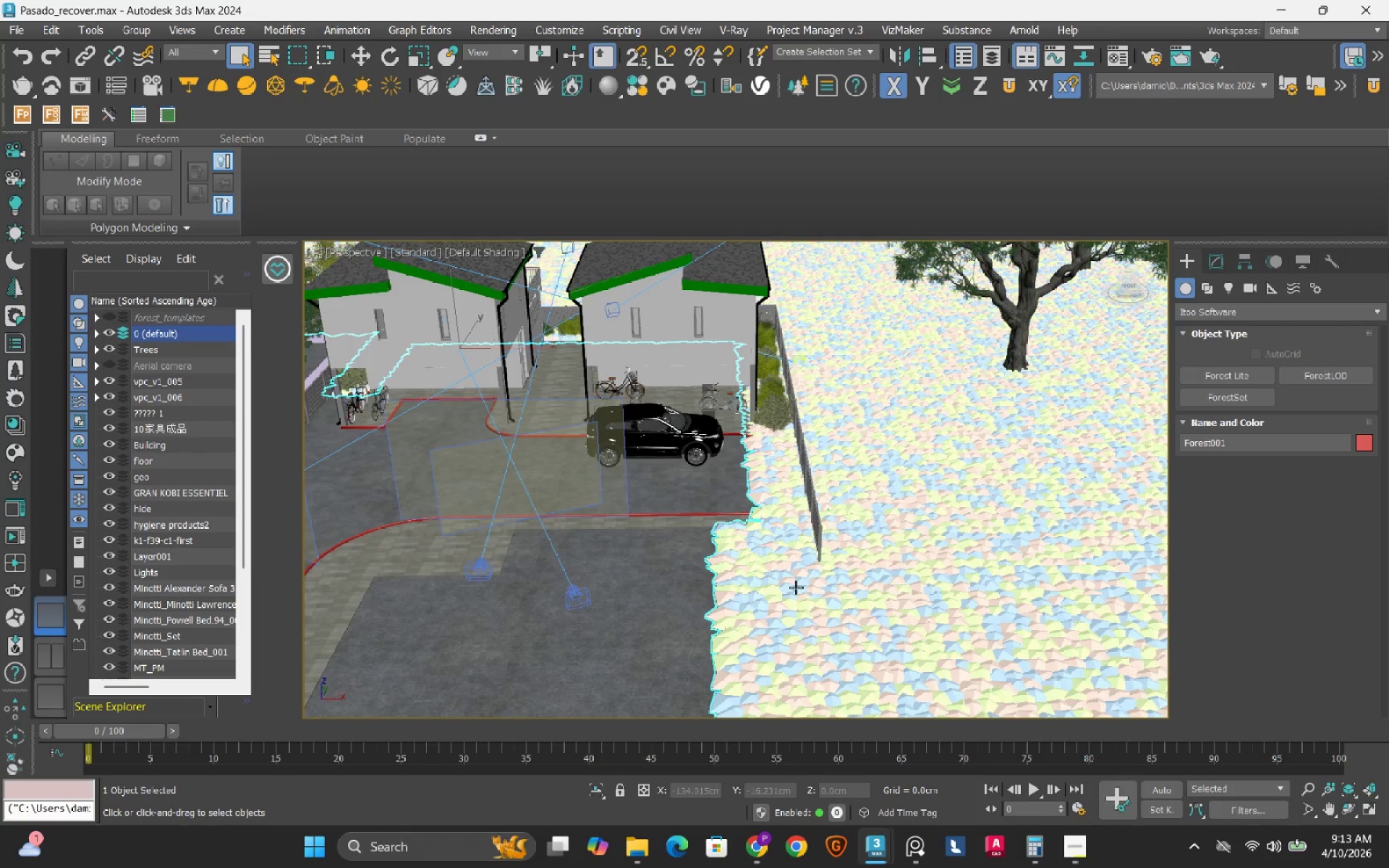 
scroll: coordinate [796, 587], scroll_direction: down, amount: 1.0
 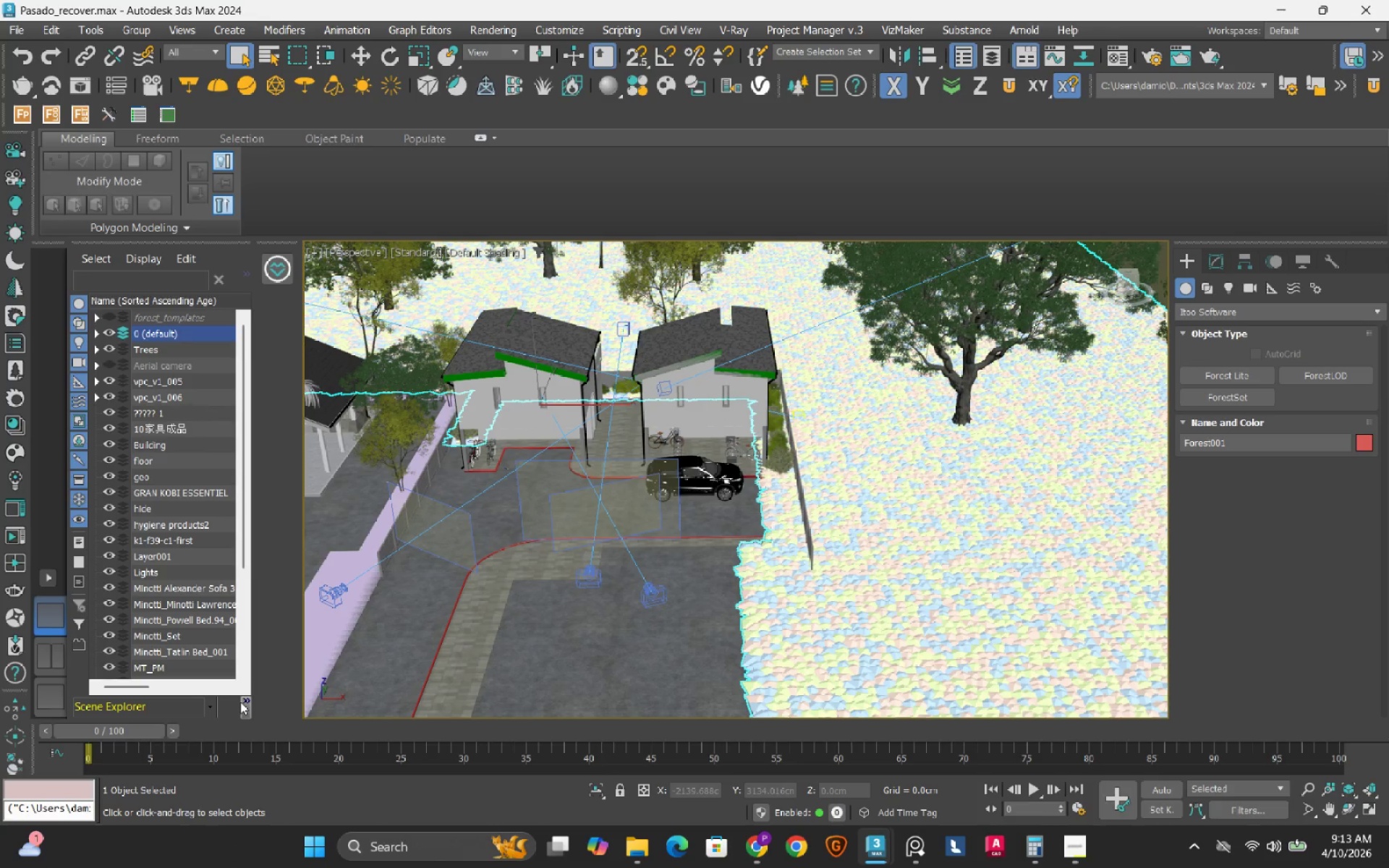 
left_click([240, 702])
 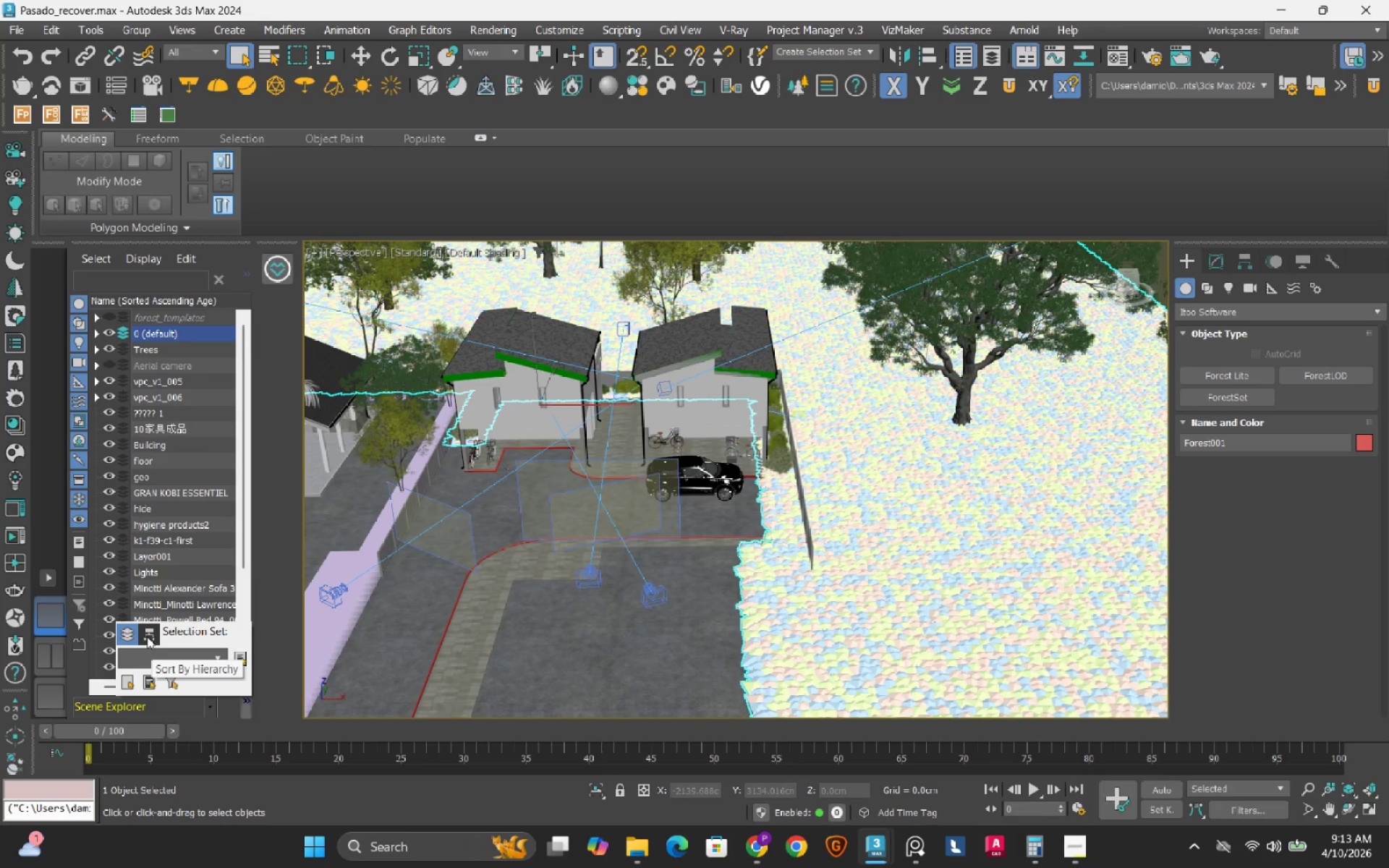 
left_click([147, 637])
 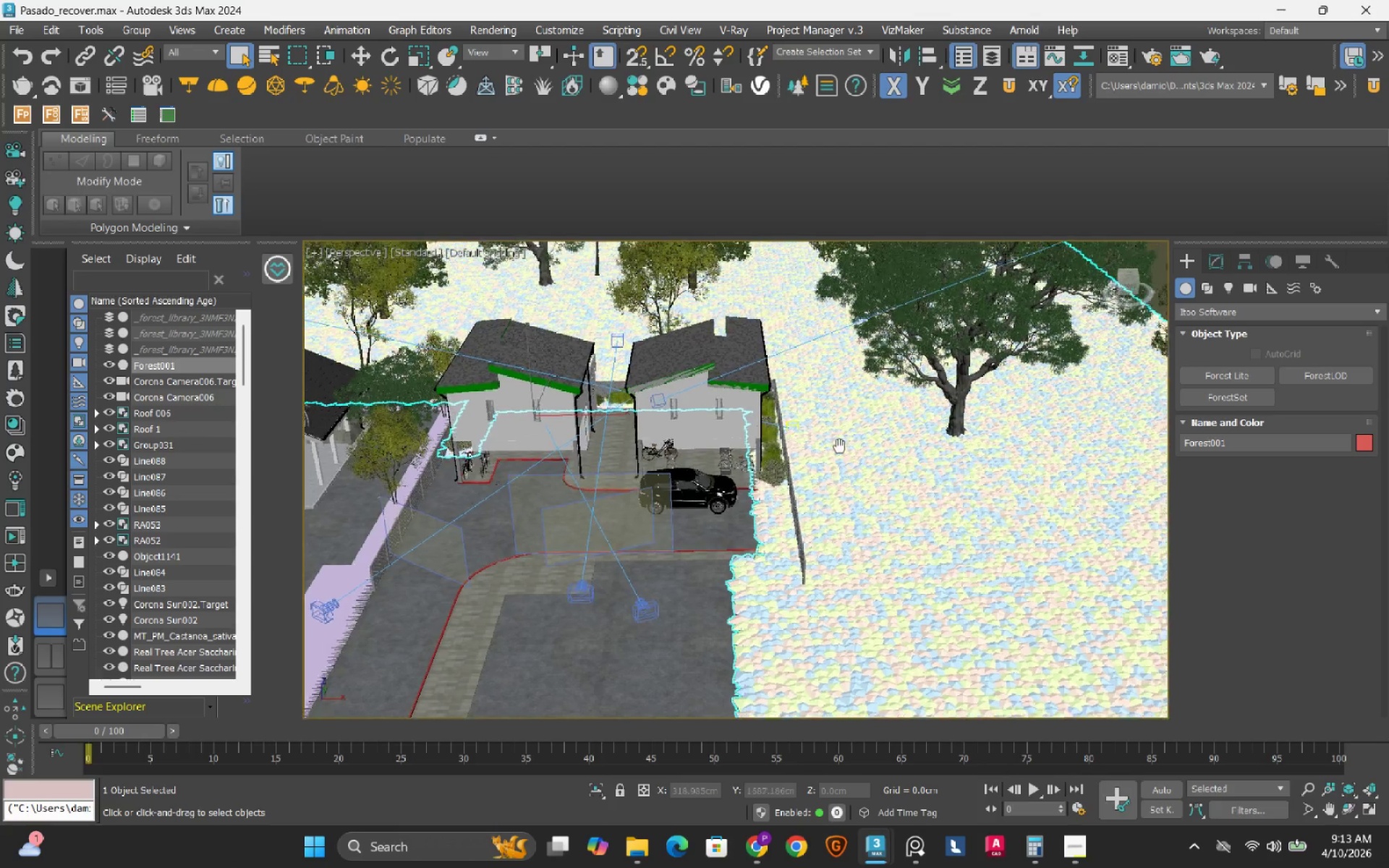 
scroll: coordinate [632, 555], scroll_direction: up, amount: 2.0
 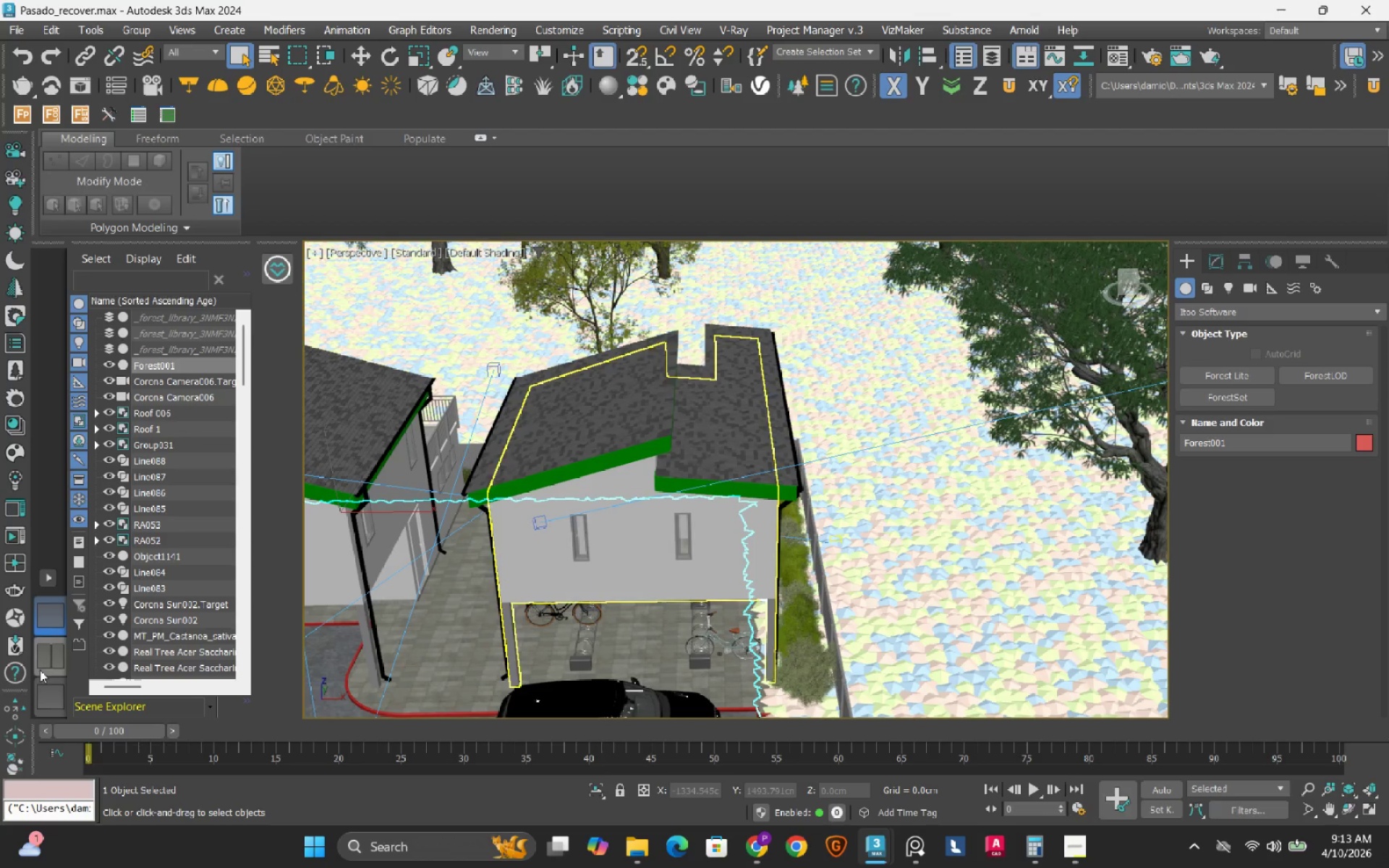 
left_click([48, 657])
 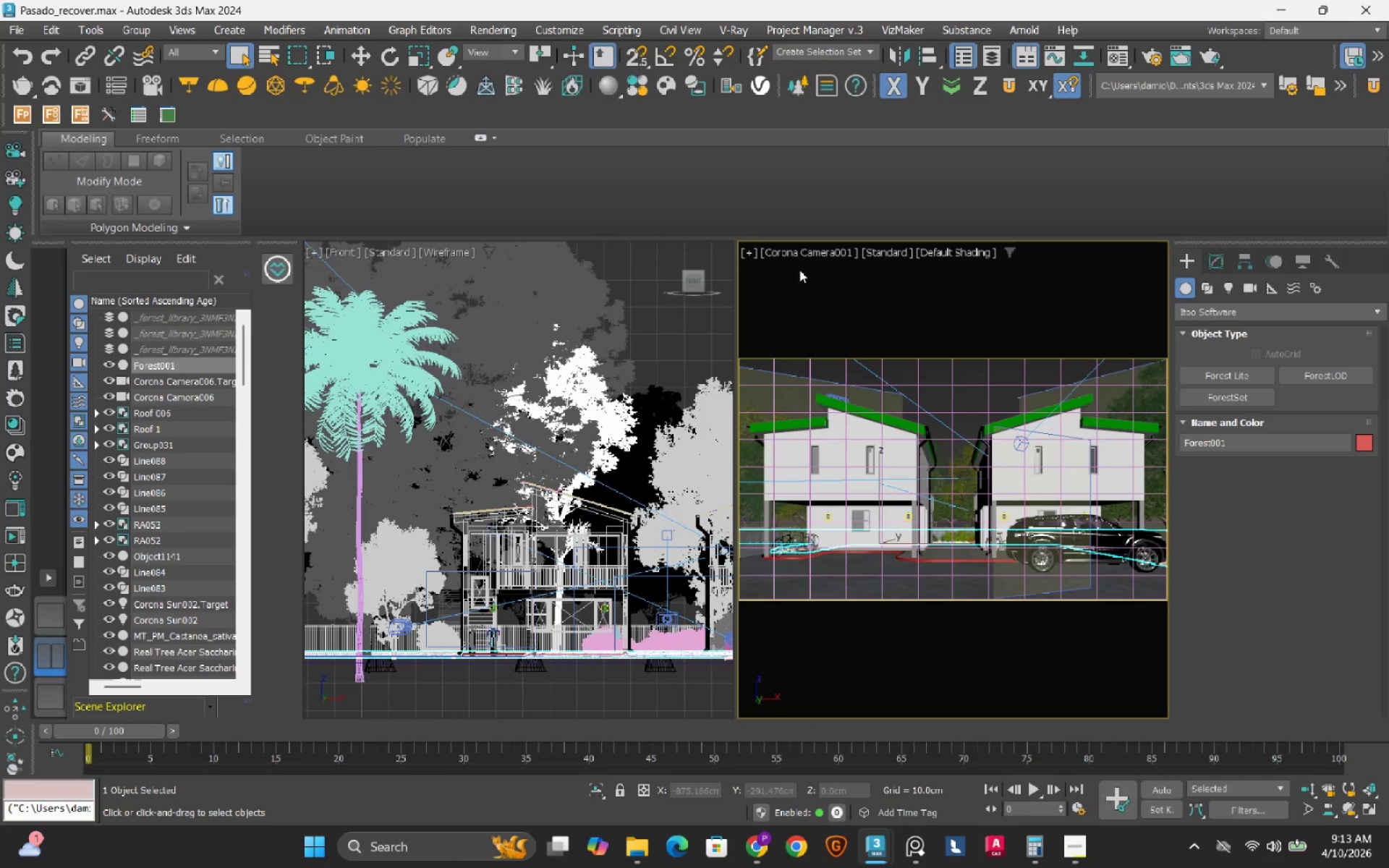 
left_click([804, 255])
 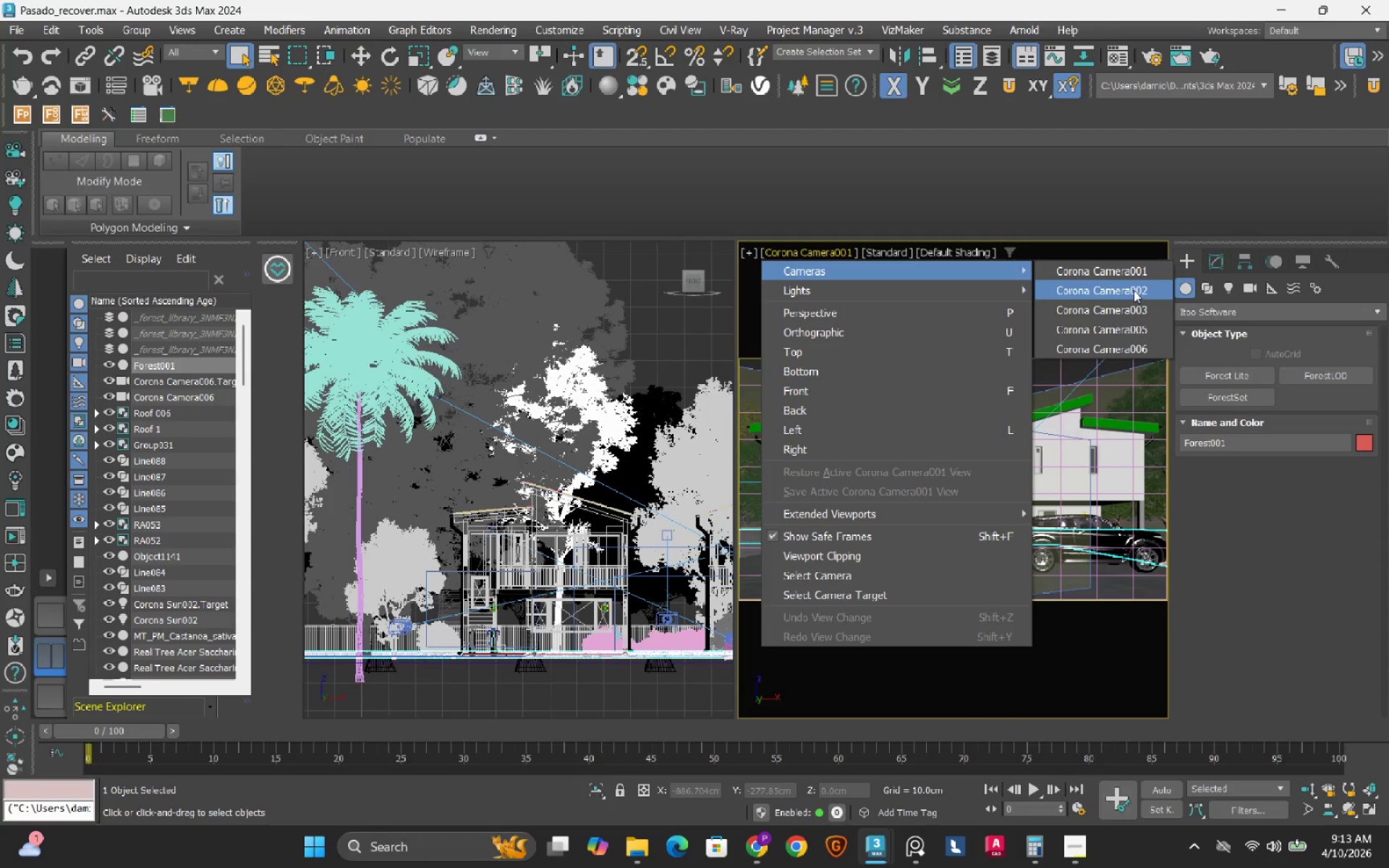 
wait(6.3)
 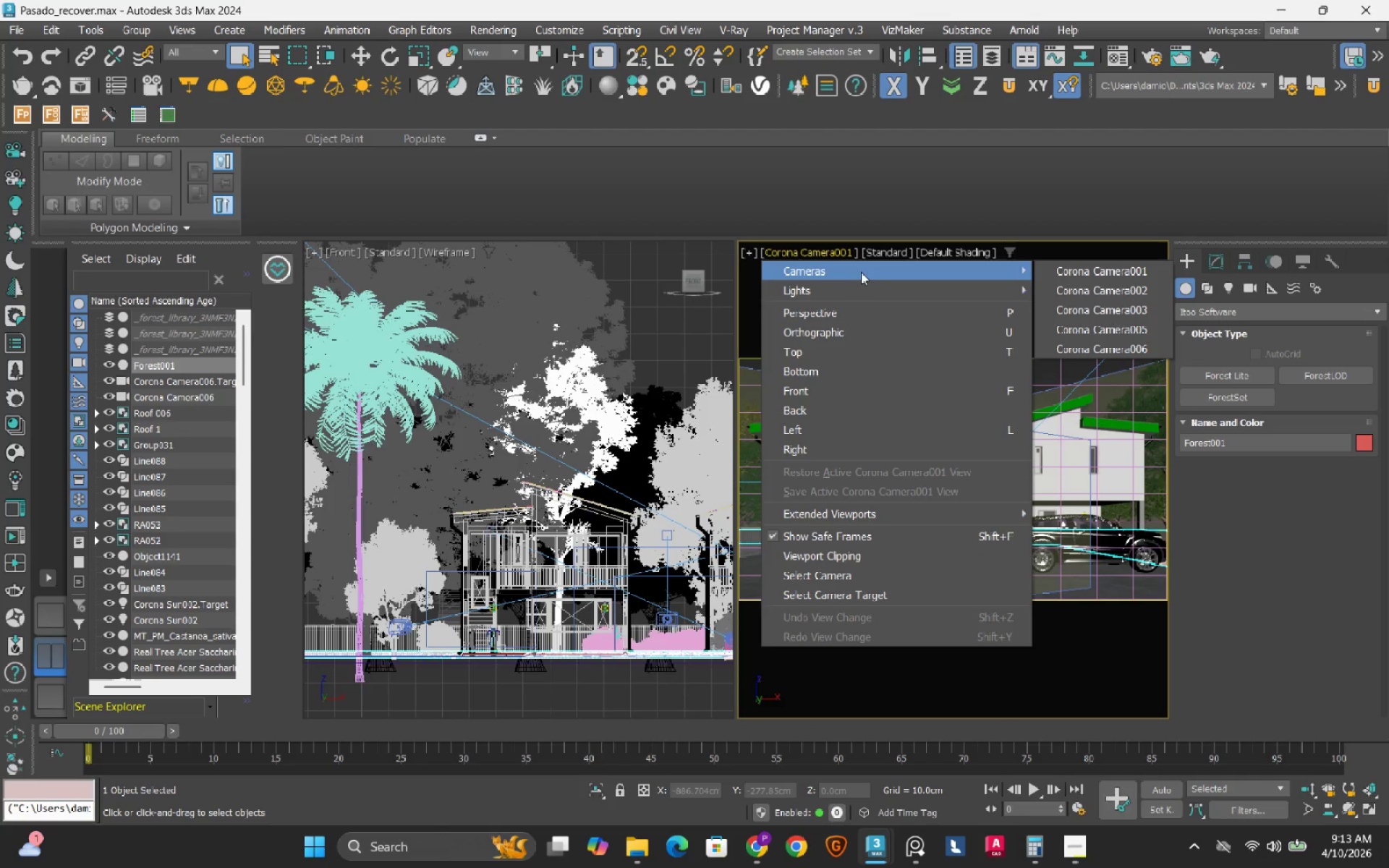 
left_click([1136, 295])
 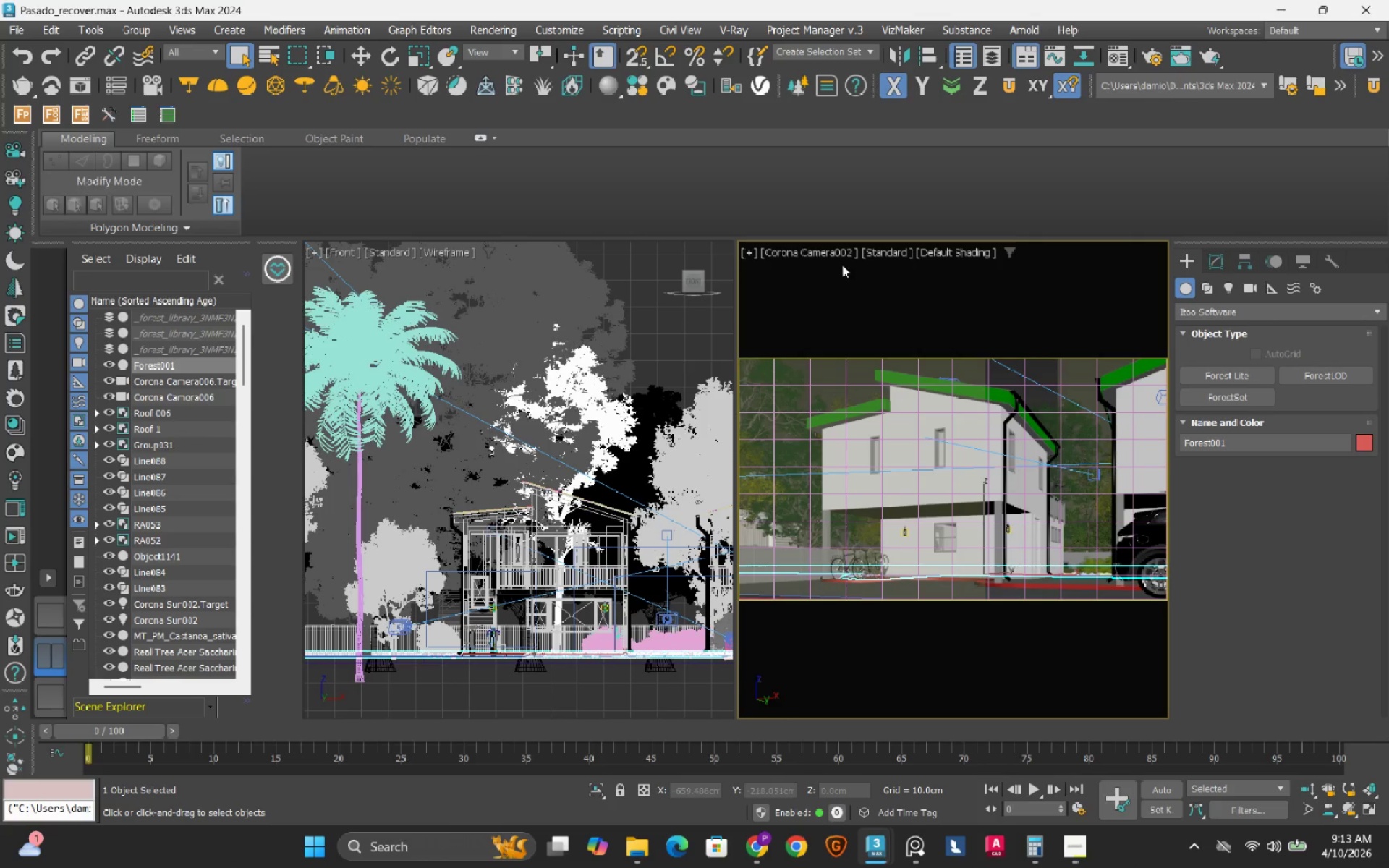 
left_click([835, 250])
 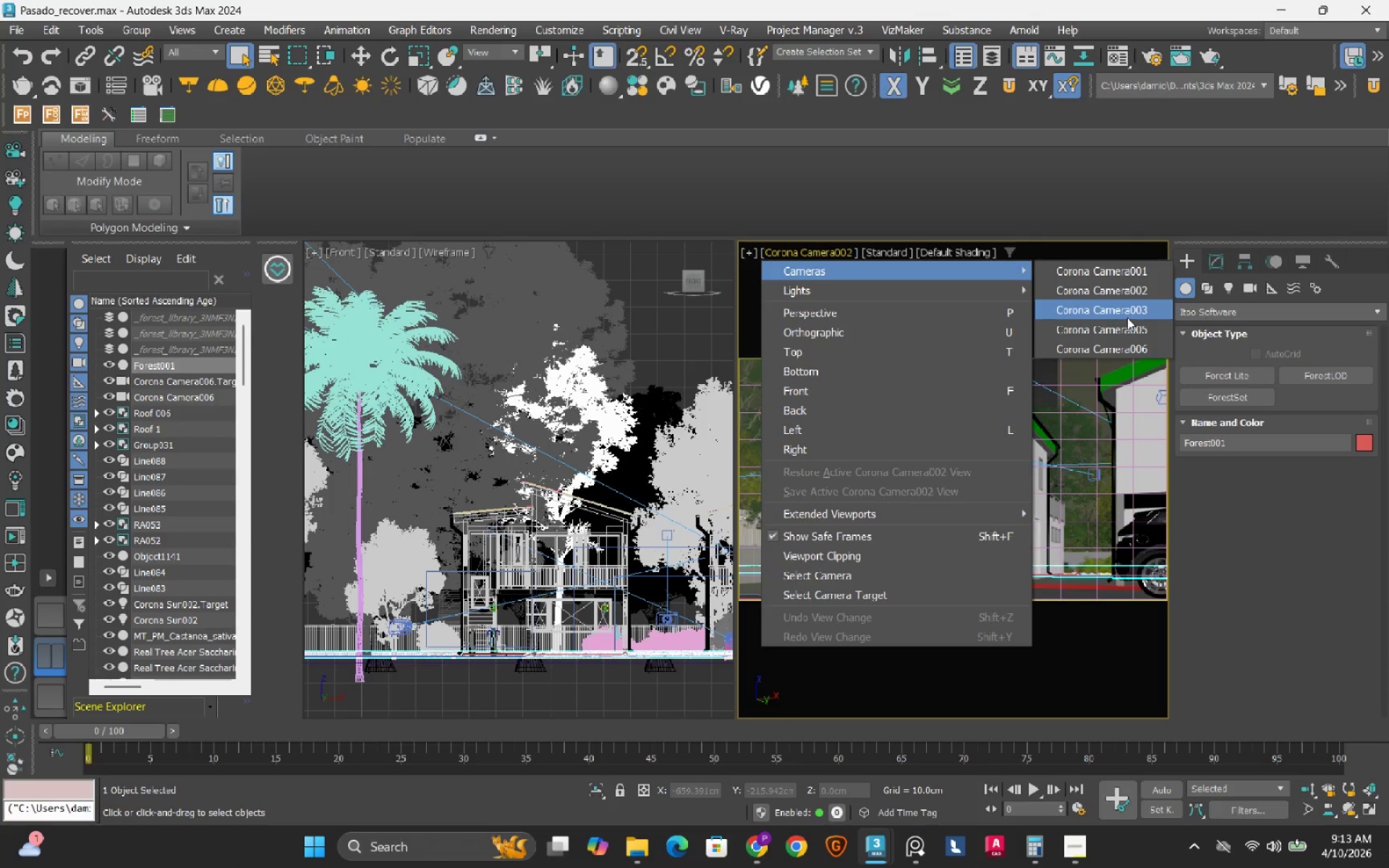 
left_click([1127, 318])
 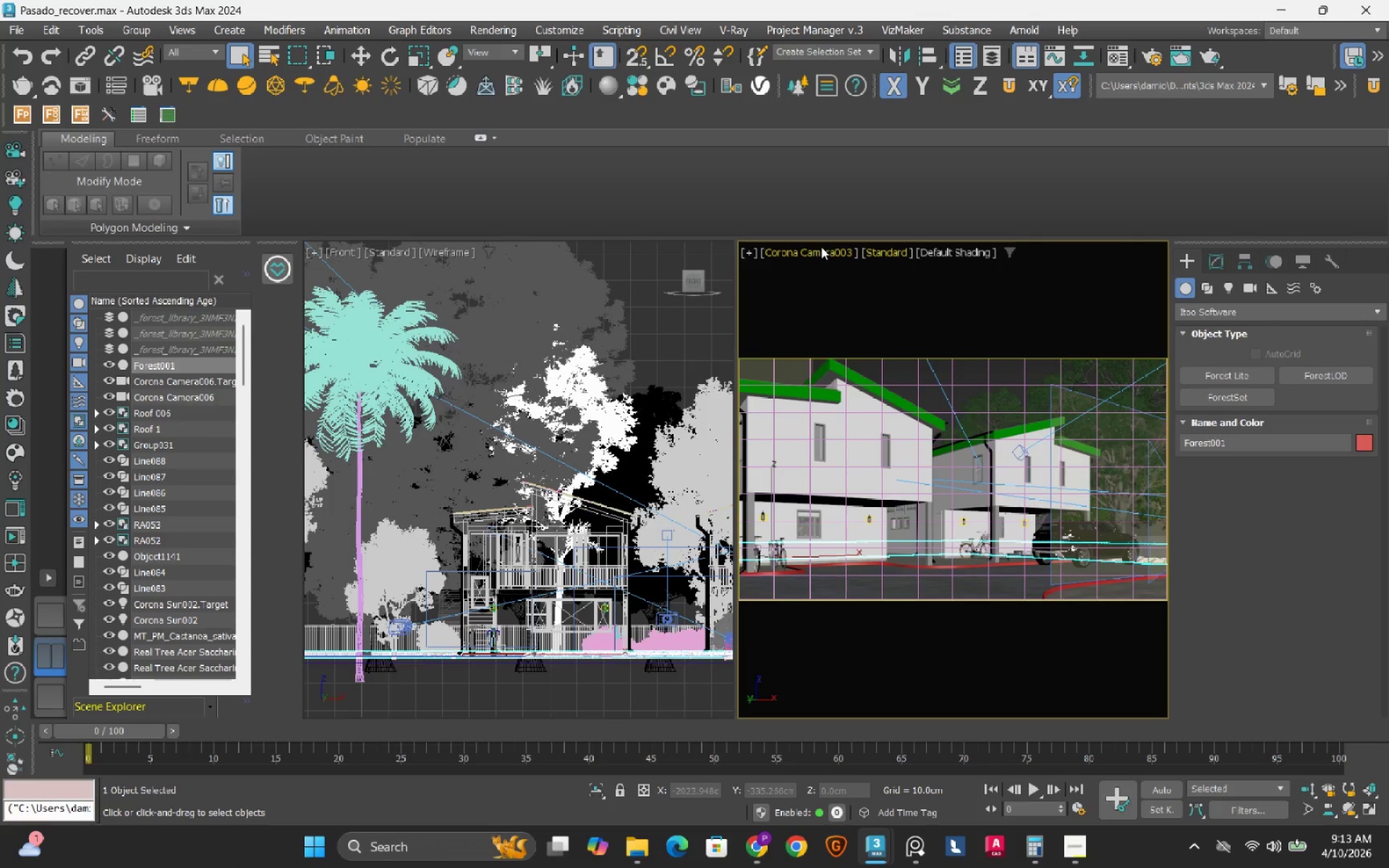 
left_click([820, 248])
 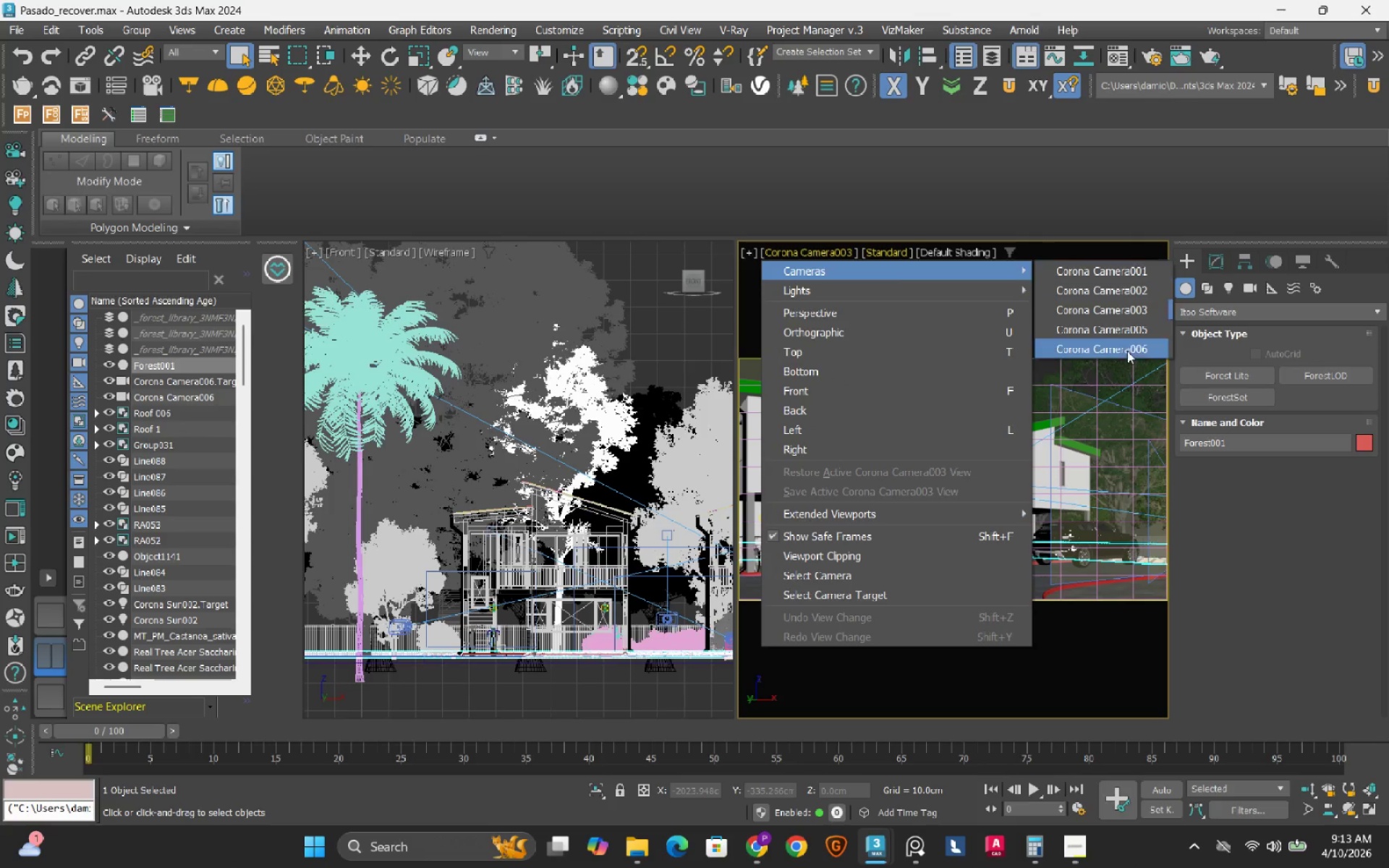 
left_click([1129, 331])
 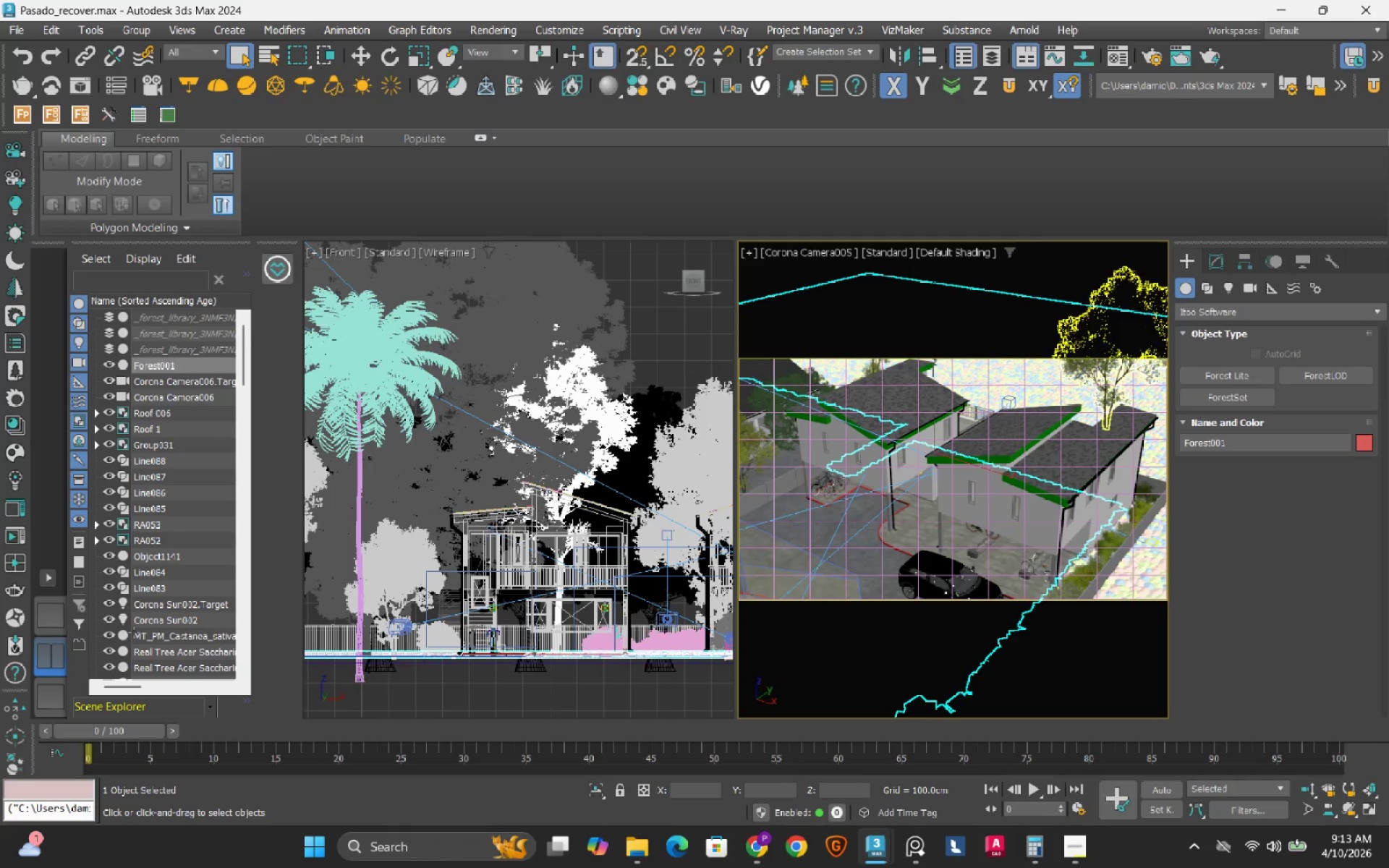 
left_click([9, 518])
 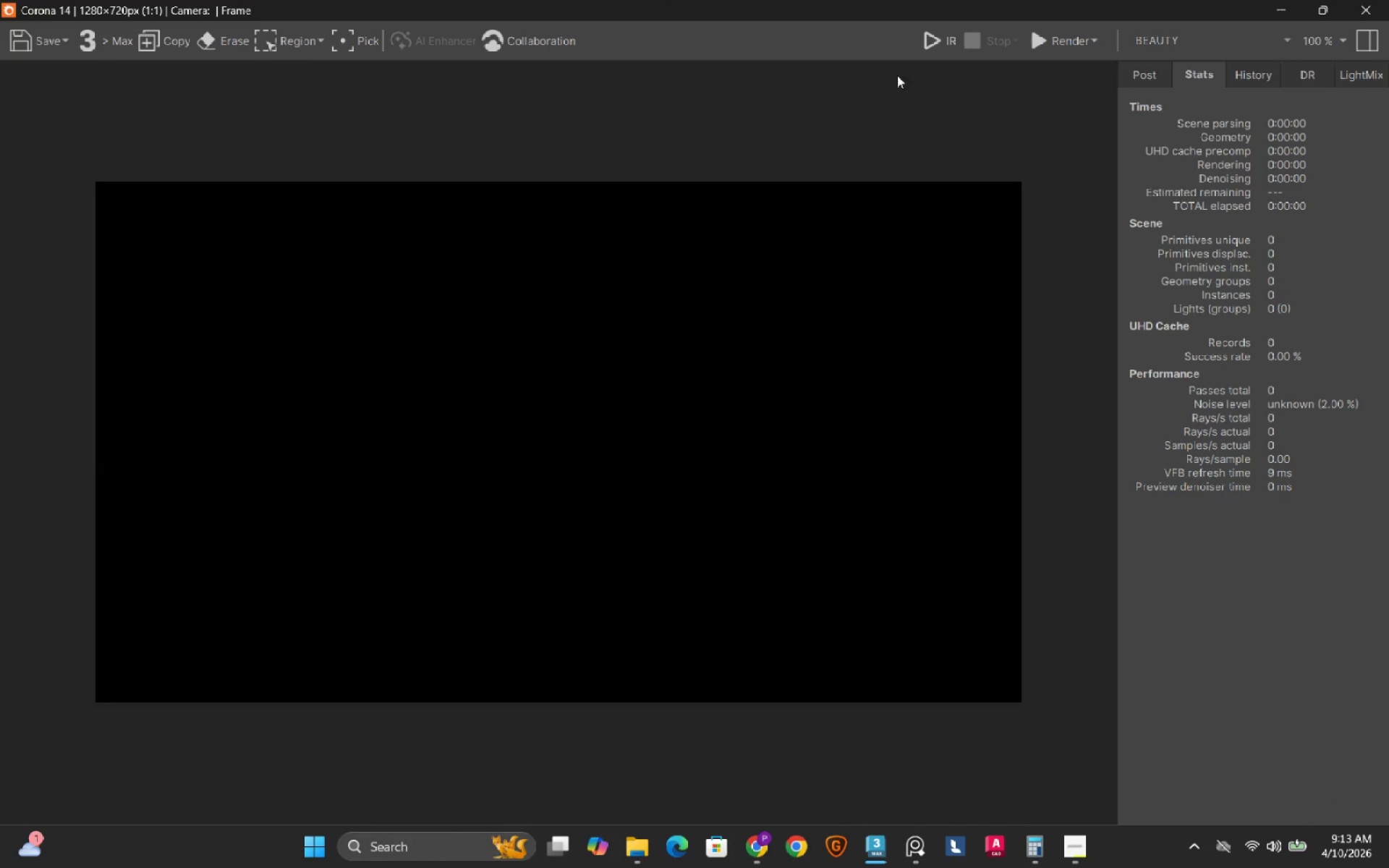 
left_click([932, 42])
 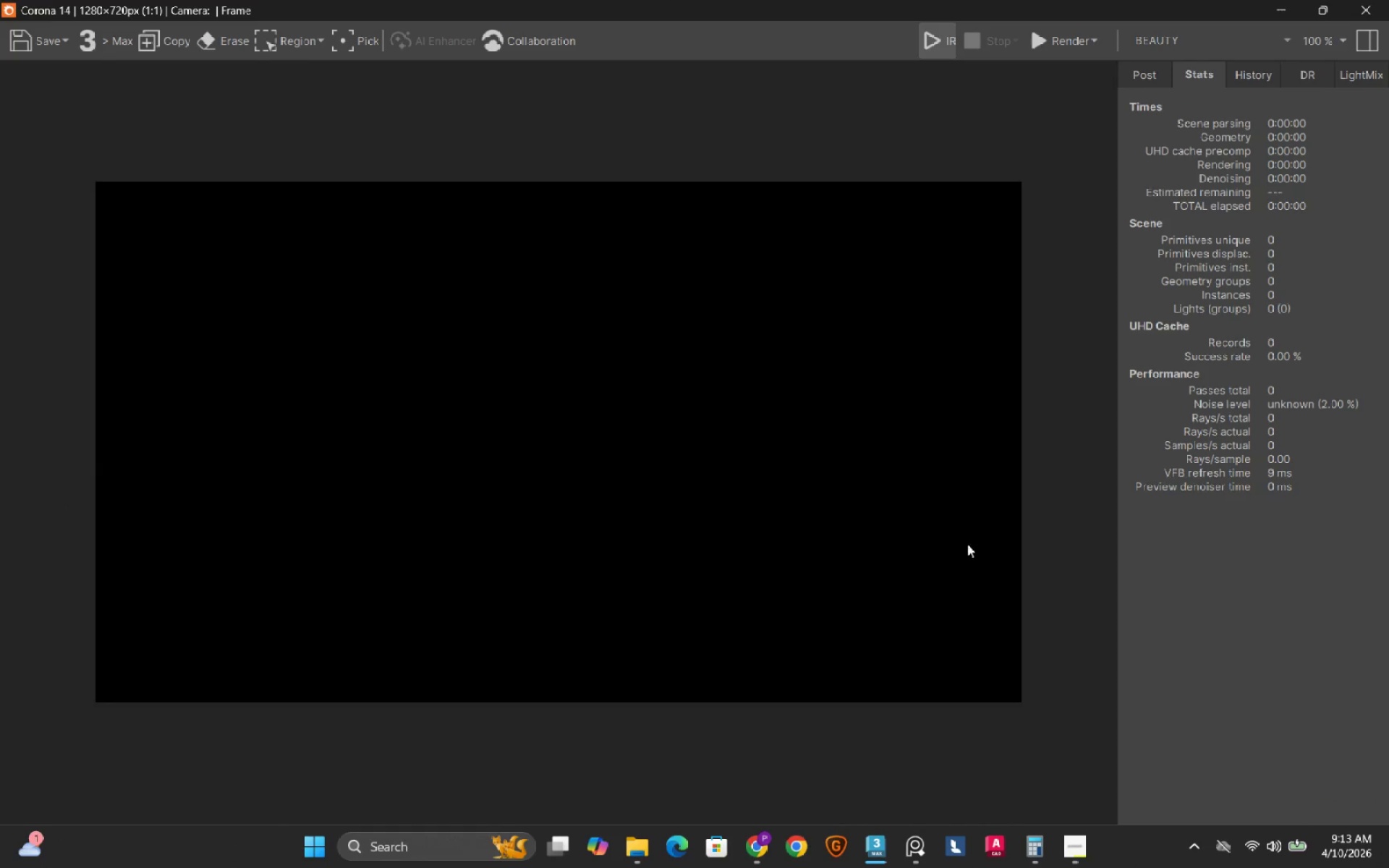 
mouse_move([900, 819])
 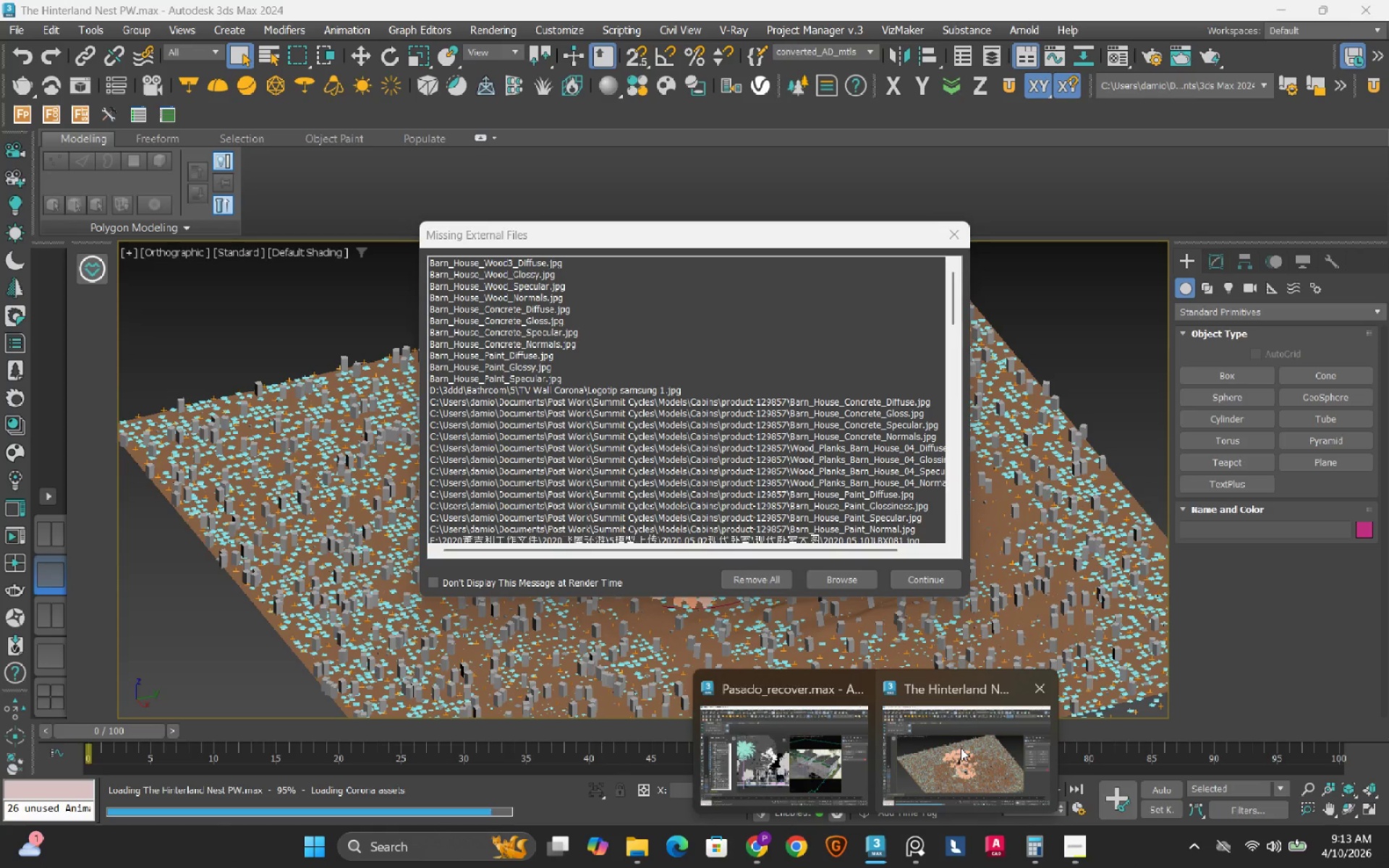 
wait(6.14)
 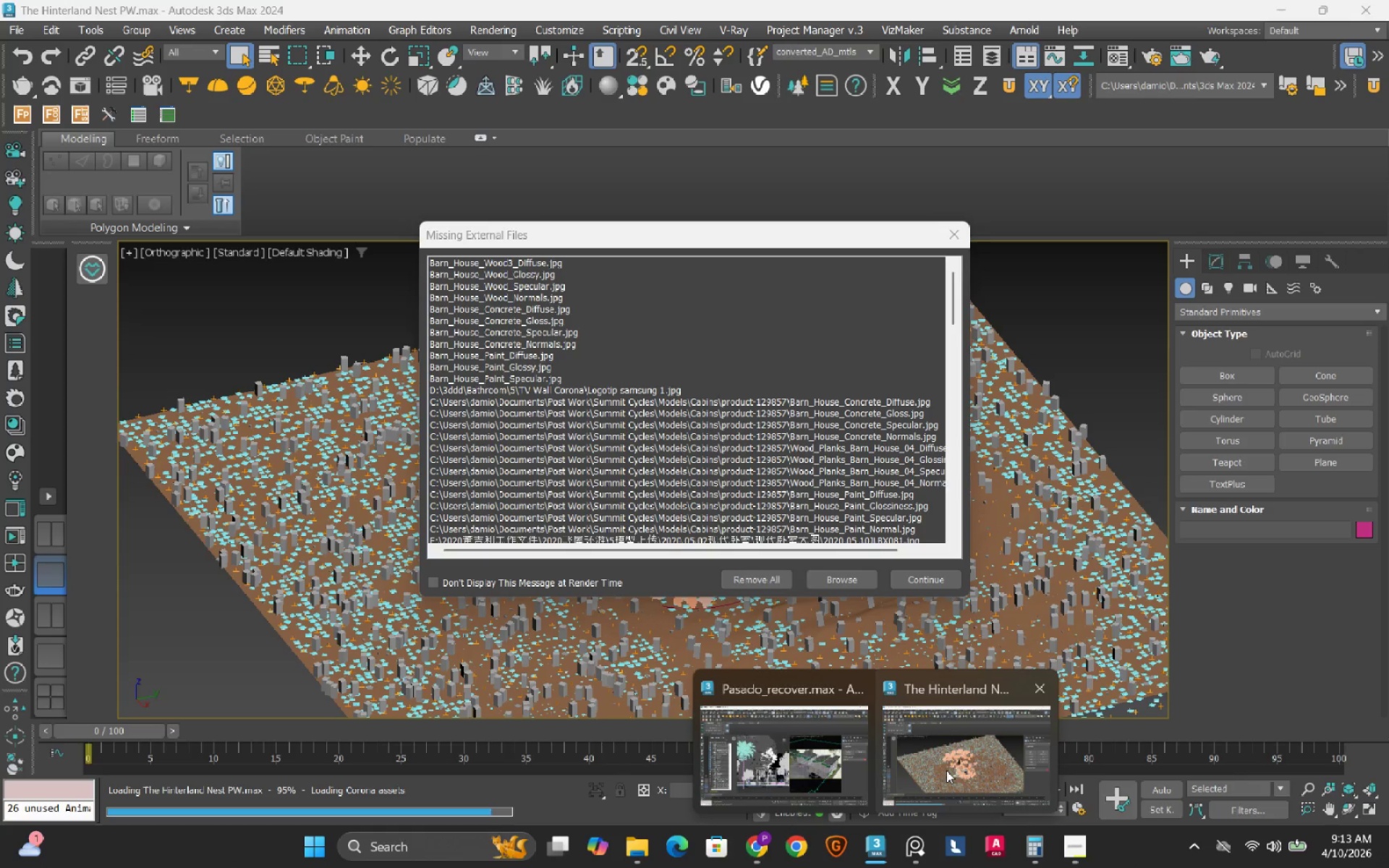 
left_click([961, 748])
 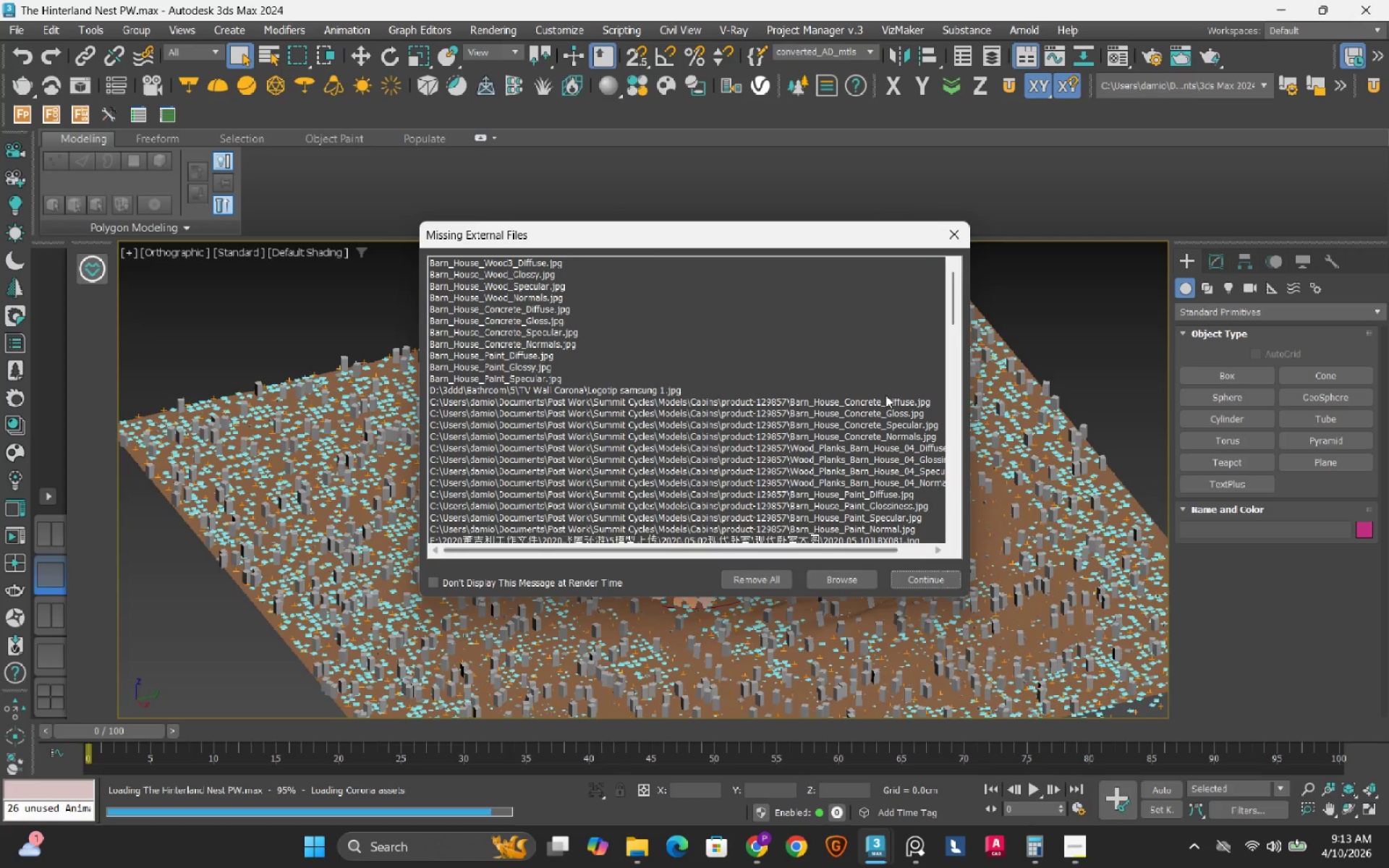 
scroll: coordinate [885, 404], scroll_direction: down, amount: 1.0
 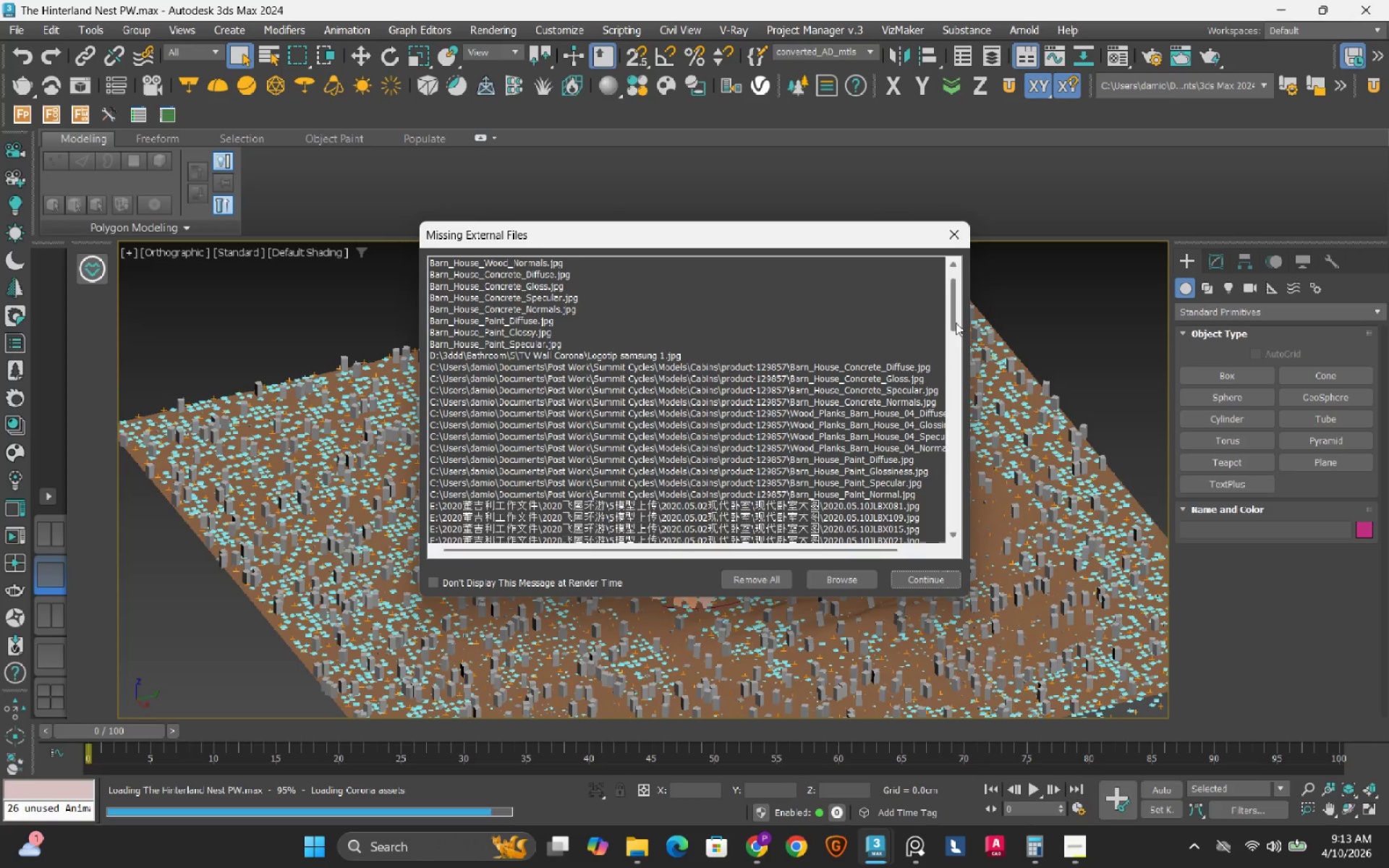 
left_click_drag(start_coordinate=[954, 314], to_coordinate=[952, 540])
 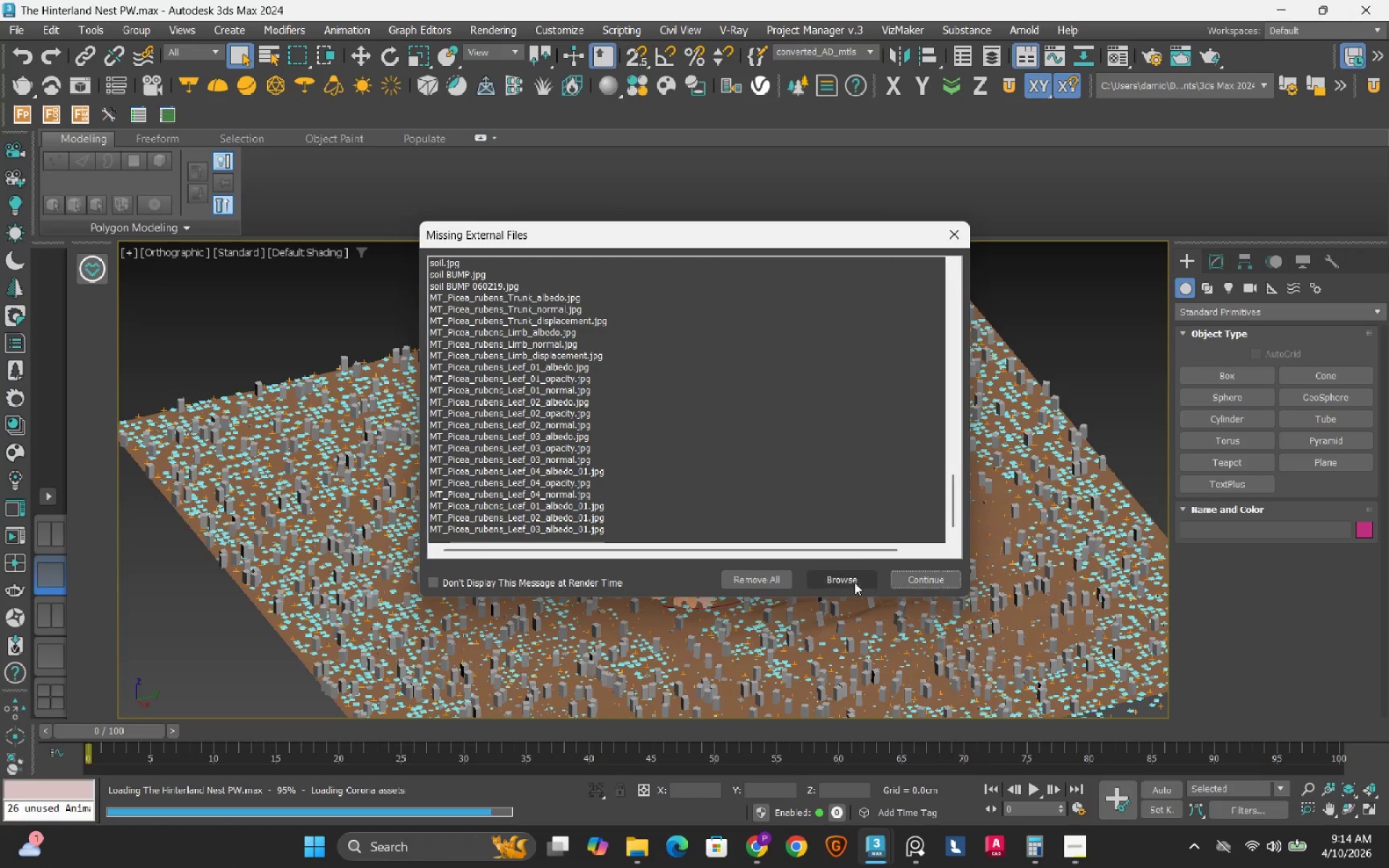 
left_click([843, 579])
 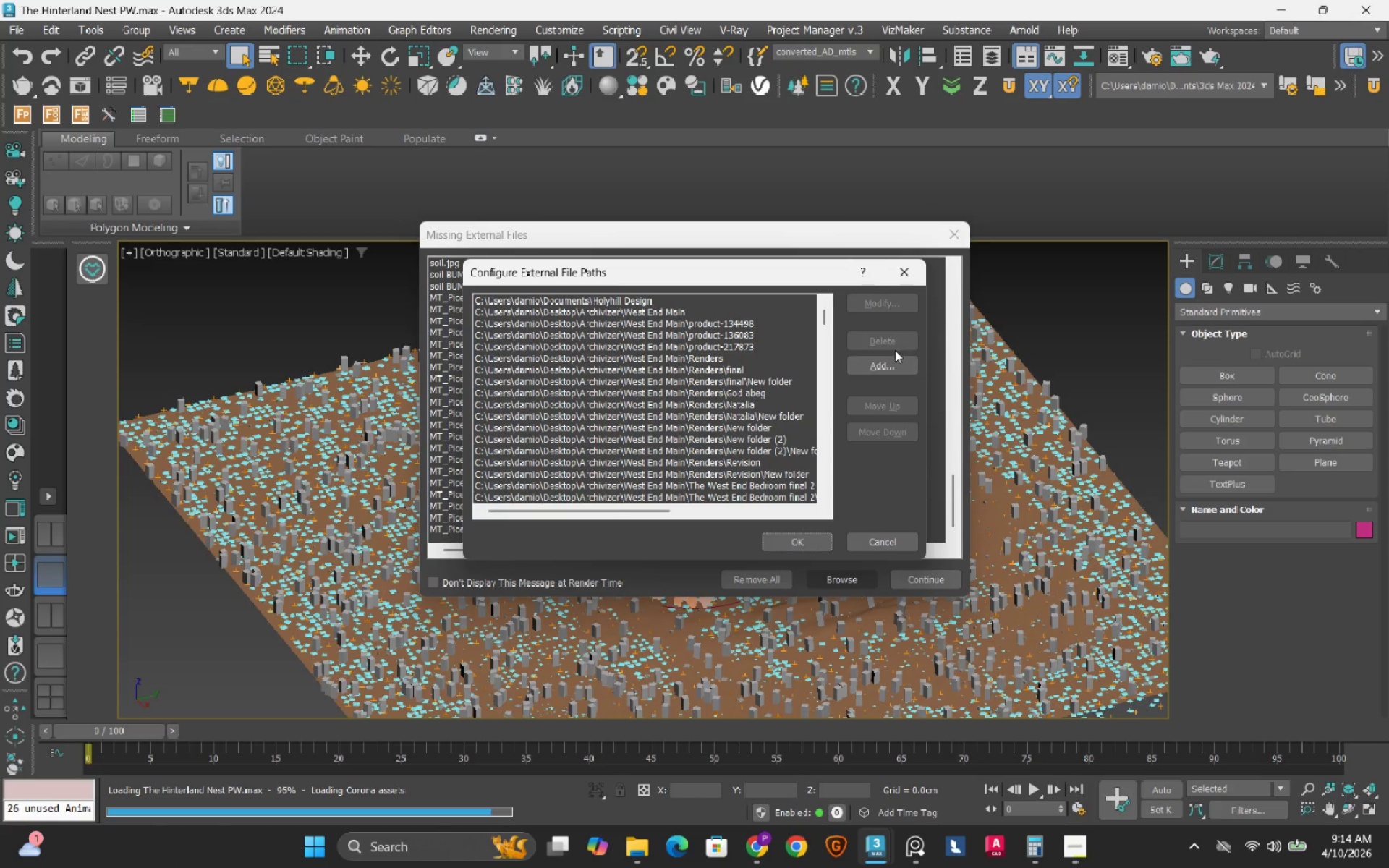 
left_click([888, 359])
 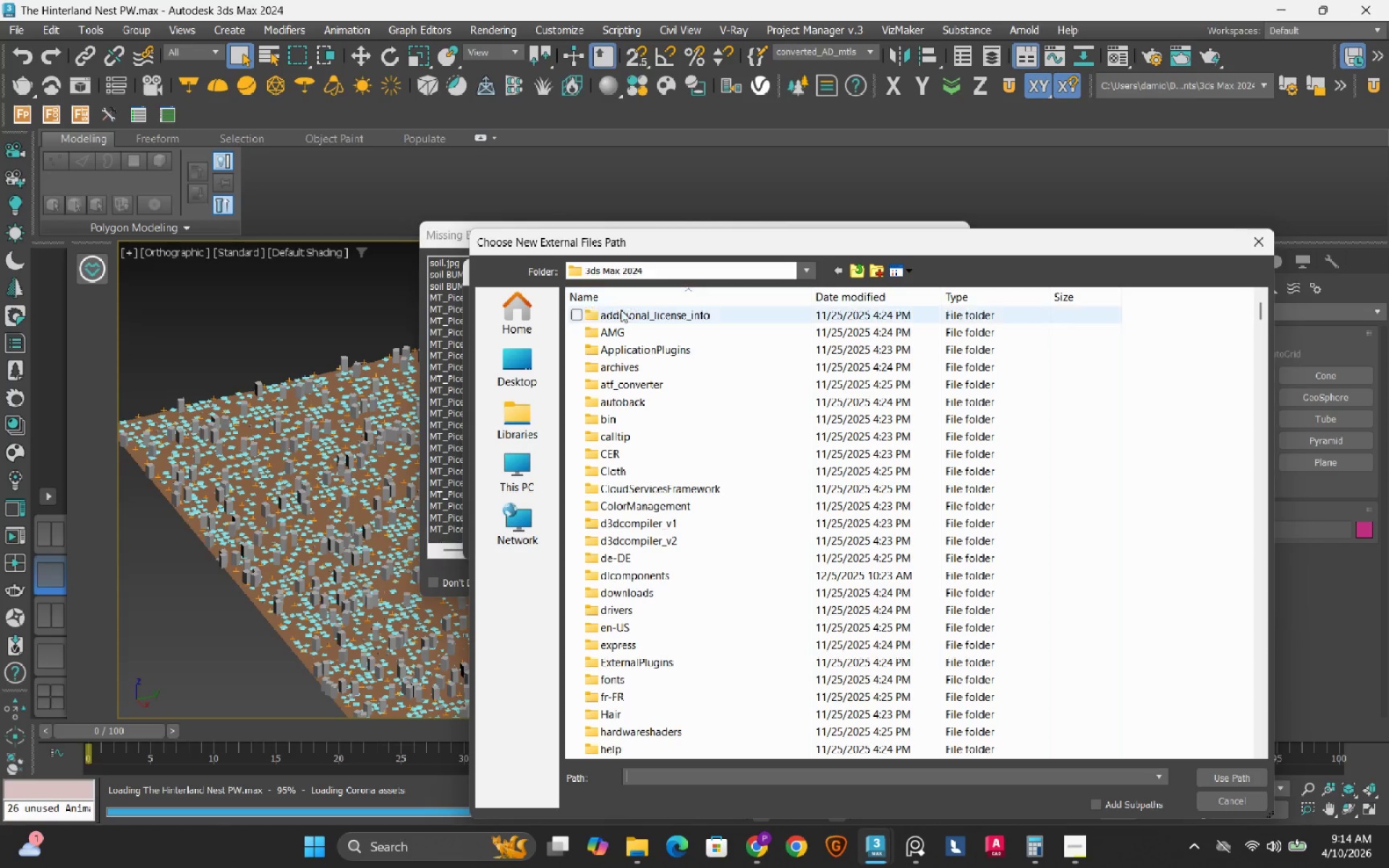 
left_click([506, 410])
 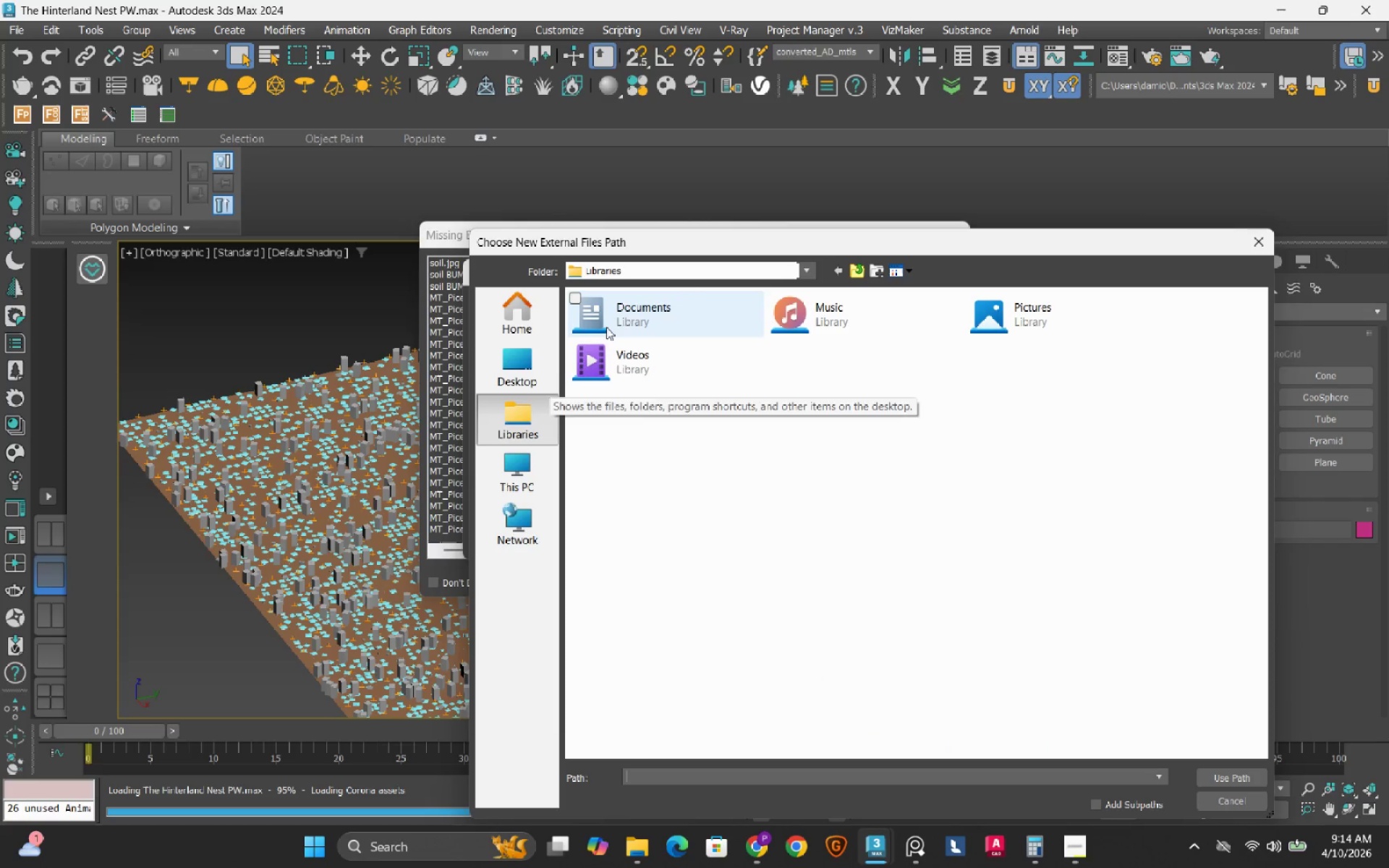 
double_click([606, 326])
 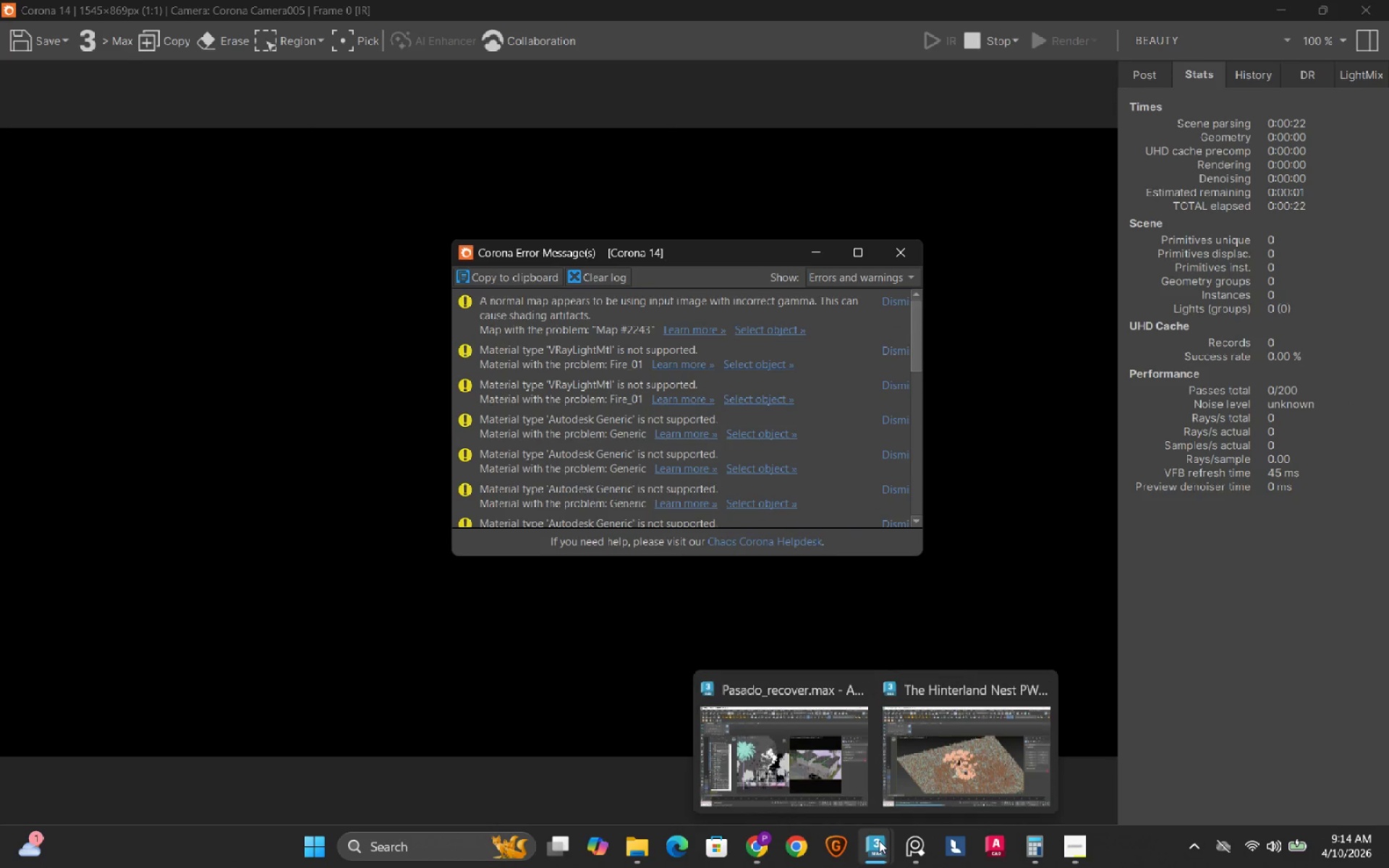 
left_click([940, 744])
 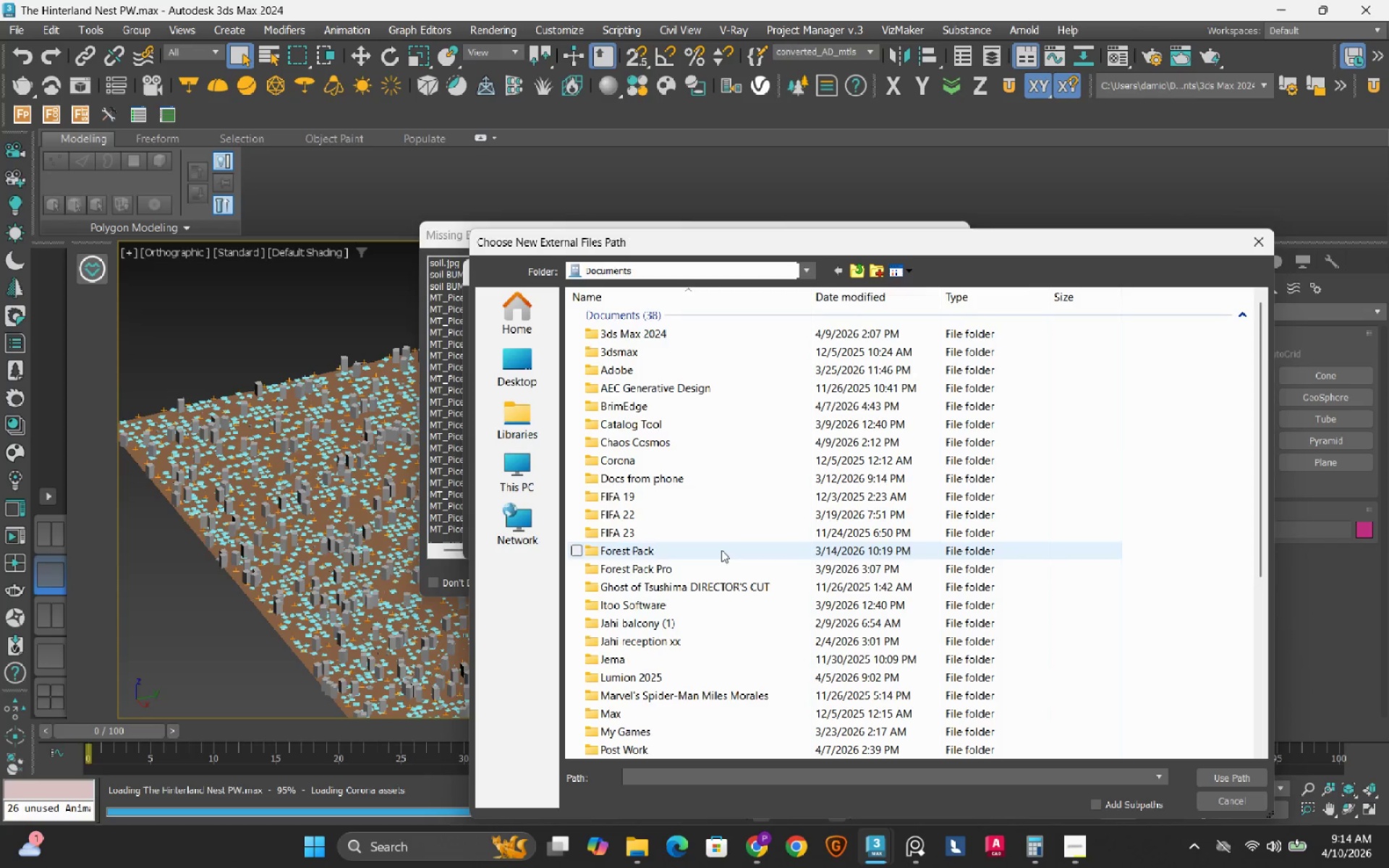 
scroll: coordinate [721, 550], scroll_direction: down, amount: 3.0
 